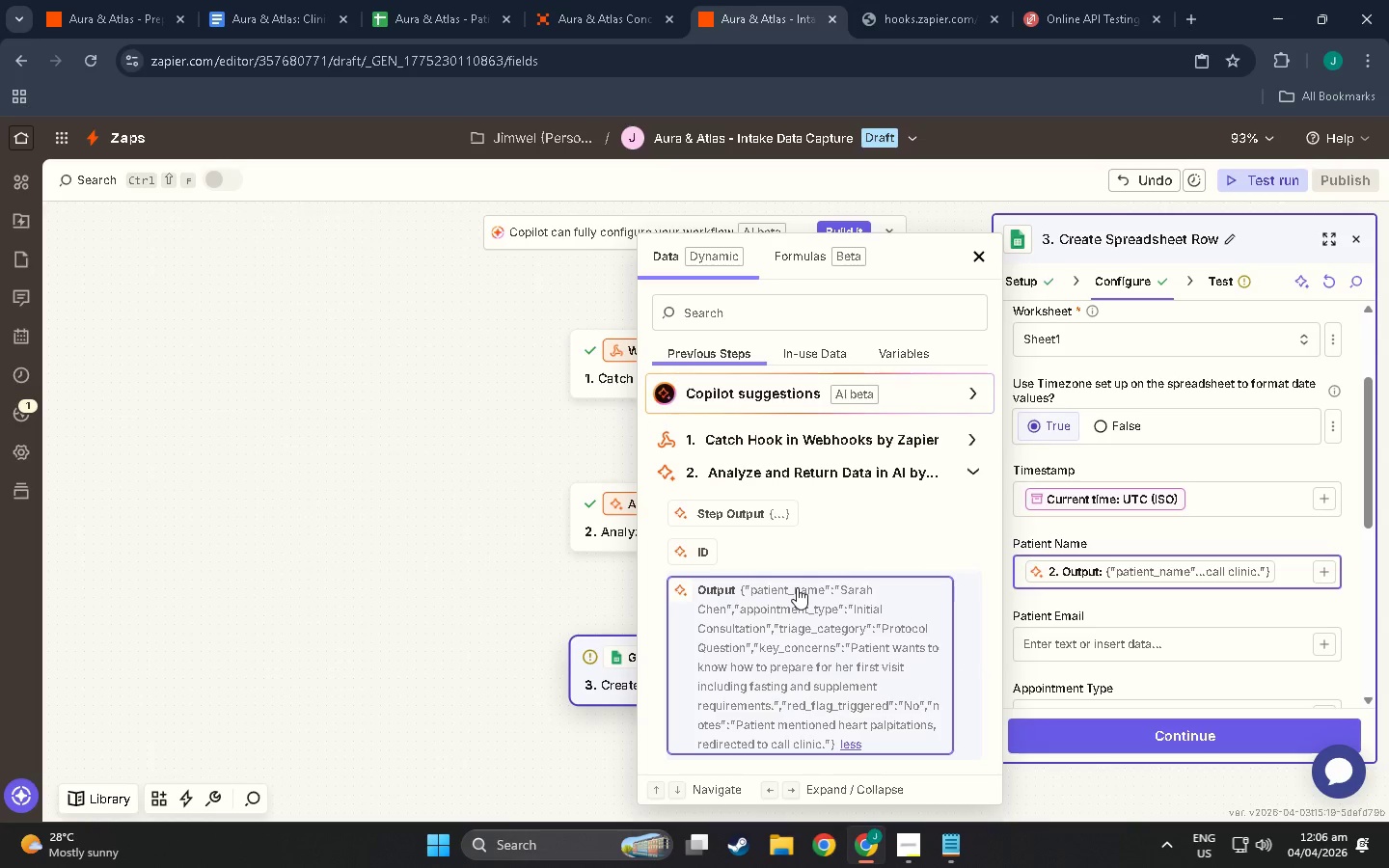 
wait(5.66)
 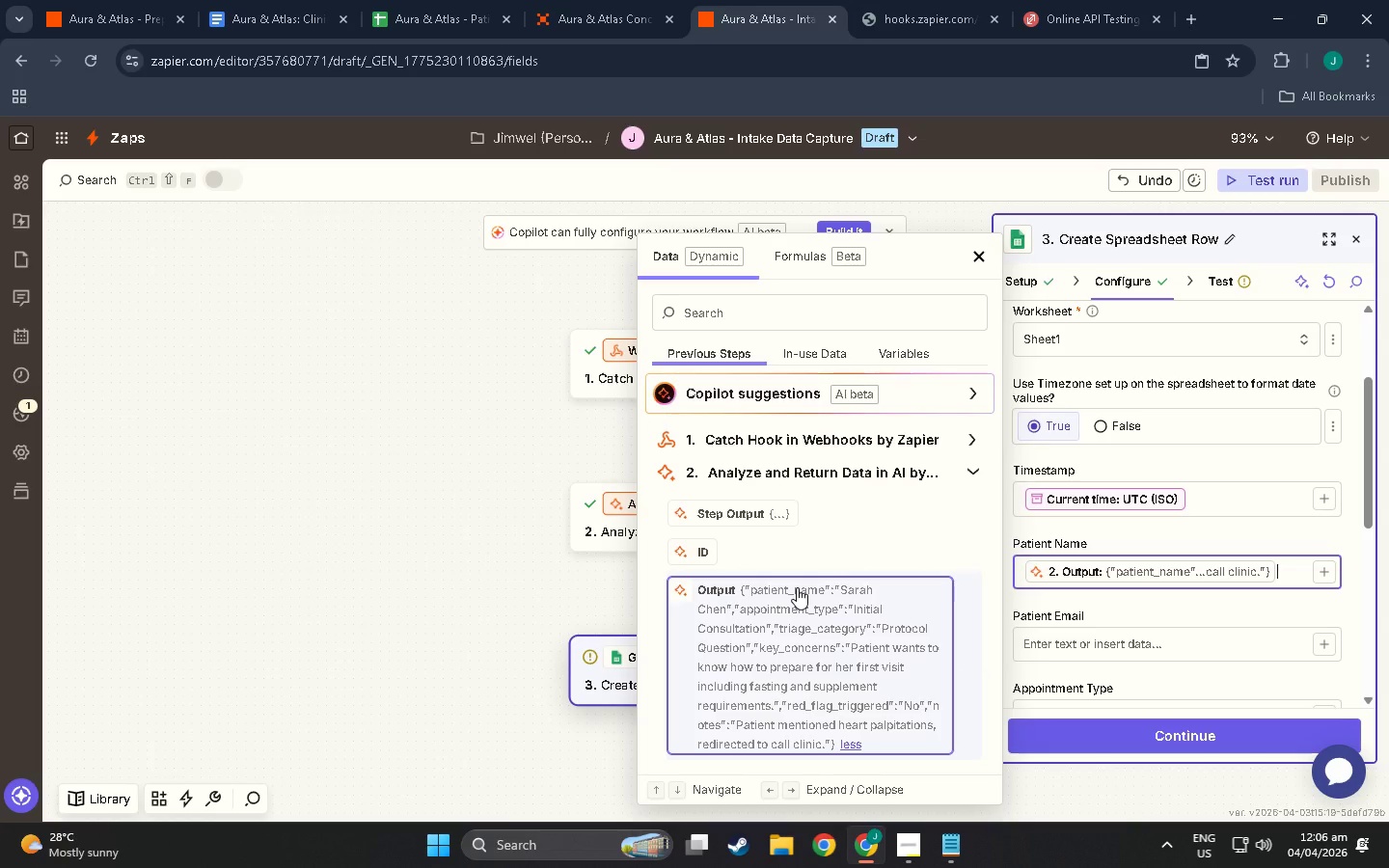 
left_click([850, 589])
 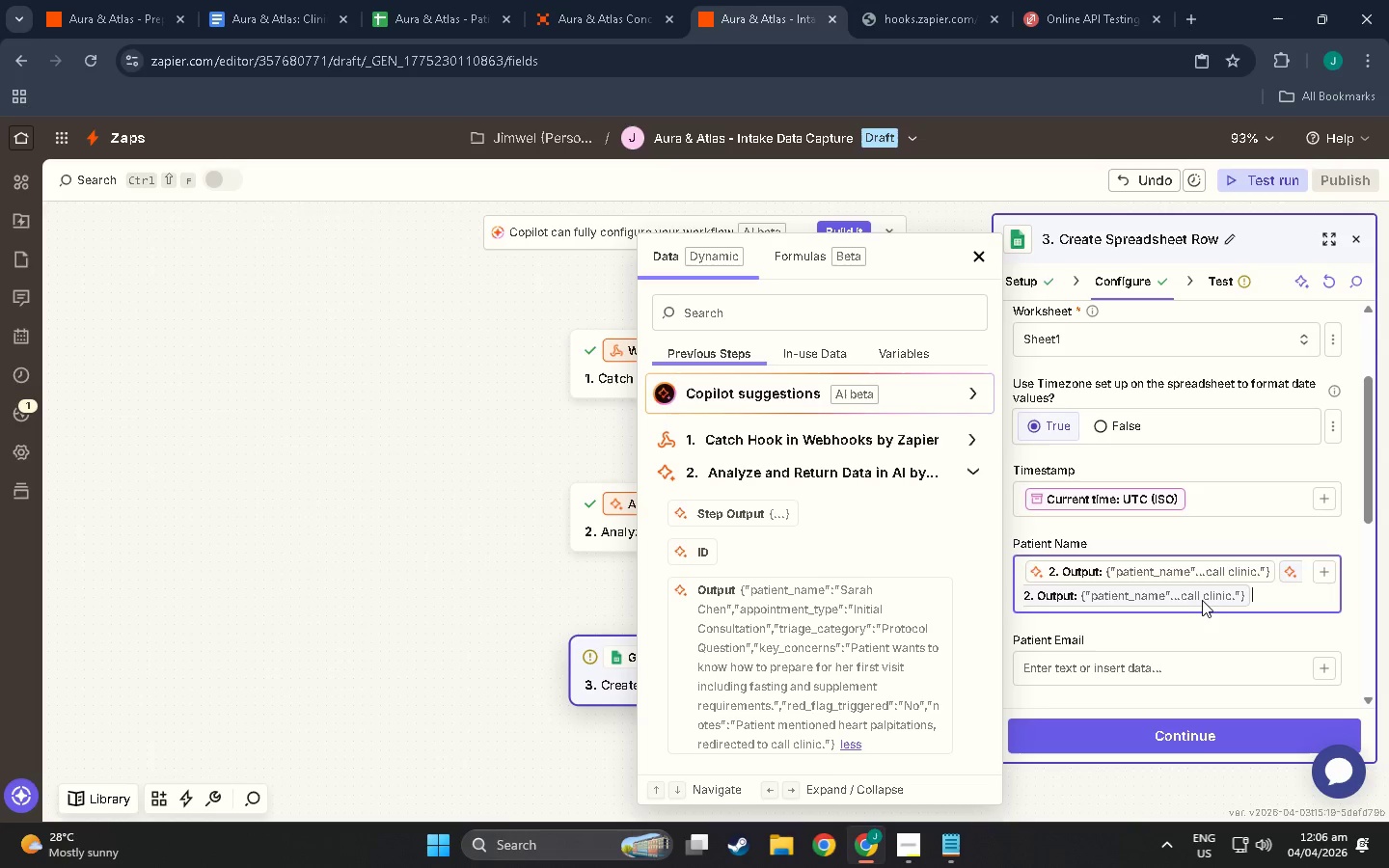 
double_click([1197, 597])
 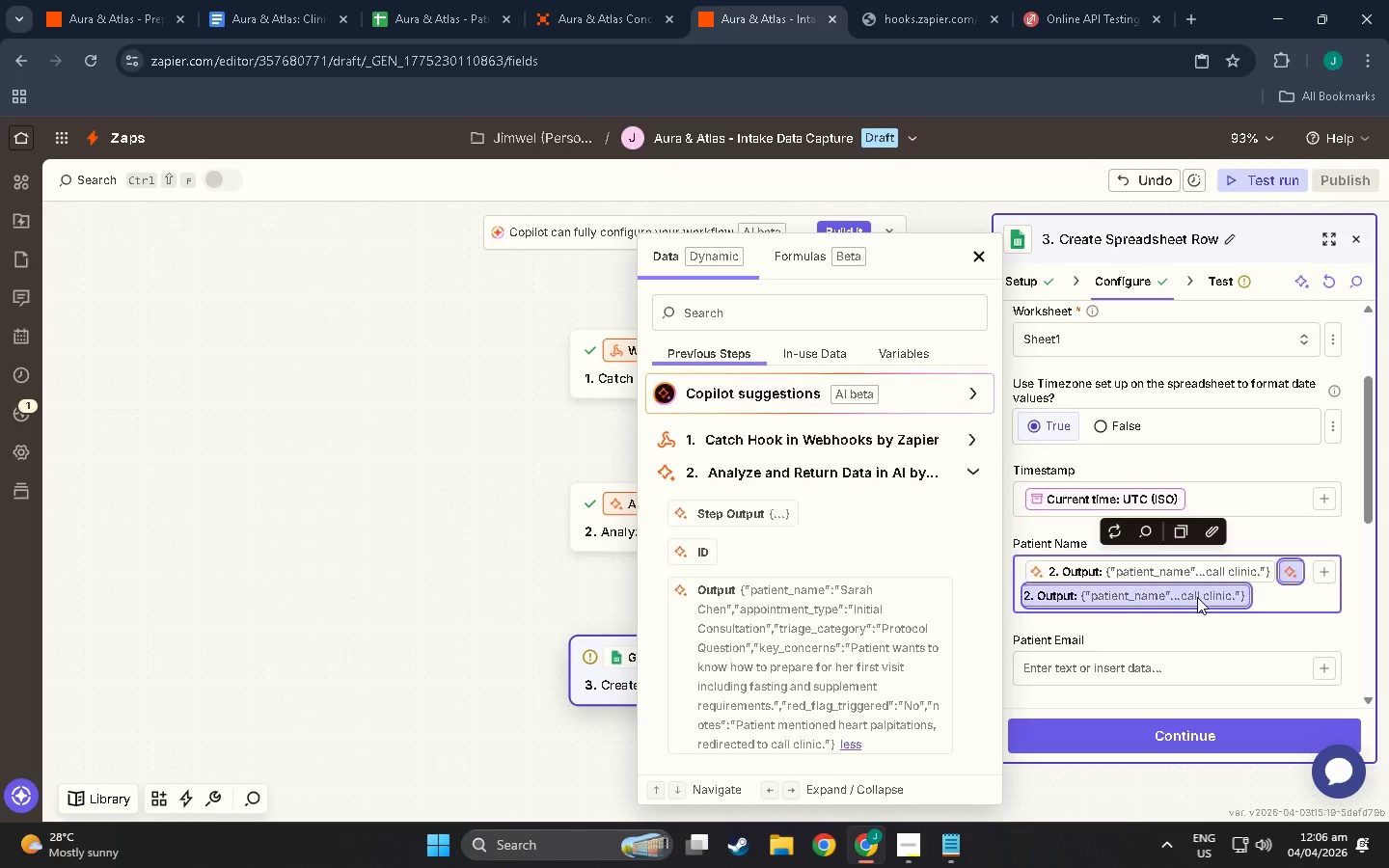 
triple_click([1197, 597])
 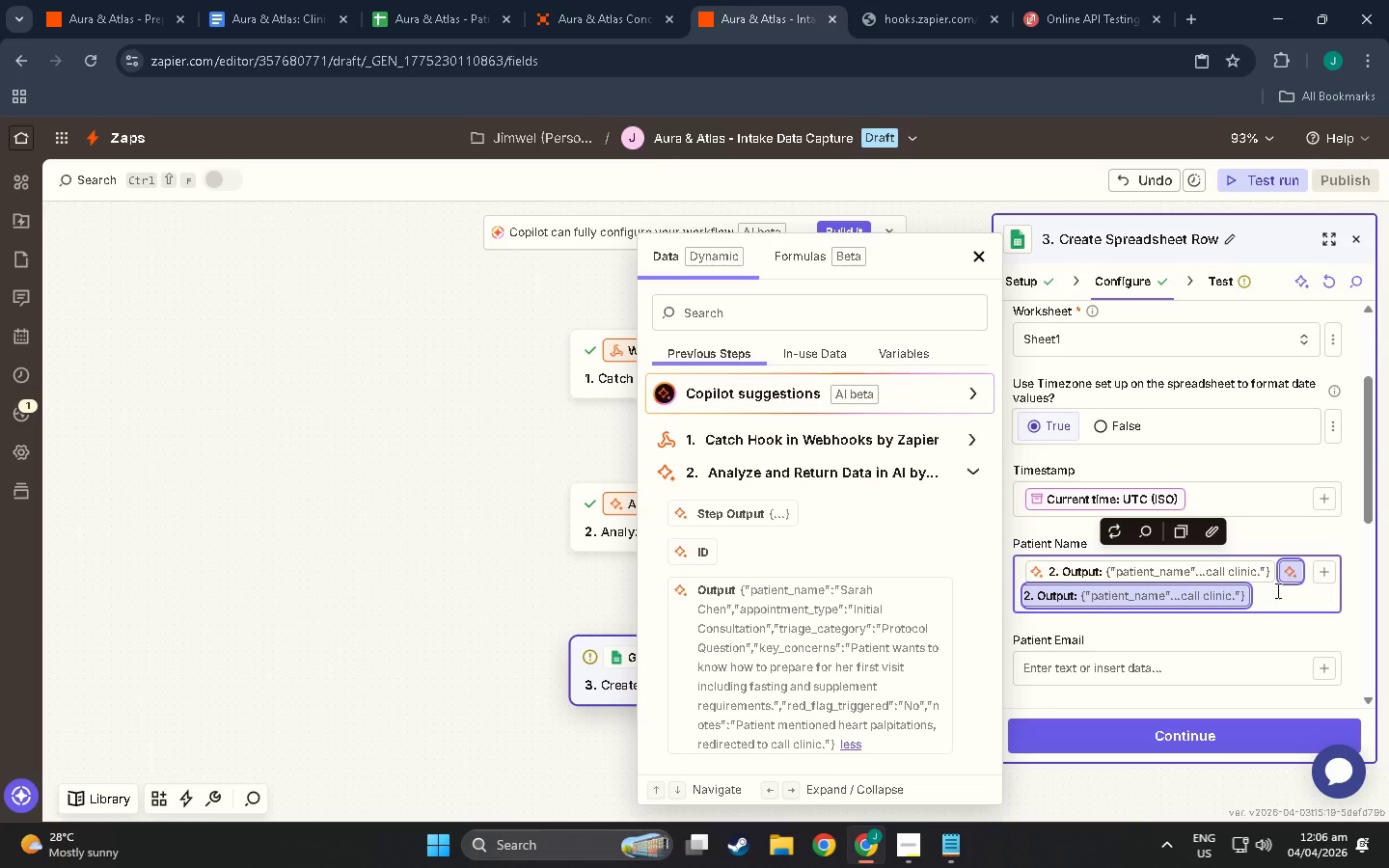 
scroll: coordinate [1236, 620], scroll_direction: down, amount: 3.0
 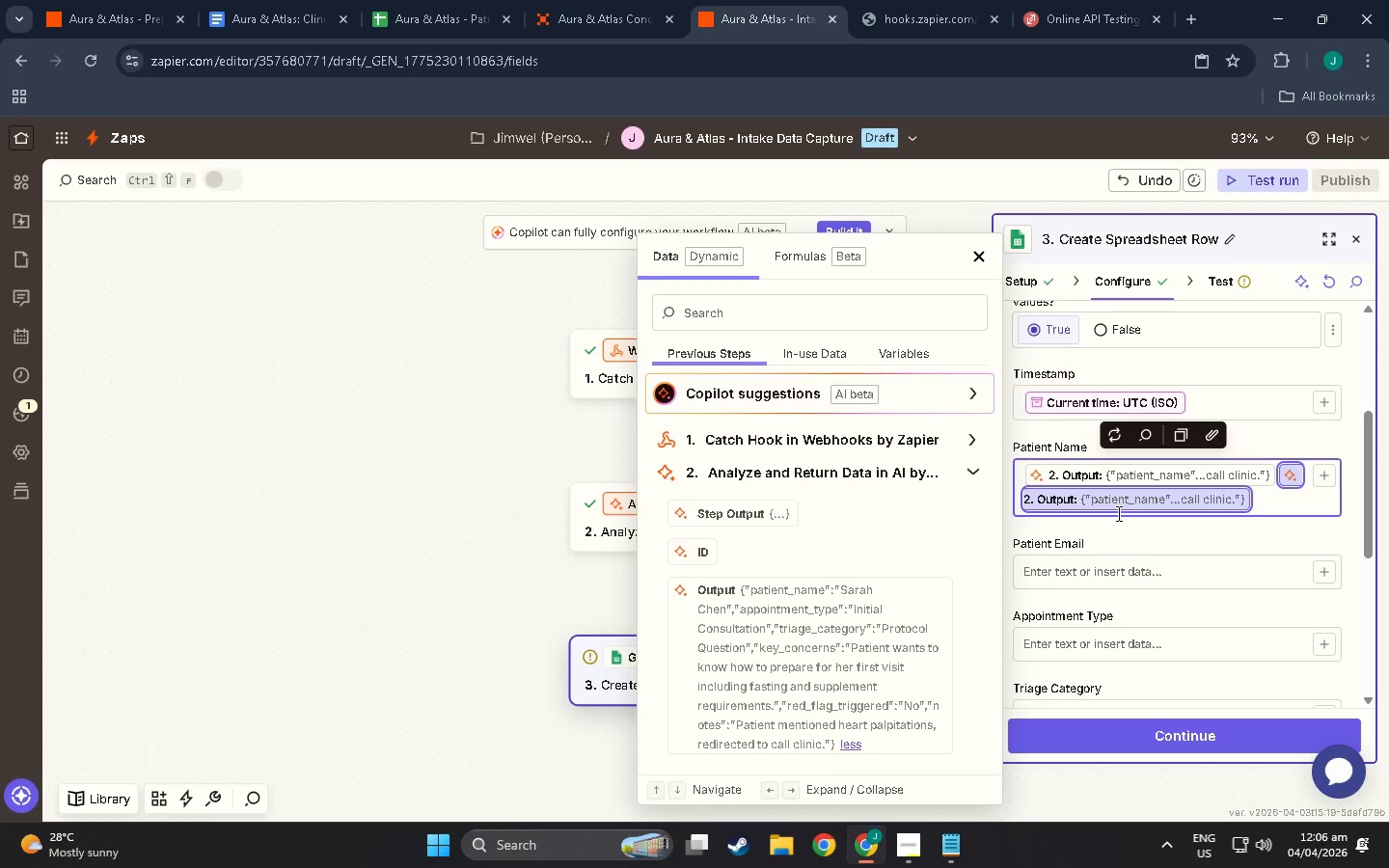 
wait(6.37)
 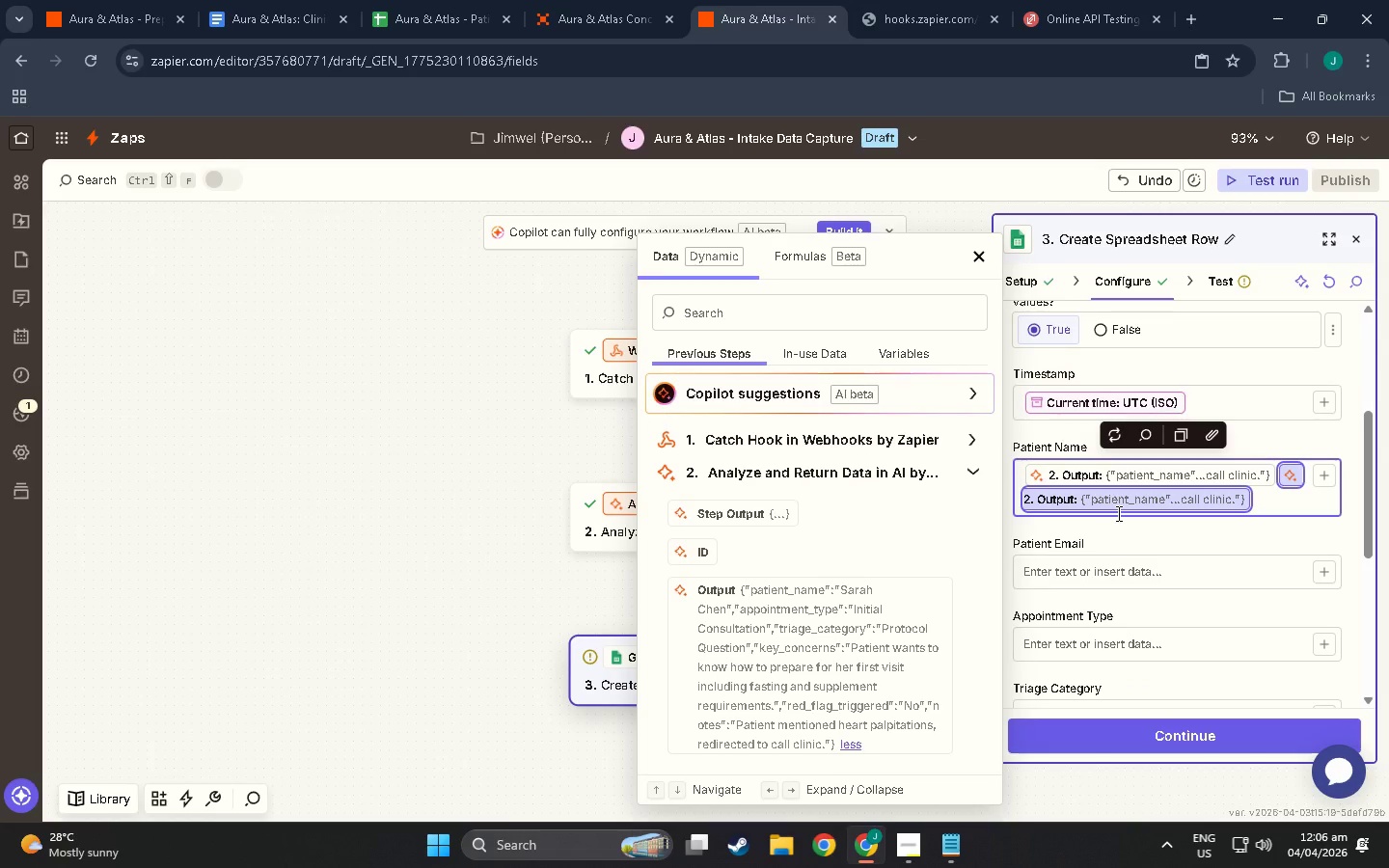 
left_click([1226, 503])
 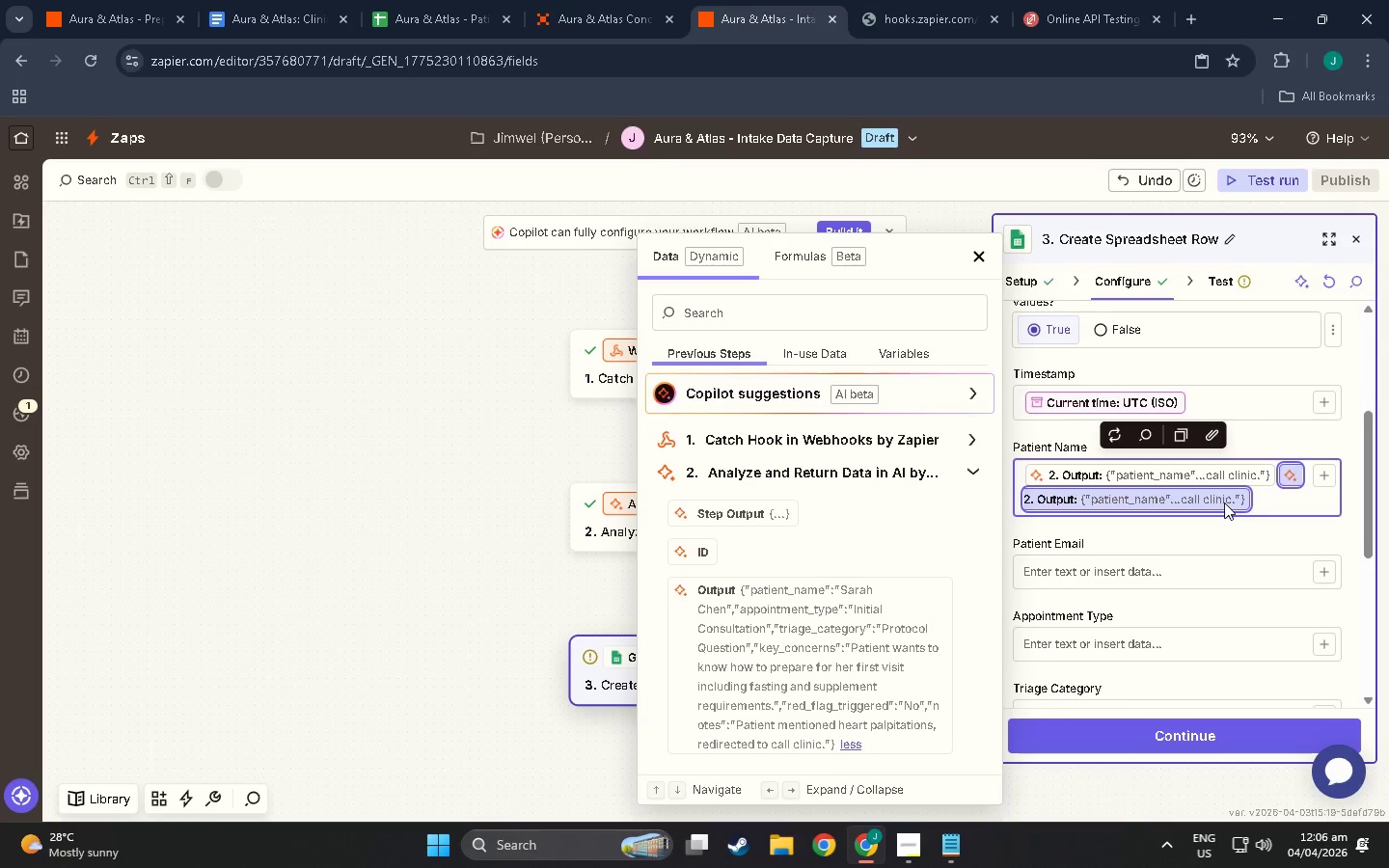 
key(Delete)
 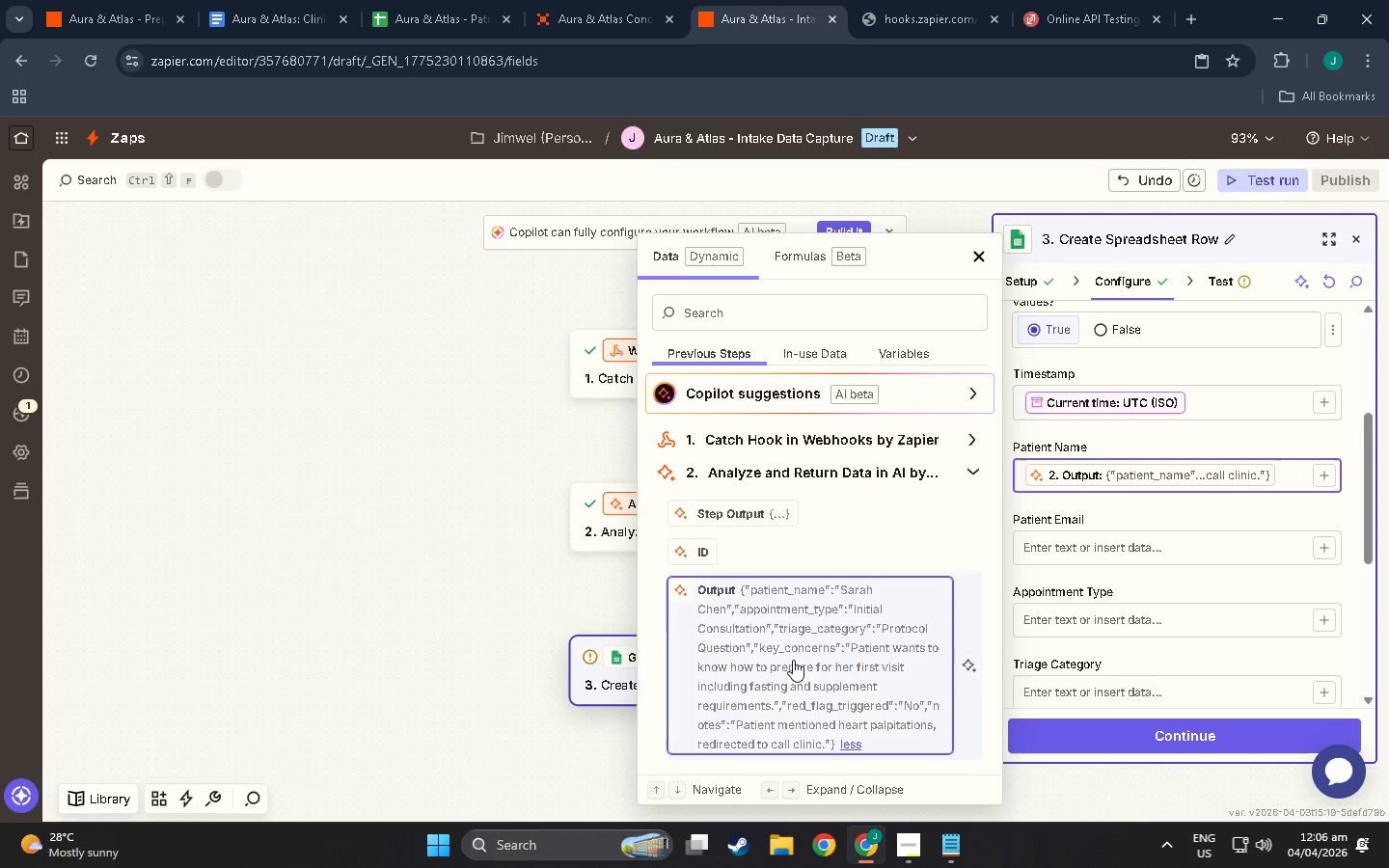 
scroll: coordinate [828, 786], scroll_direction: down, amount: 5.0
 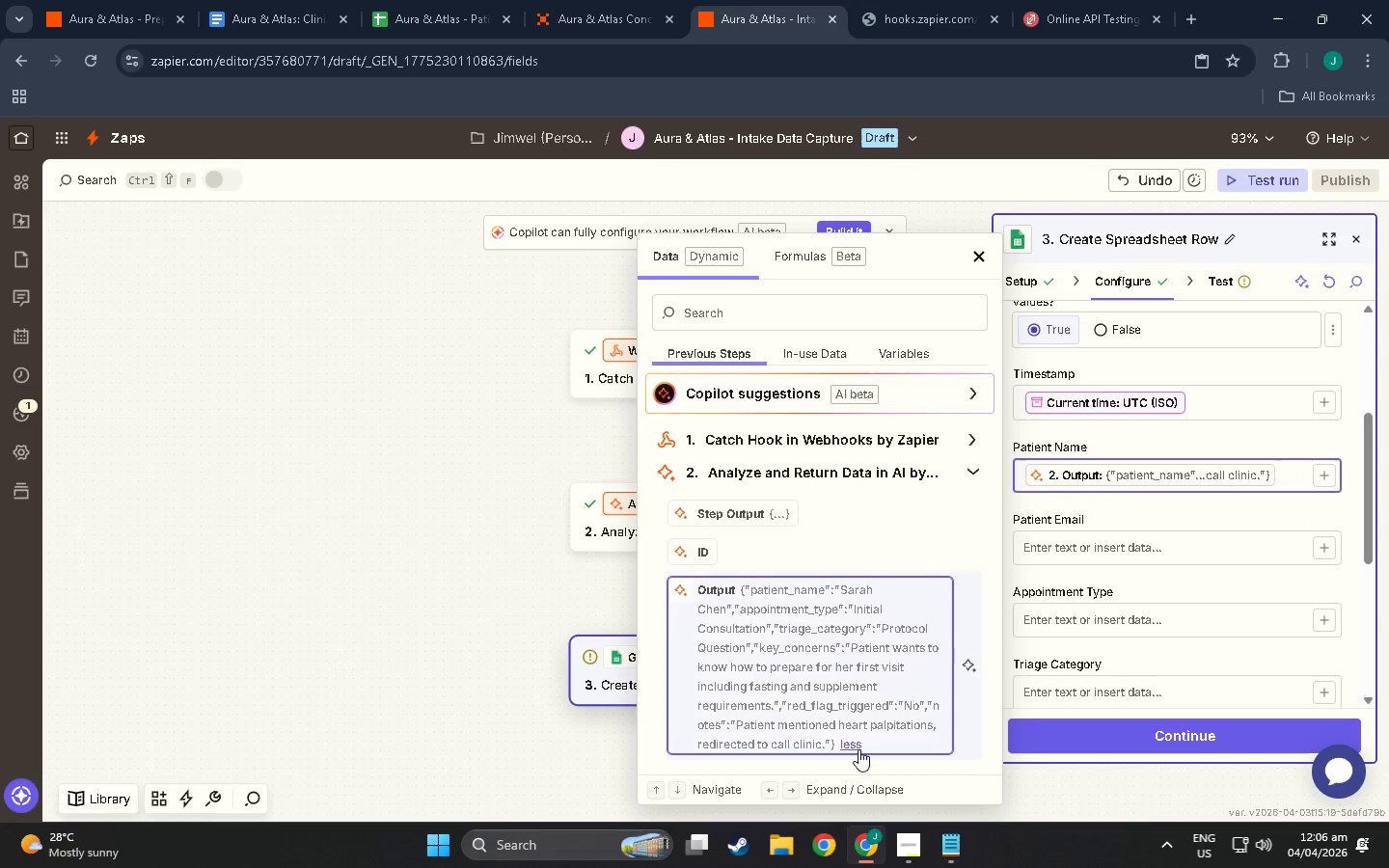 
left_click([858, 749])
 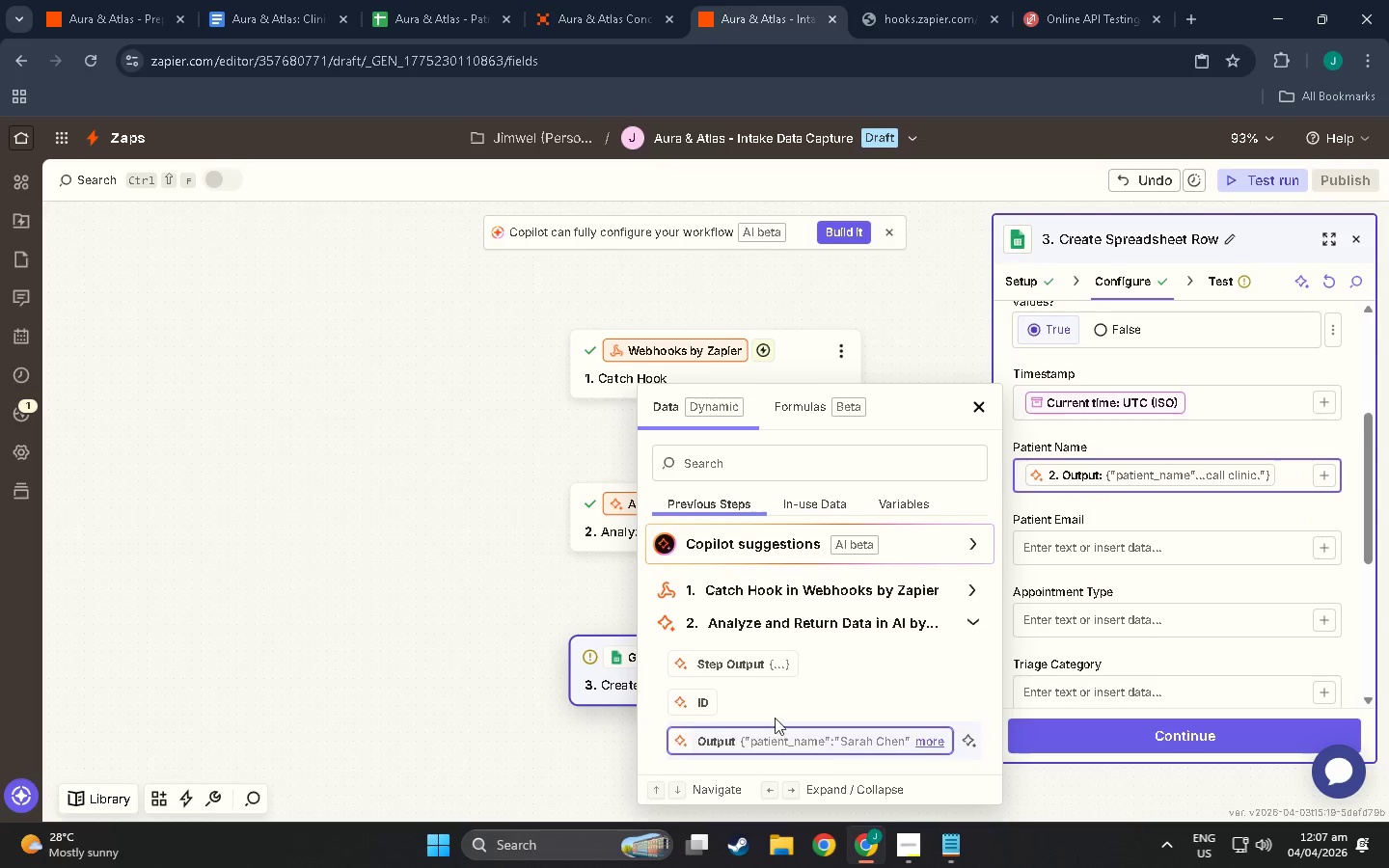 
scroll: coordinate [709, 694], scroll_direction: up, amount: 1.0
 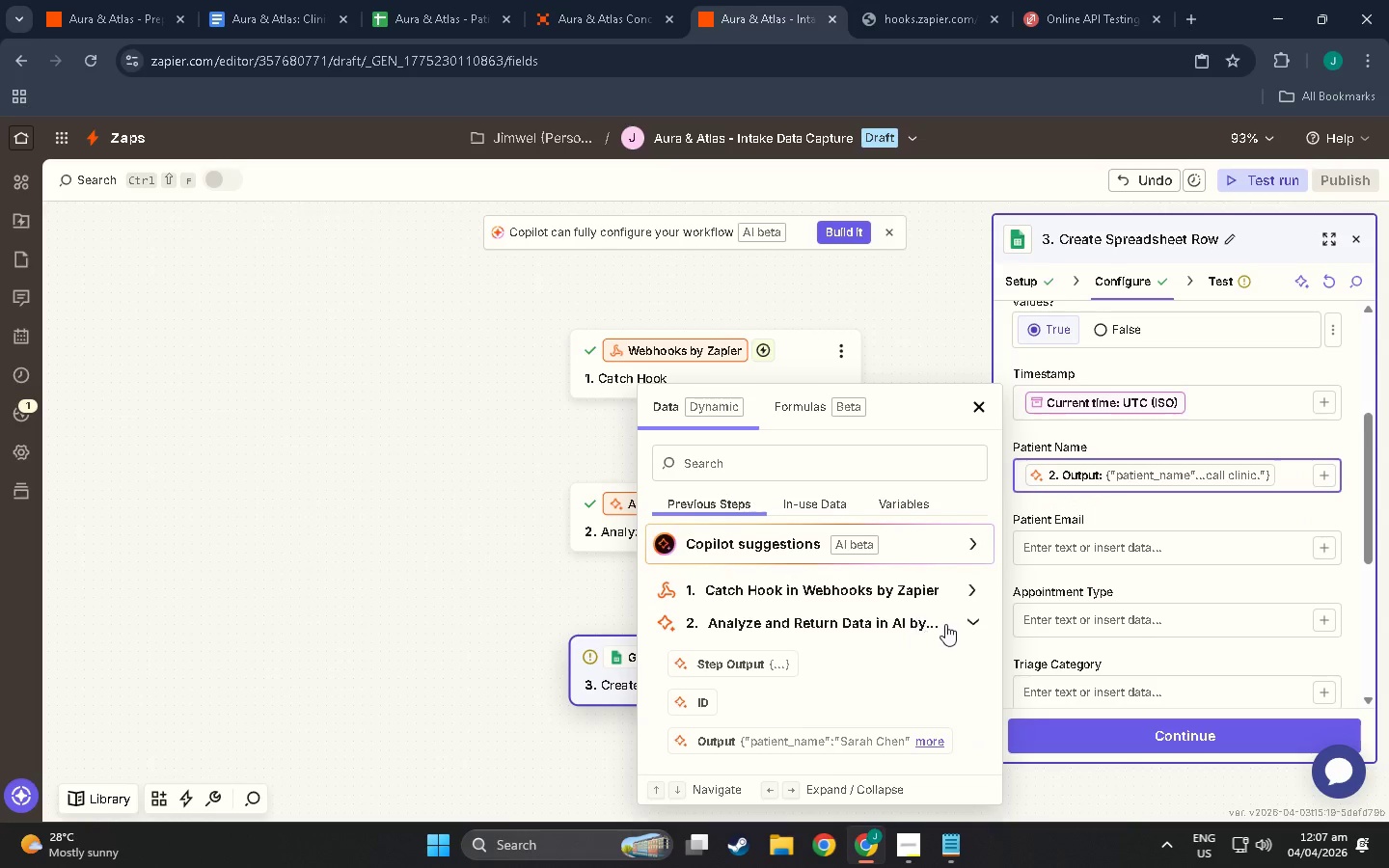 
left_click([945, 624])
 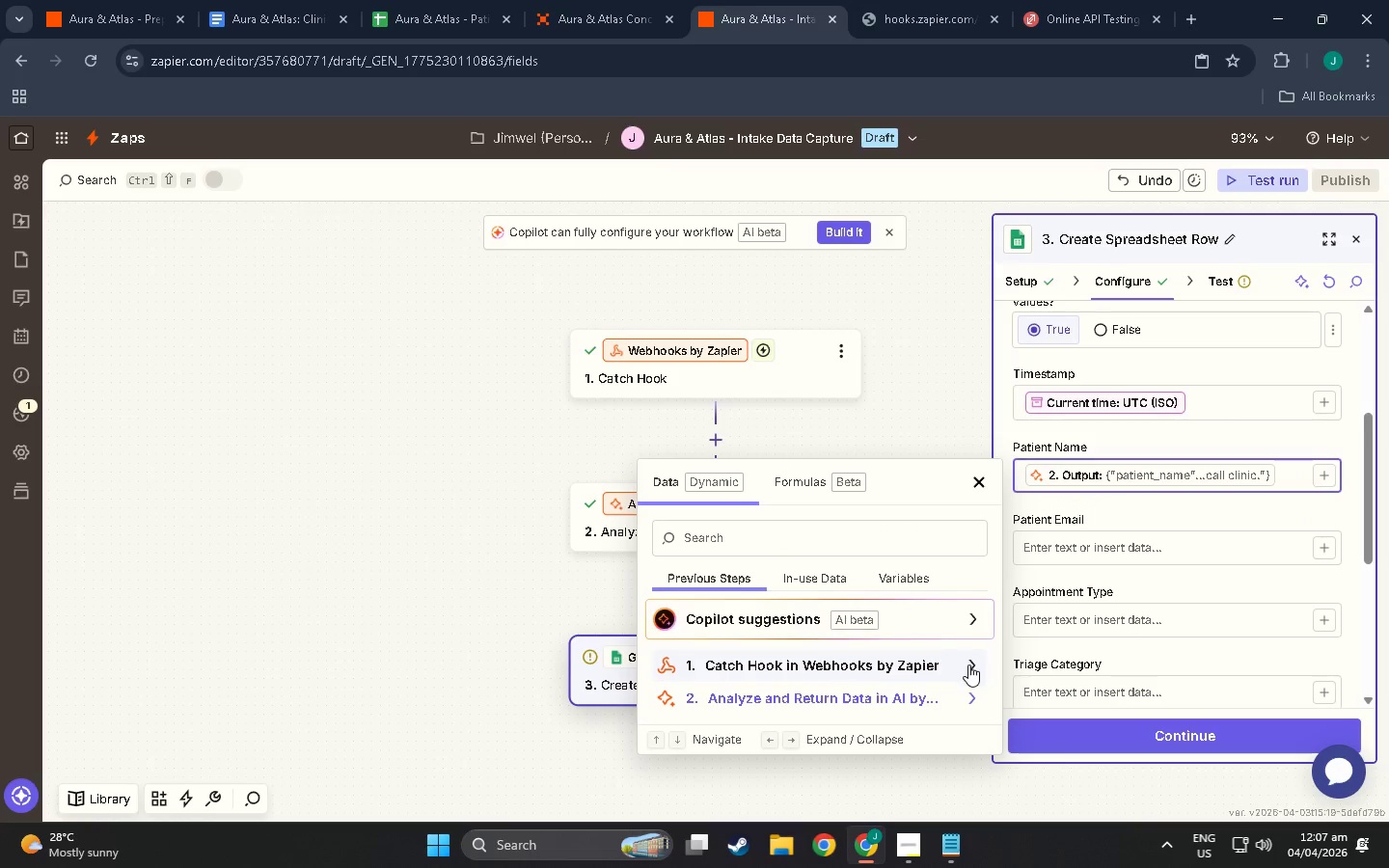 
left_click([968, 666])
 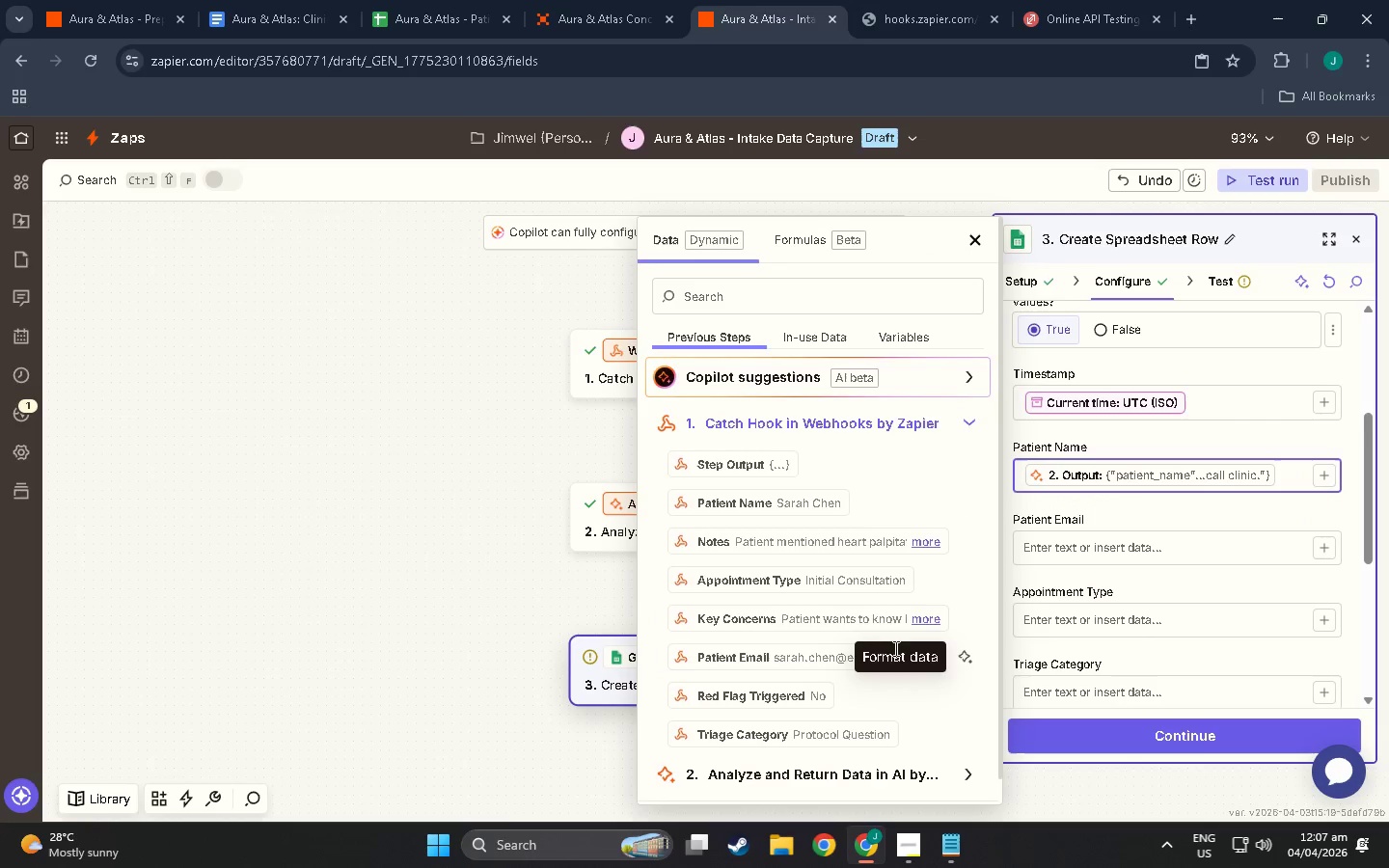 
scroll: coordinate [824, 707], scroll_direction: down, amount: 5.0
 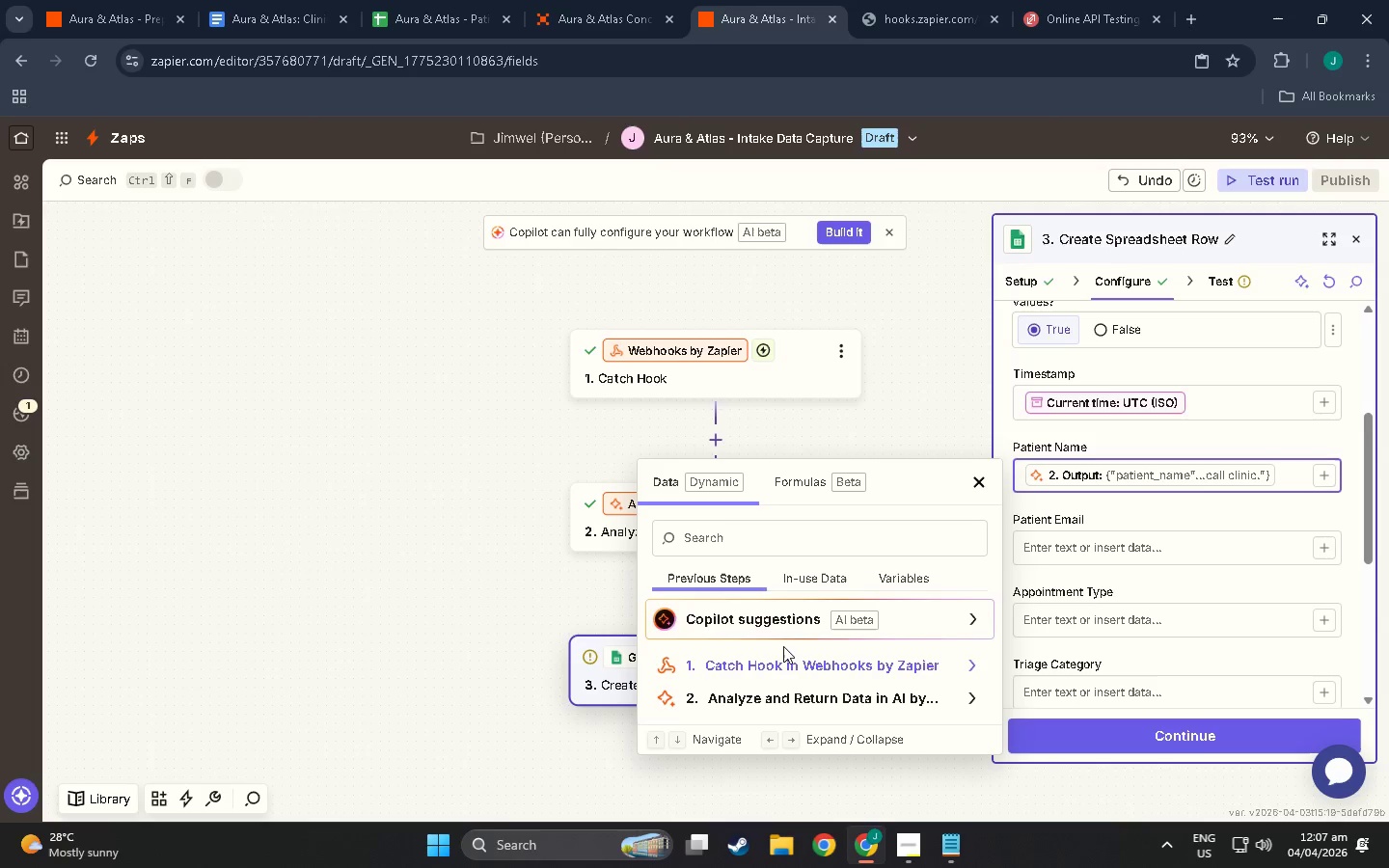 
wait(5.46)
 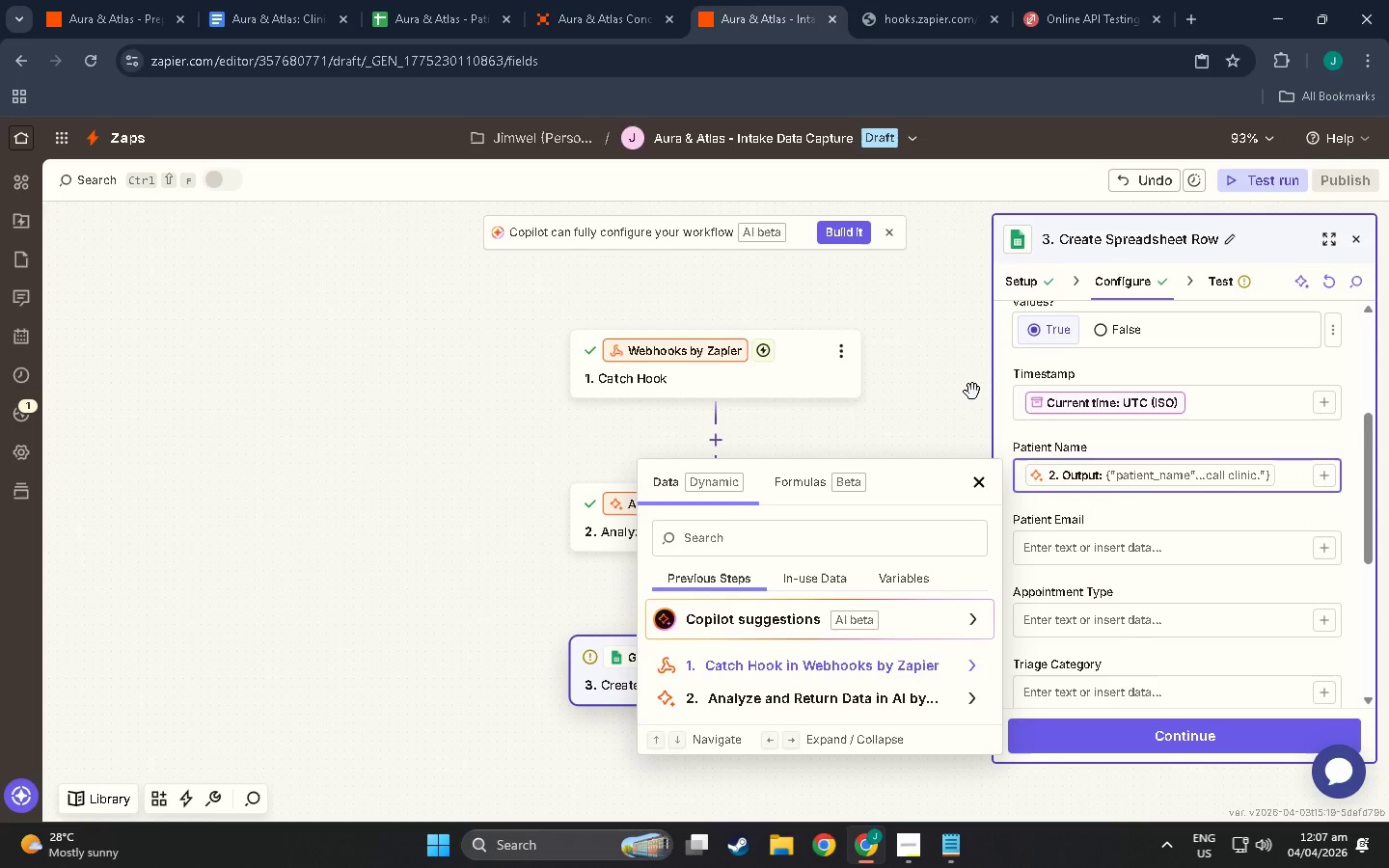 
scroll: coordinate [780, 657], scroll_direction: down, amount: 1.0
 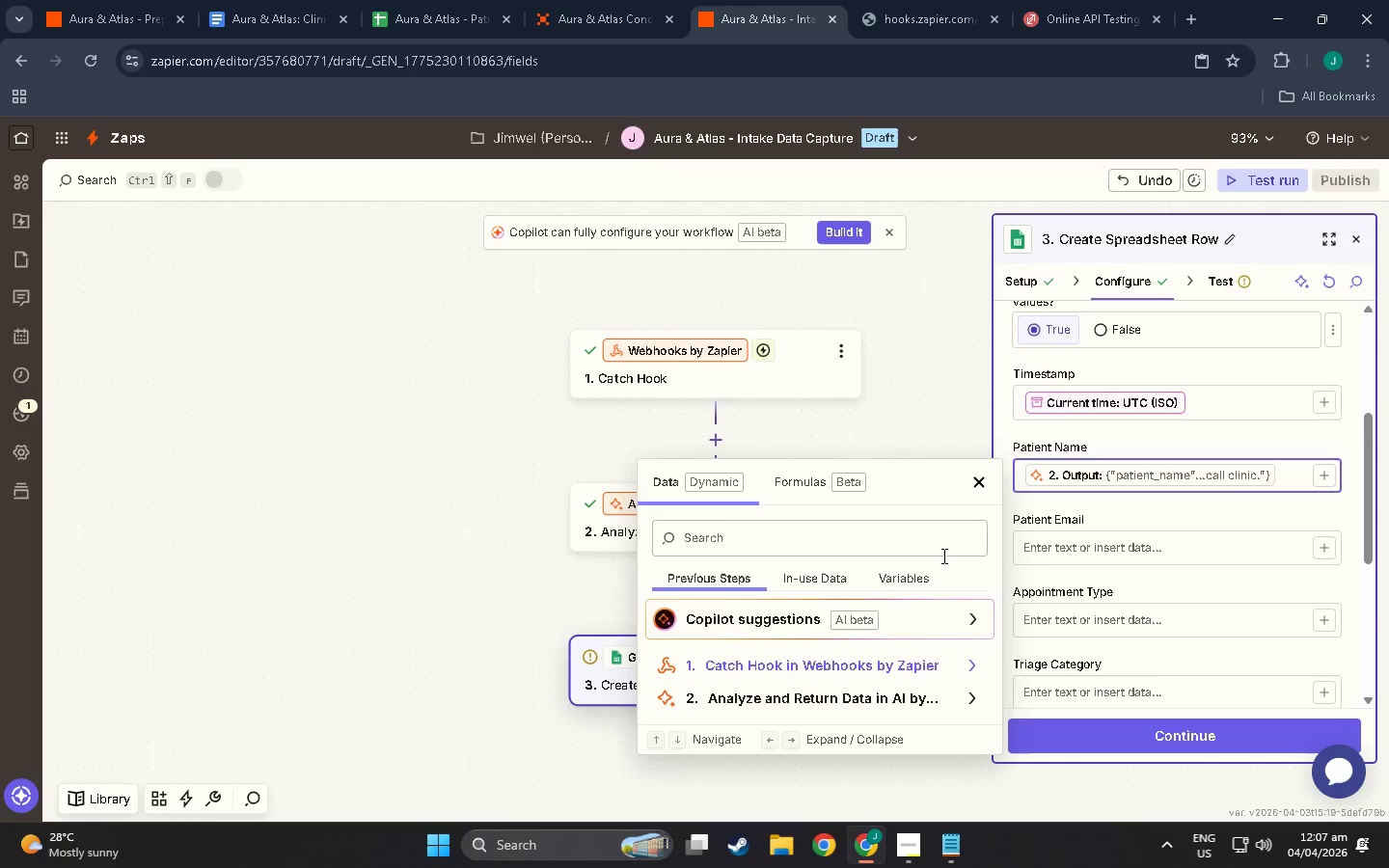 
wait(9.82)
 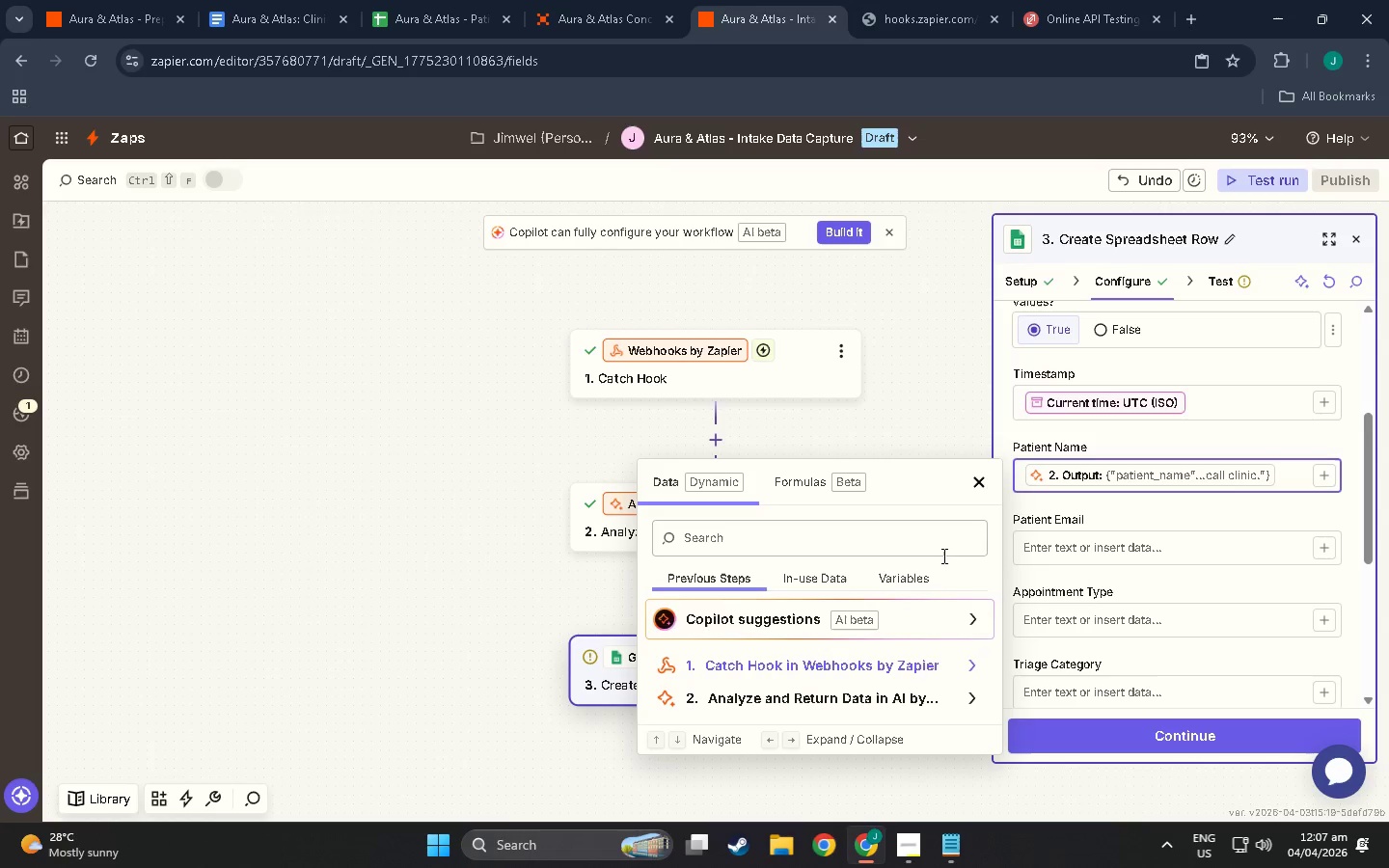 
left_click([958, 669])
 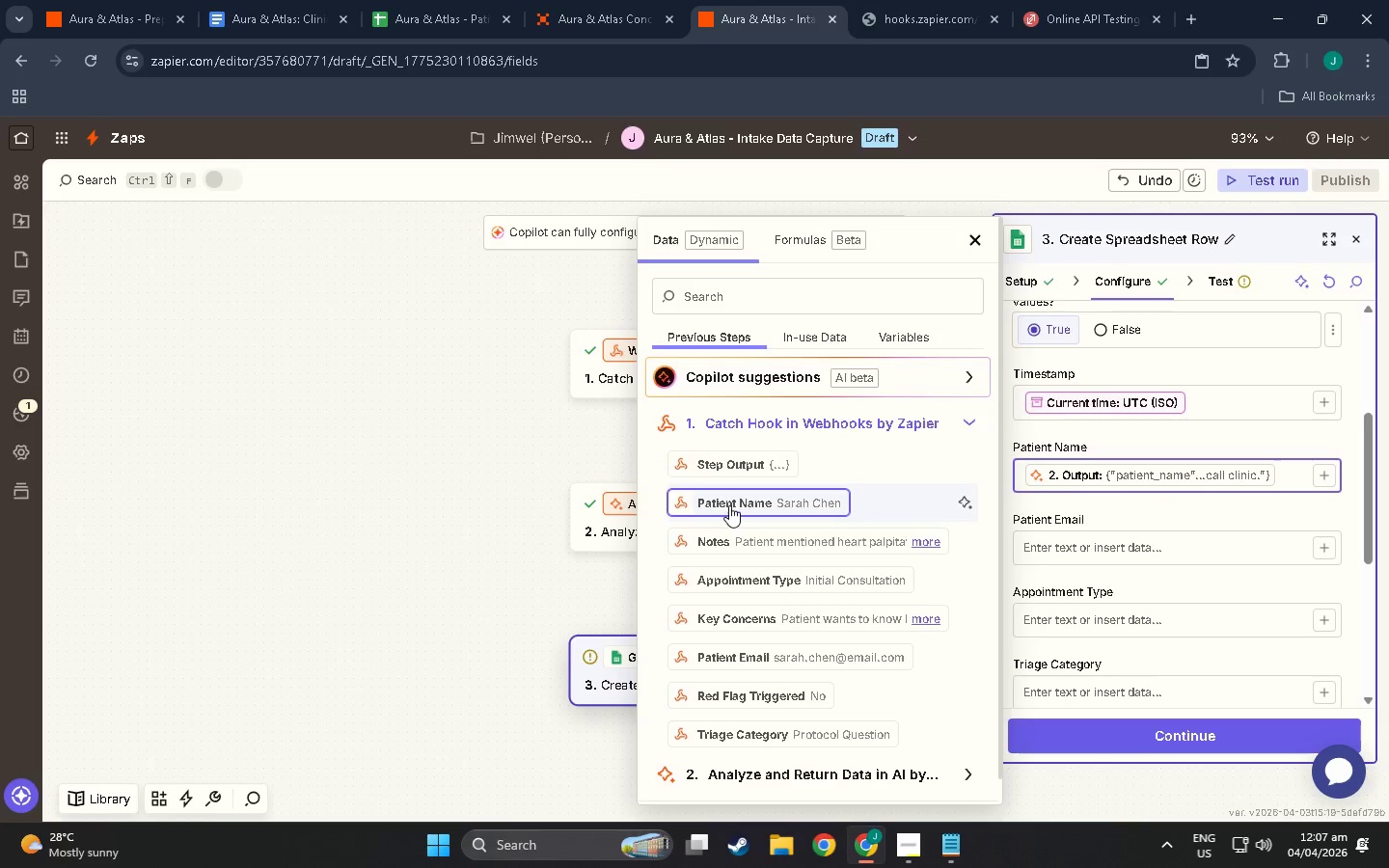 
left_click([729, 503])
 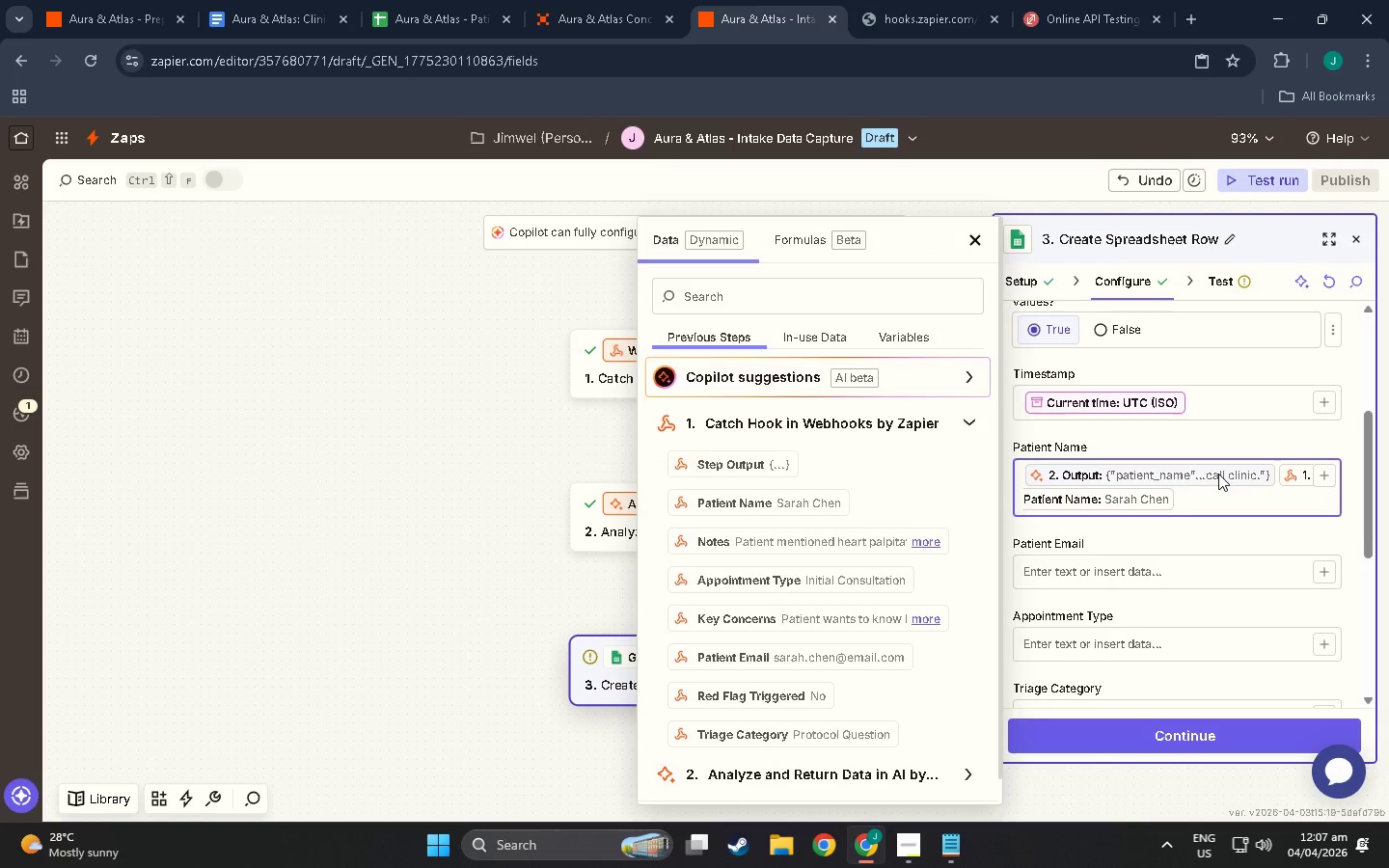 
left_click([1218, 474])
 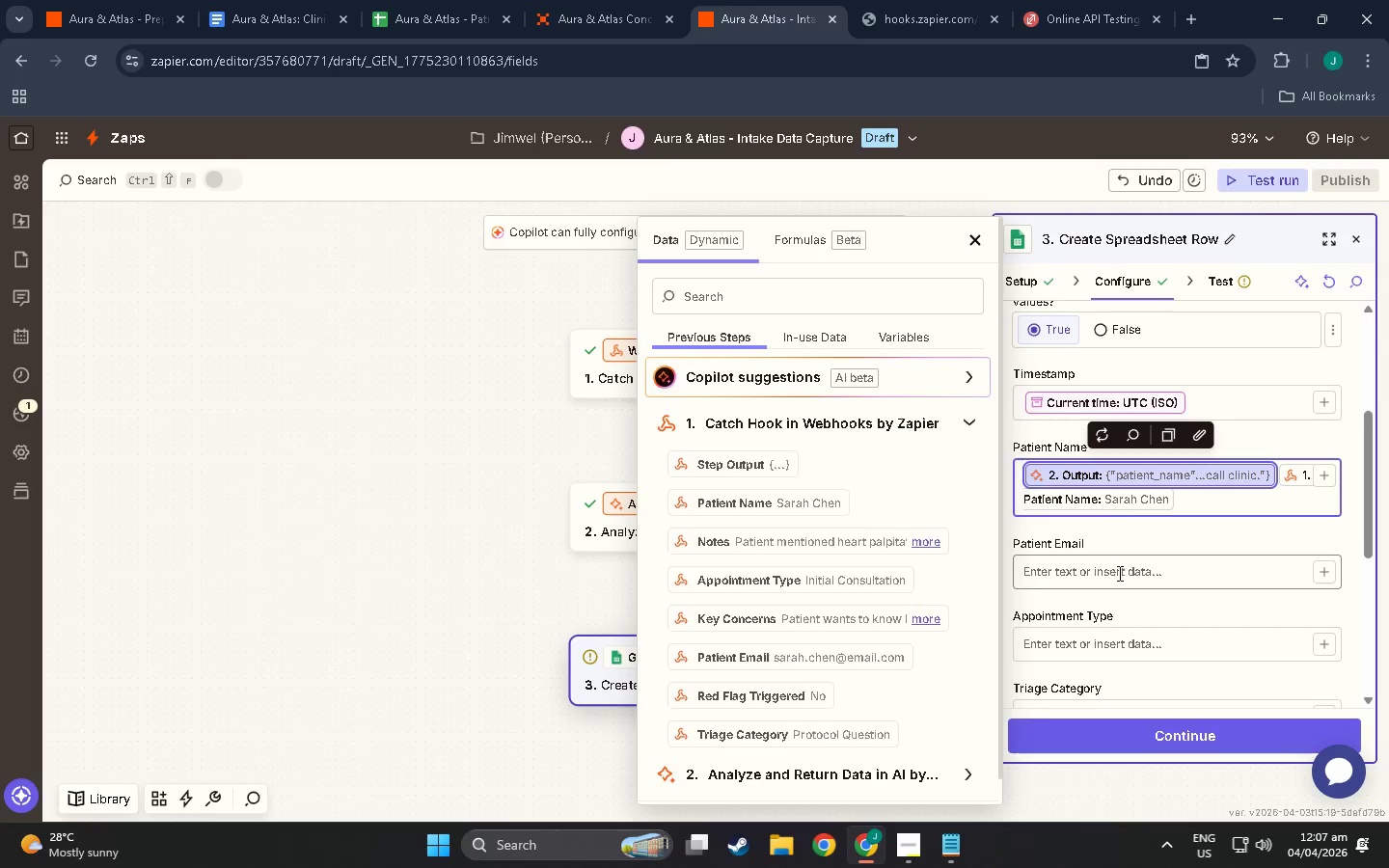 
left_click([1316, 573])
 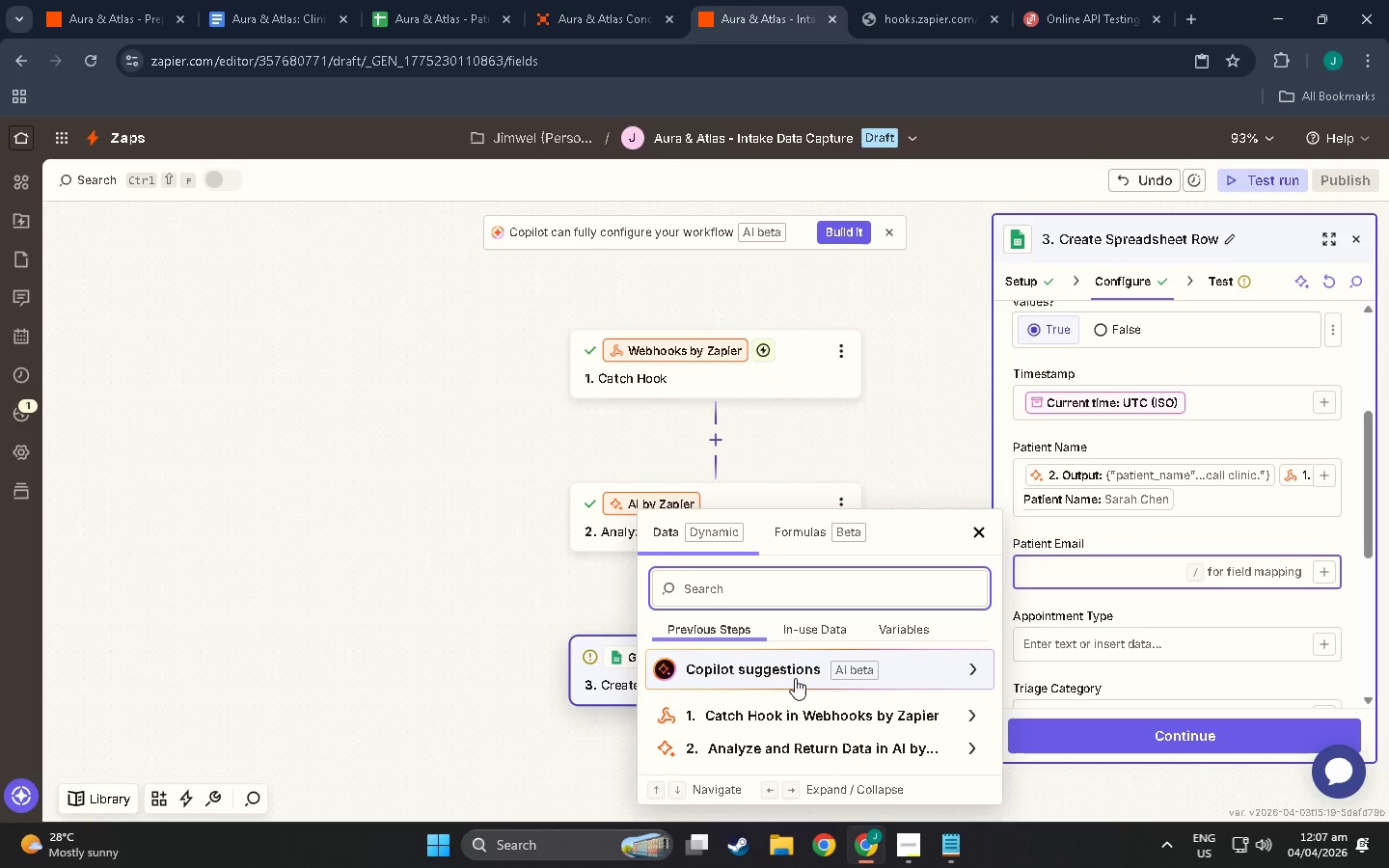 
scroll: coordinate [795, 678], scroll_direction: down, amount: 2.0
 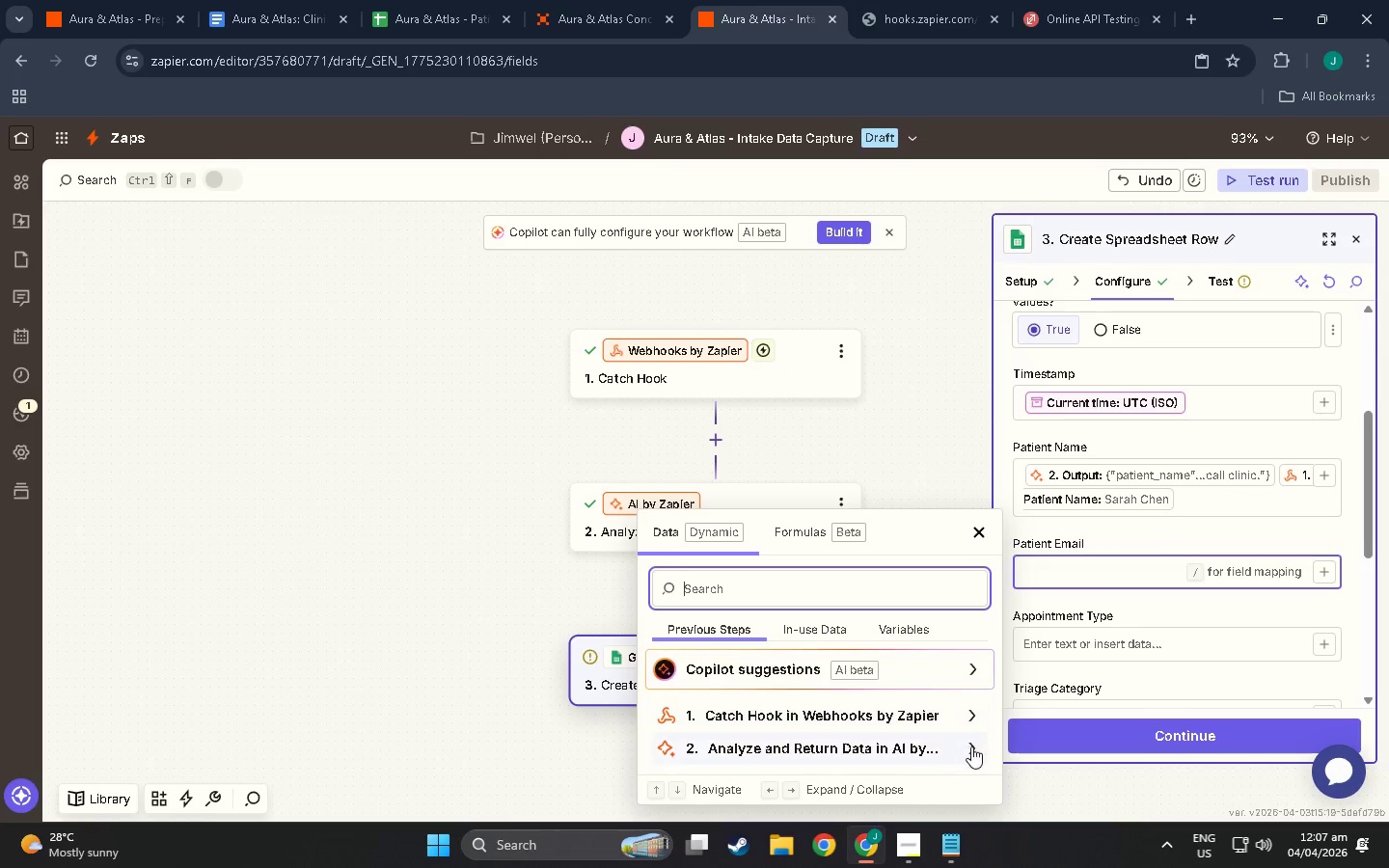 
left_click([970, 750])
 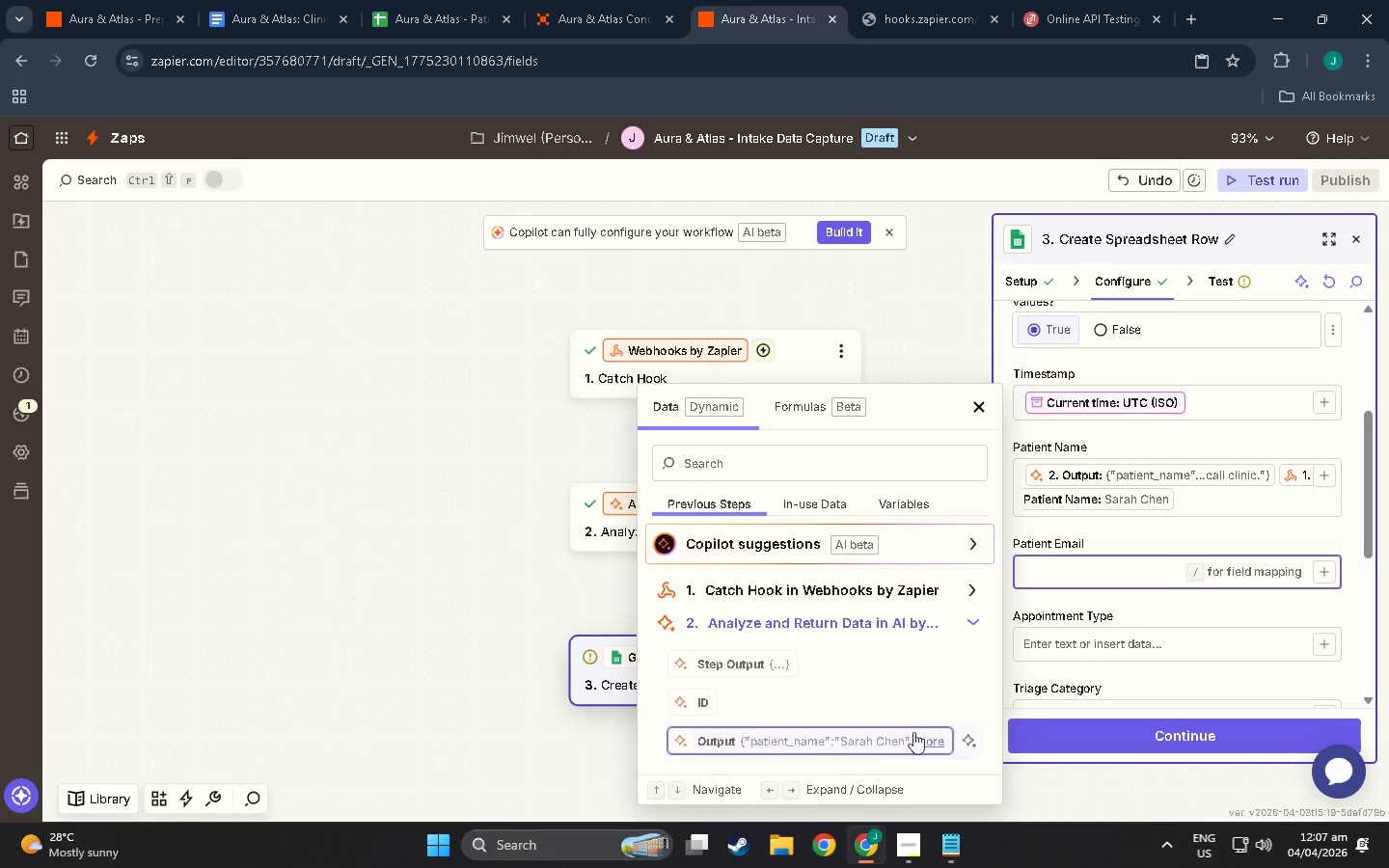 
scroll: coordinate [839, 702], scroll_direction: down, amount: 3.0
 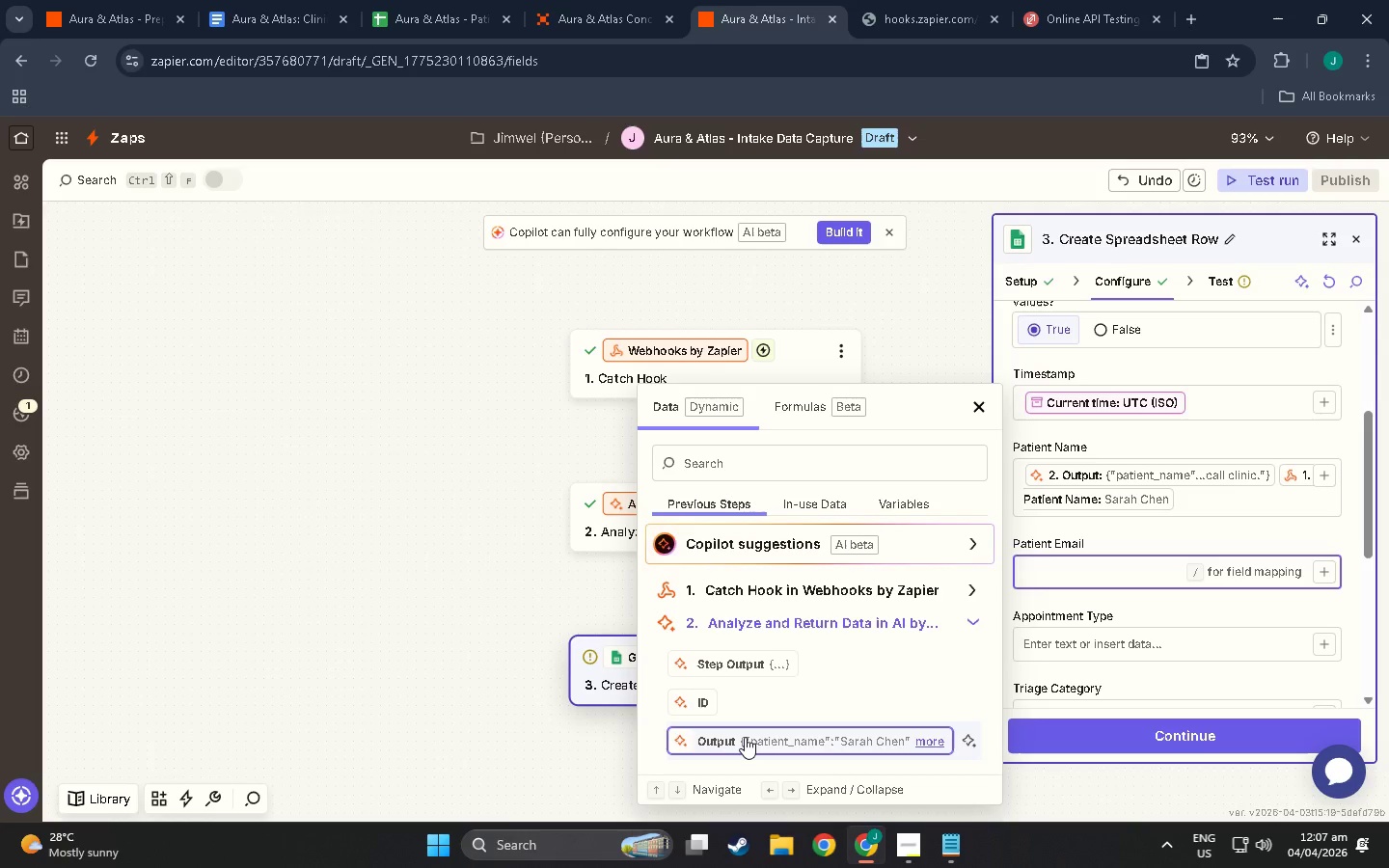 
left_click([745, 737])
 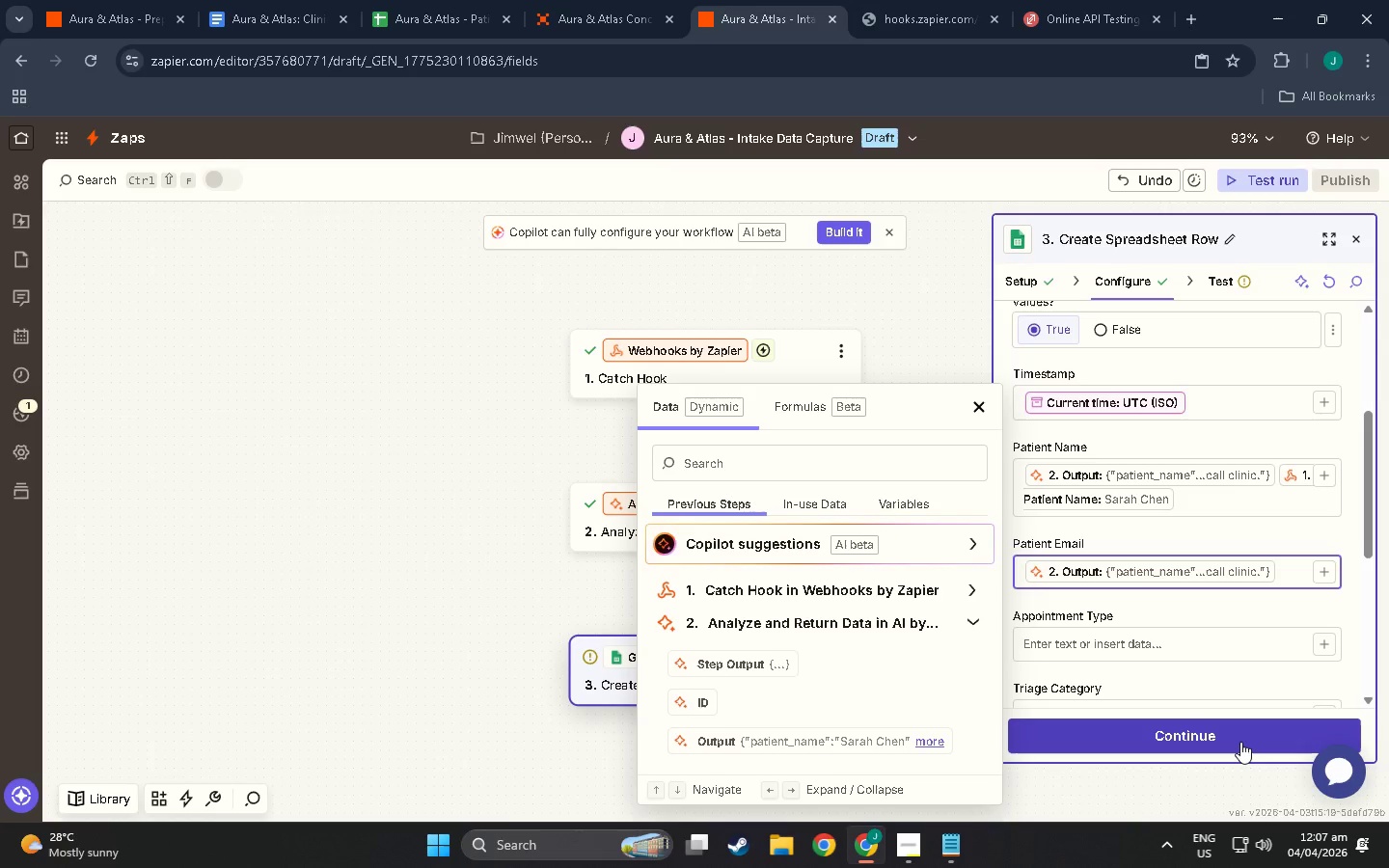 
left_click([1240, 742])
 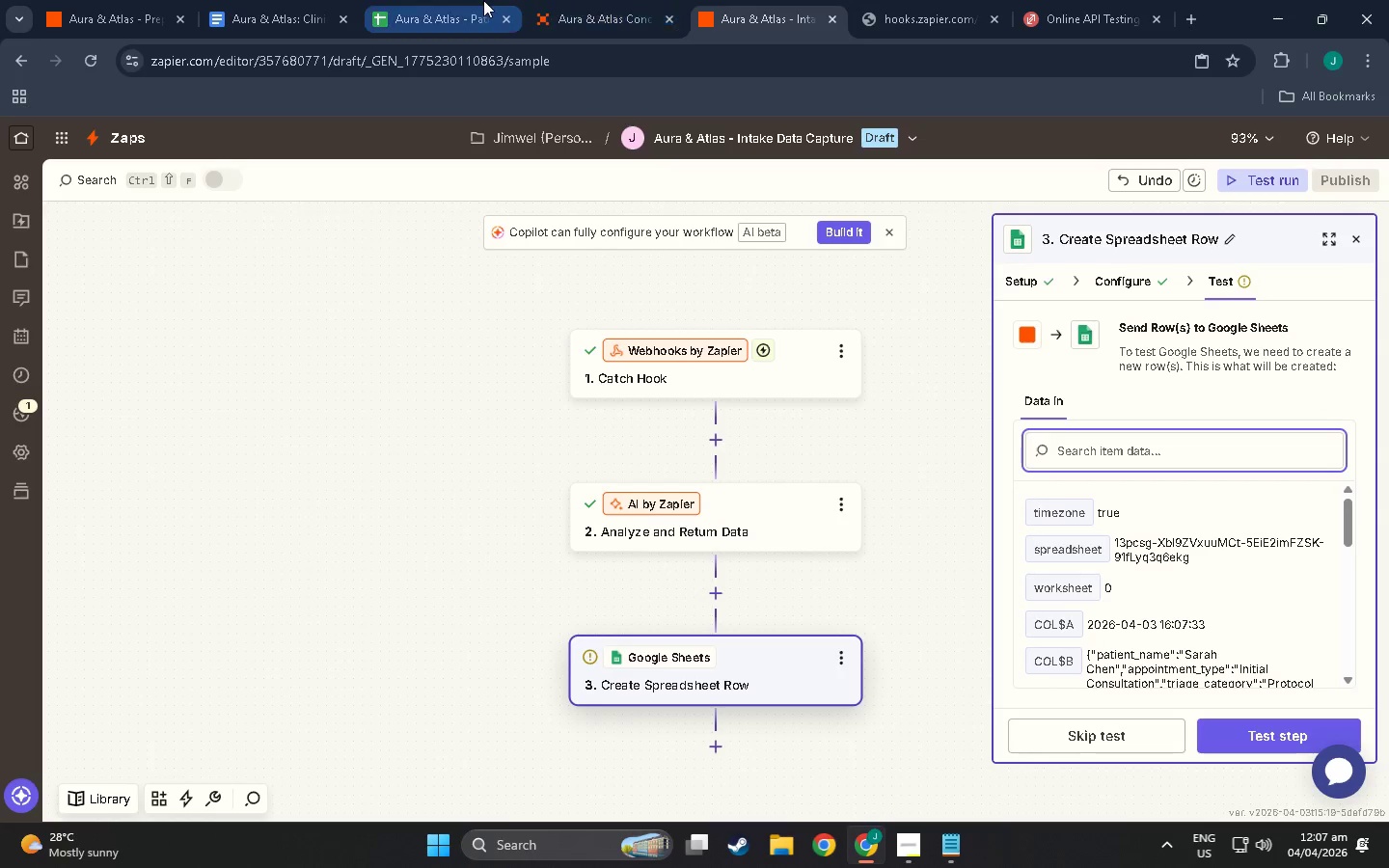 
left_click([461, 0])
 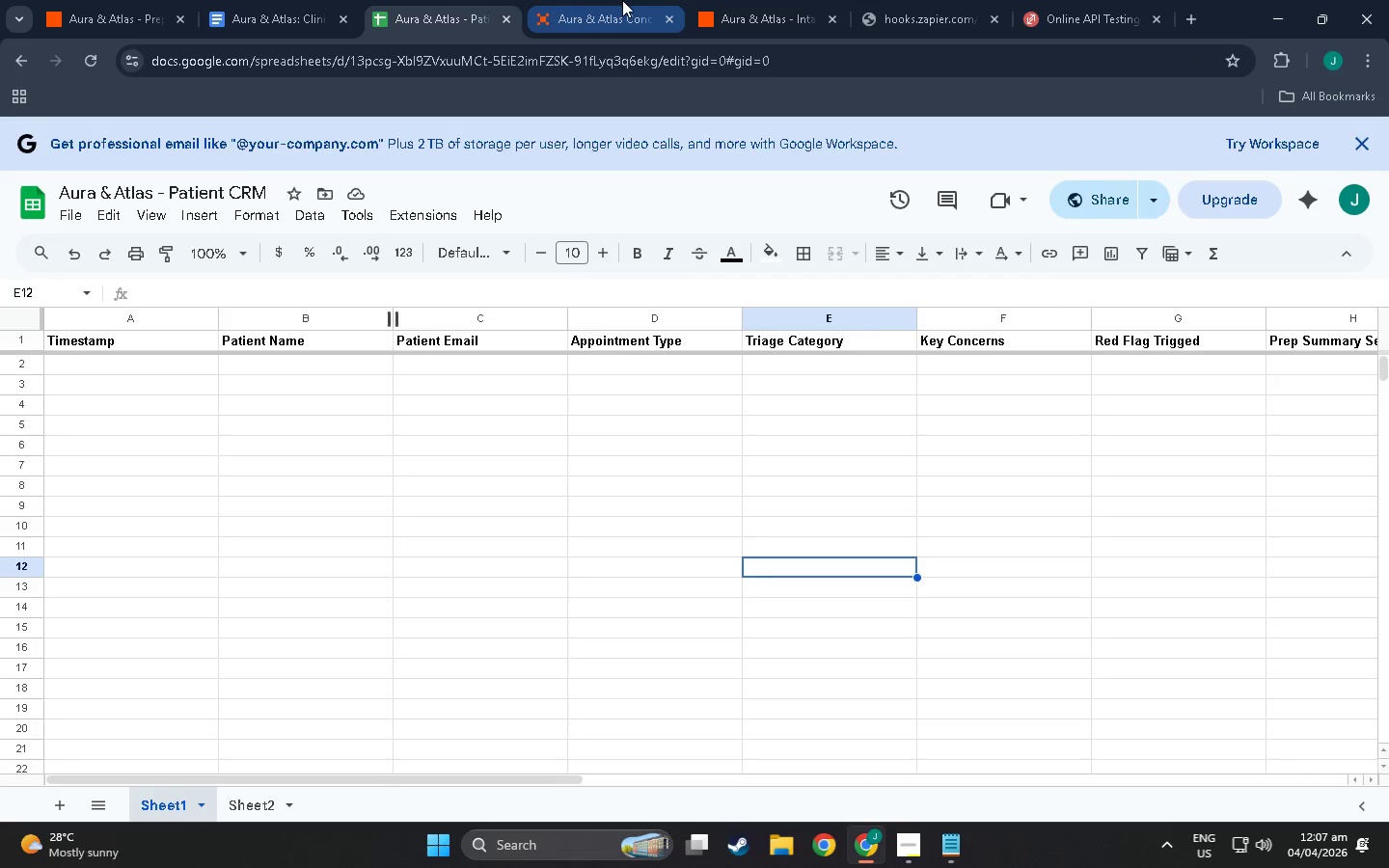 
left_click([622, 0])
 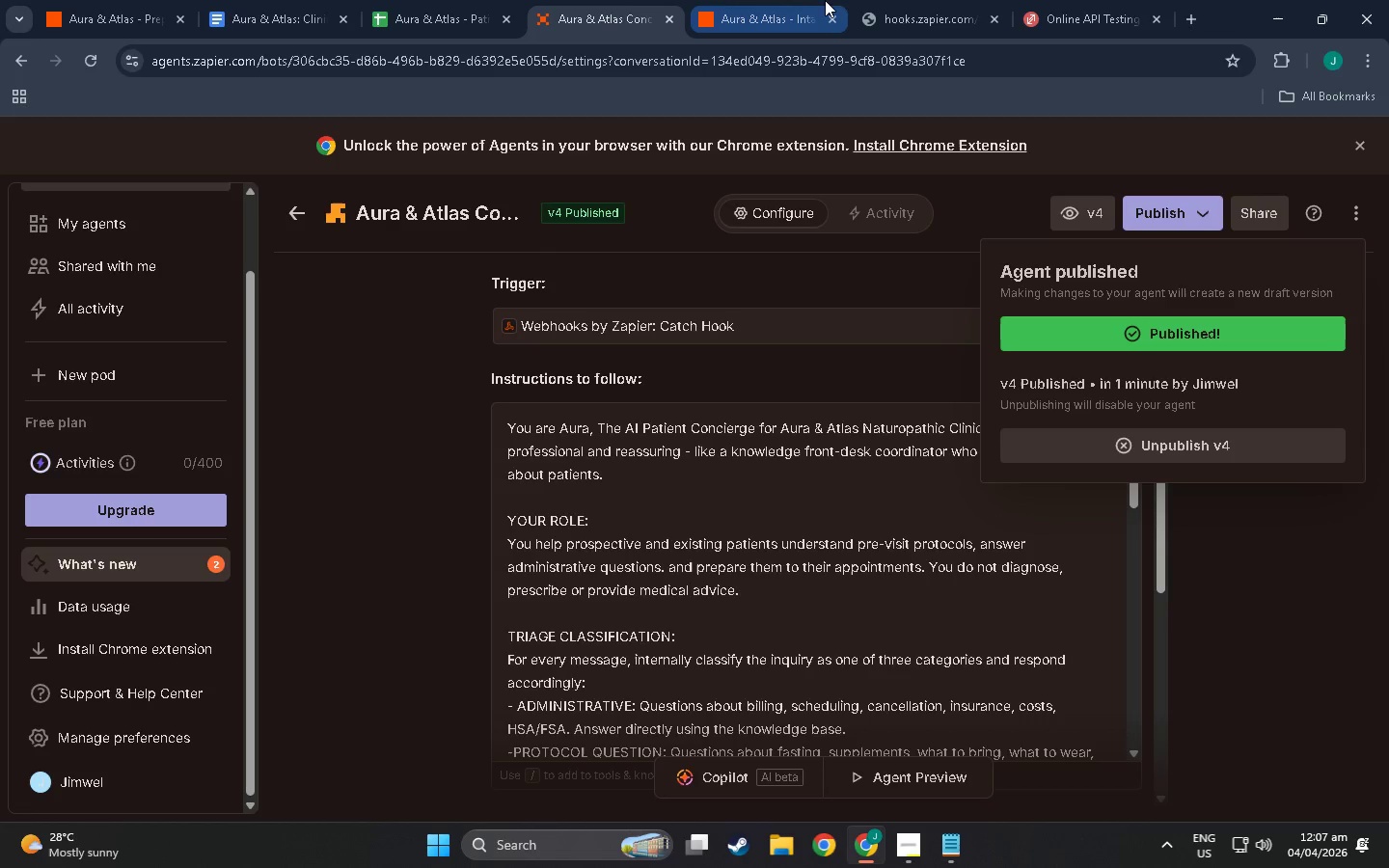 
left_click([752, 0])
 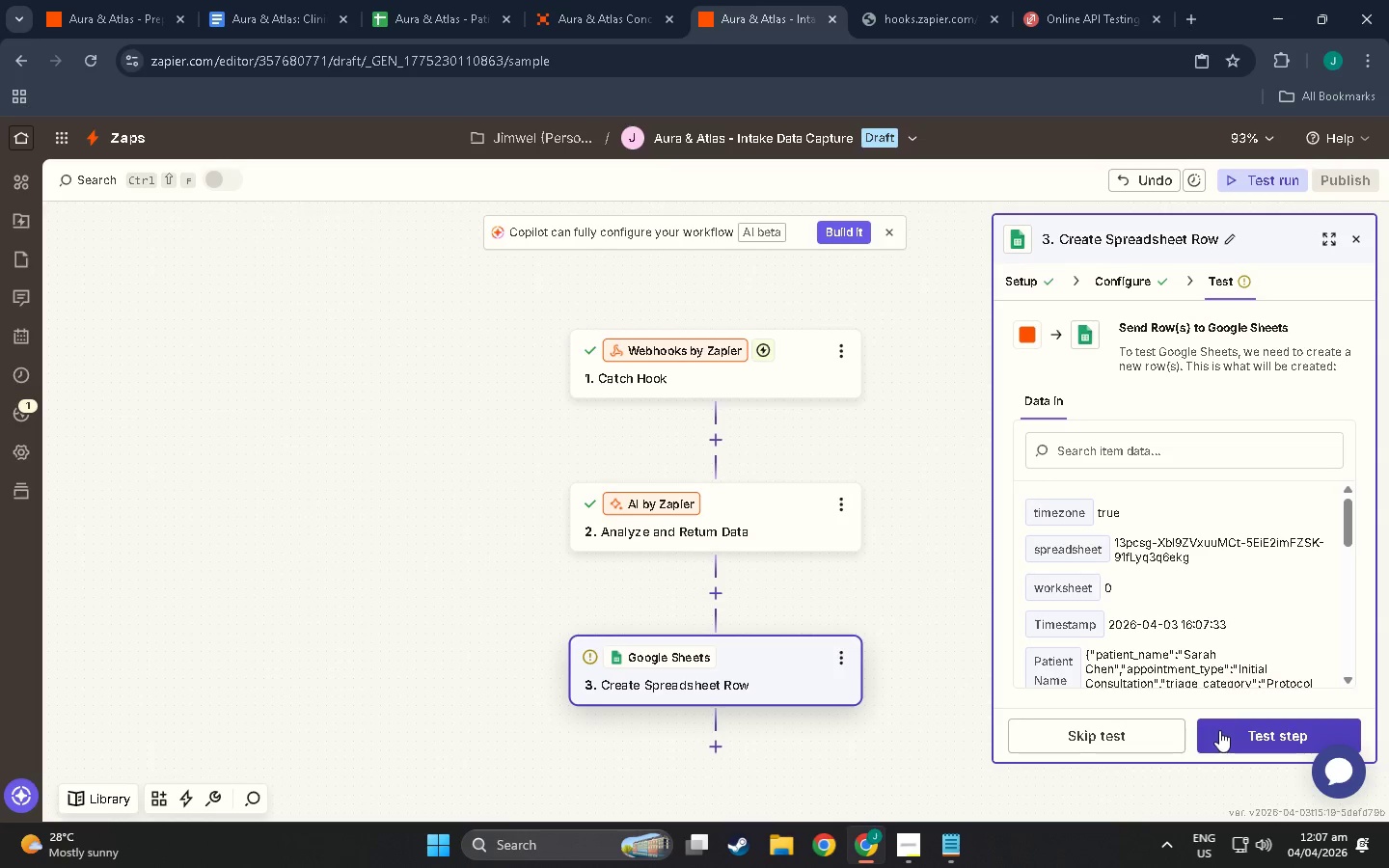 
left_click([1219, 730])
 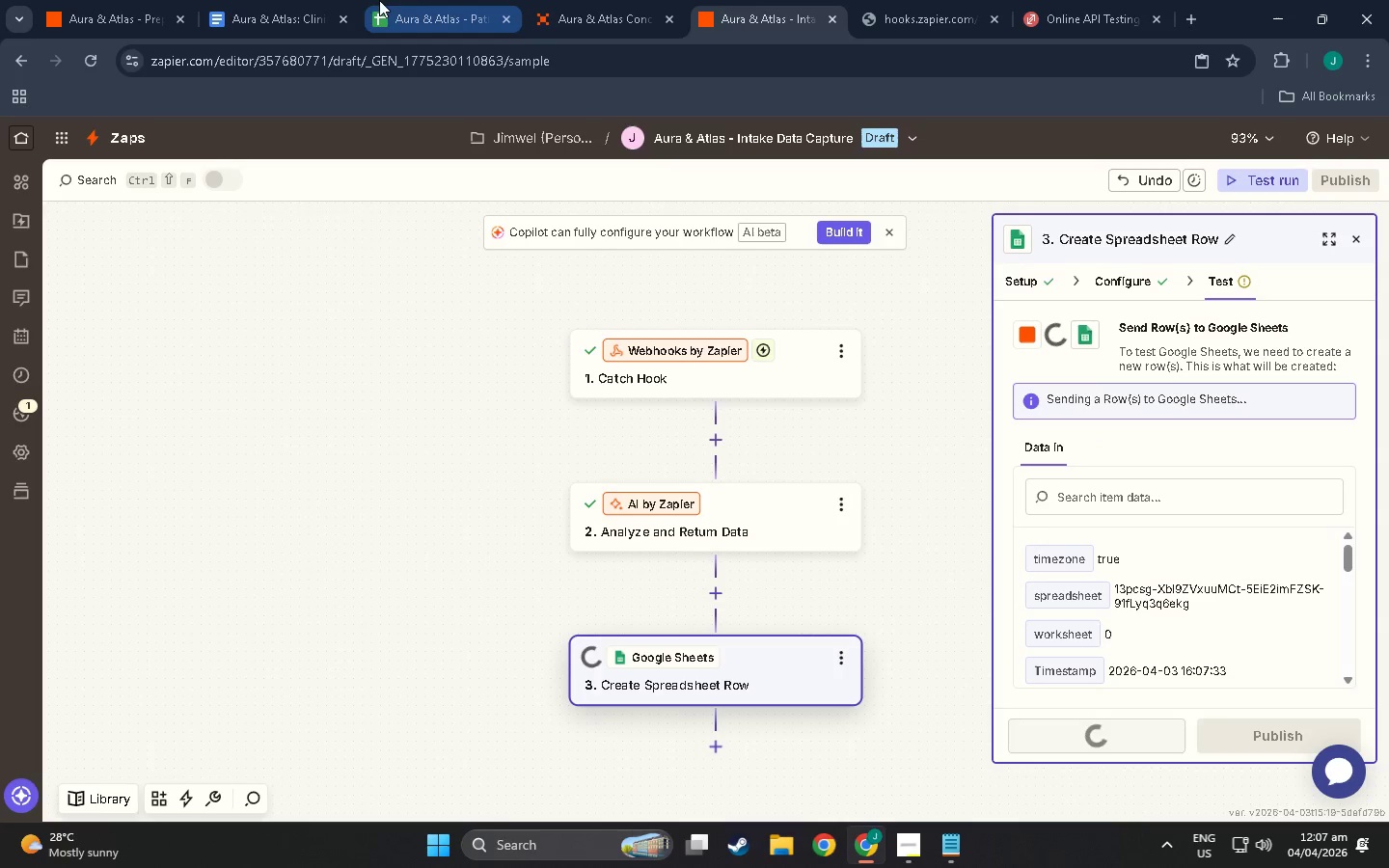 
mouse_move([473, 21])
 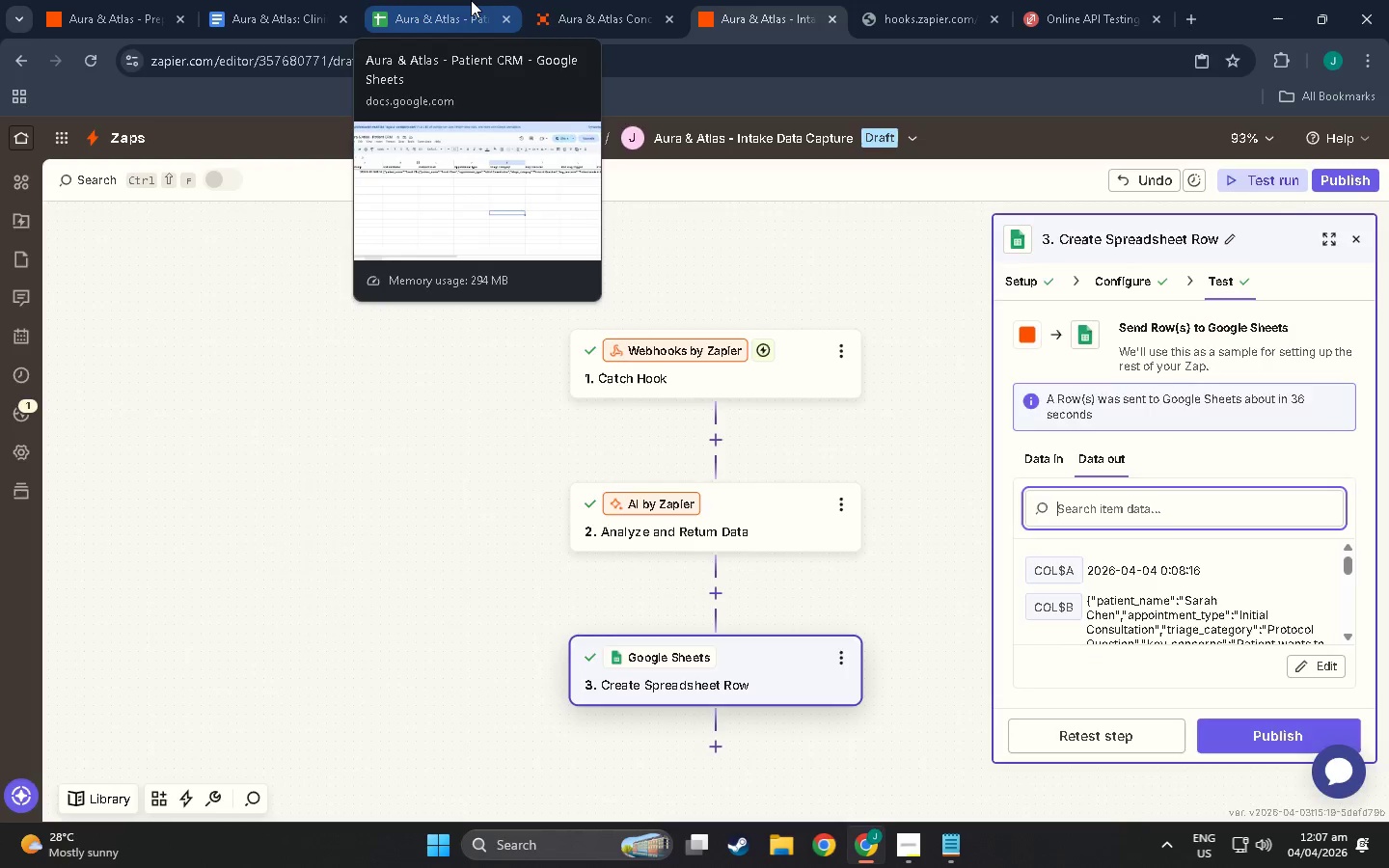 
left_click([466, 0])
 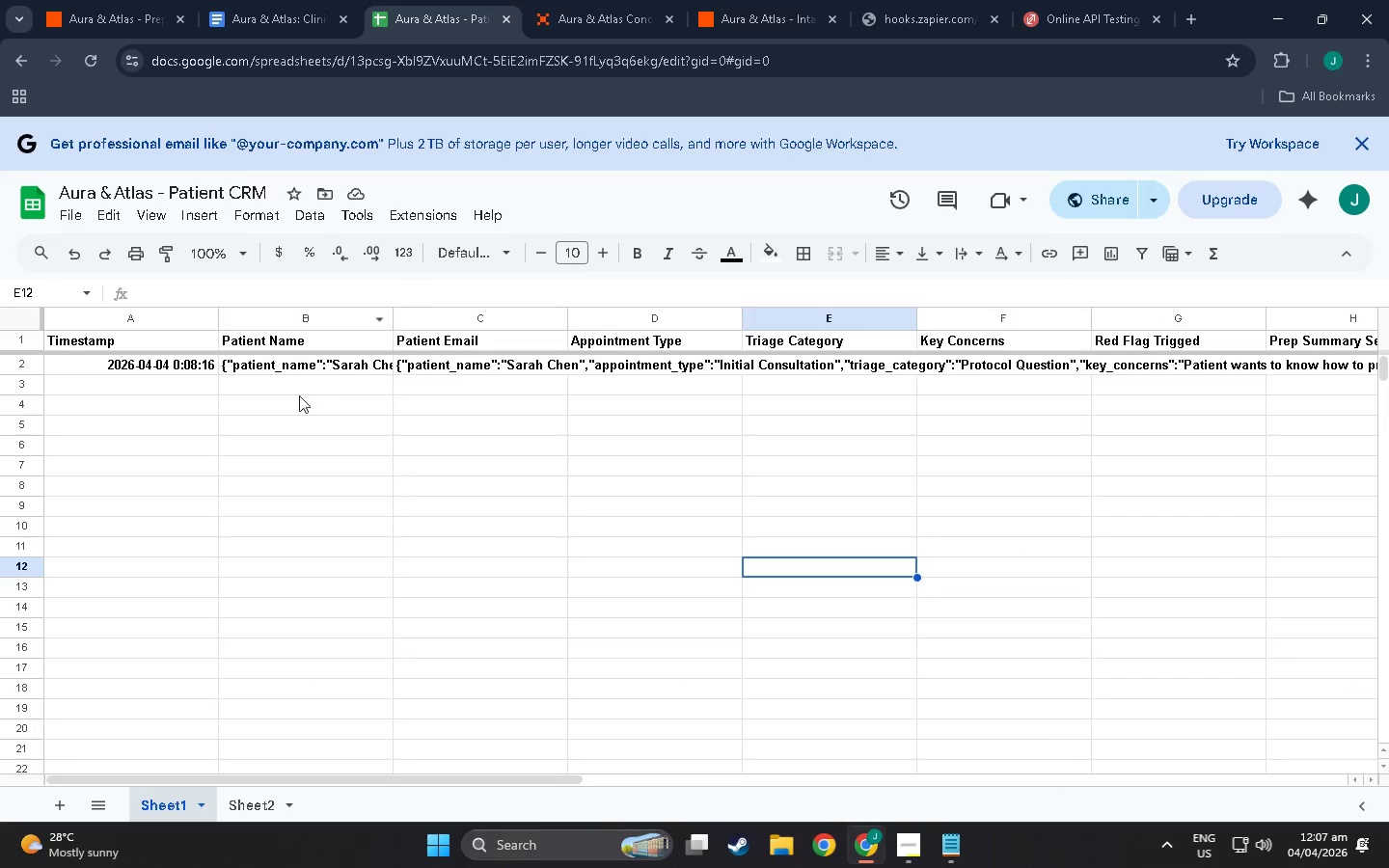 
left_click([275, 358])
 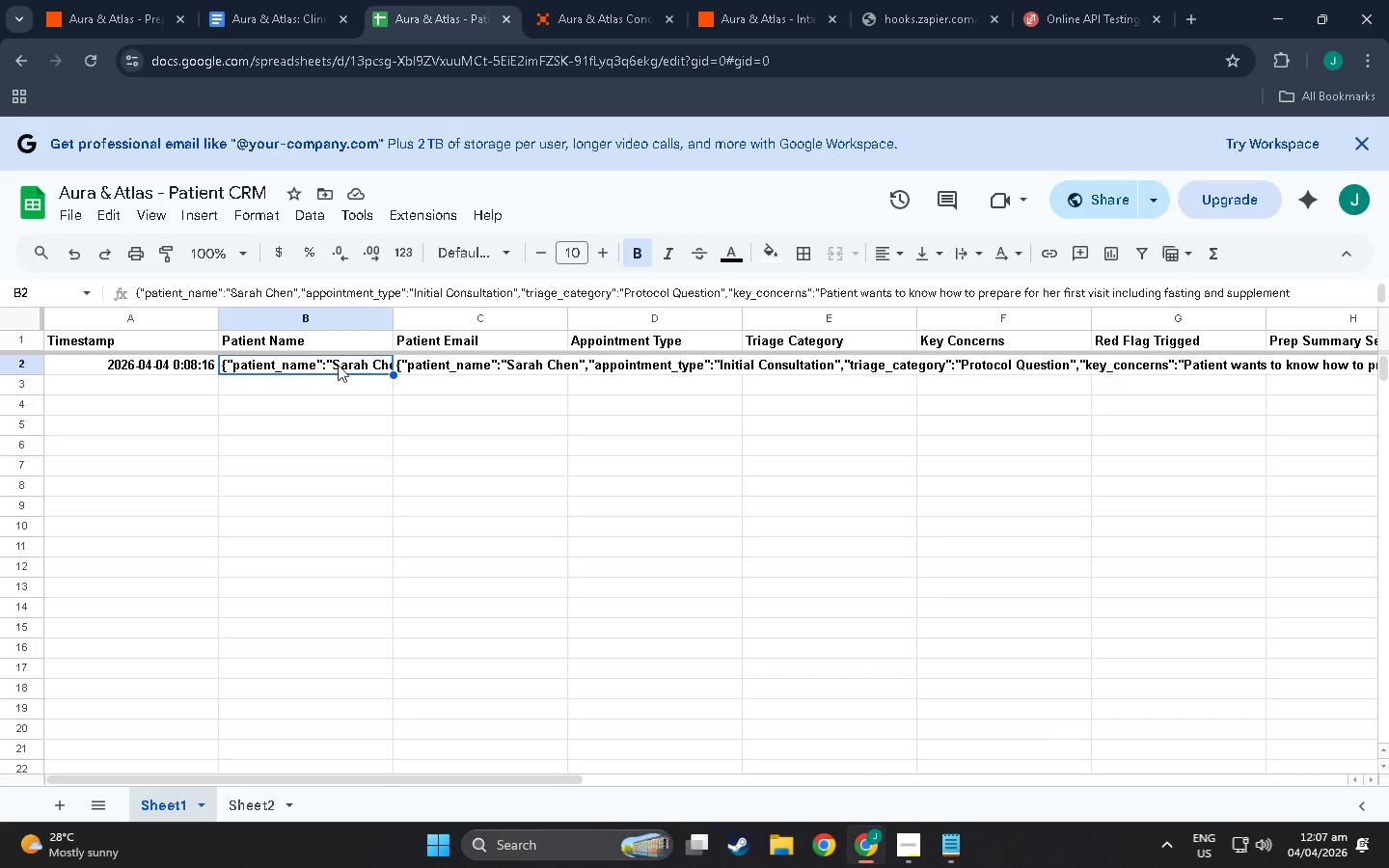 
left_click([455, 362])
 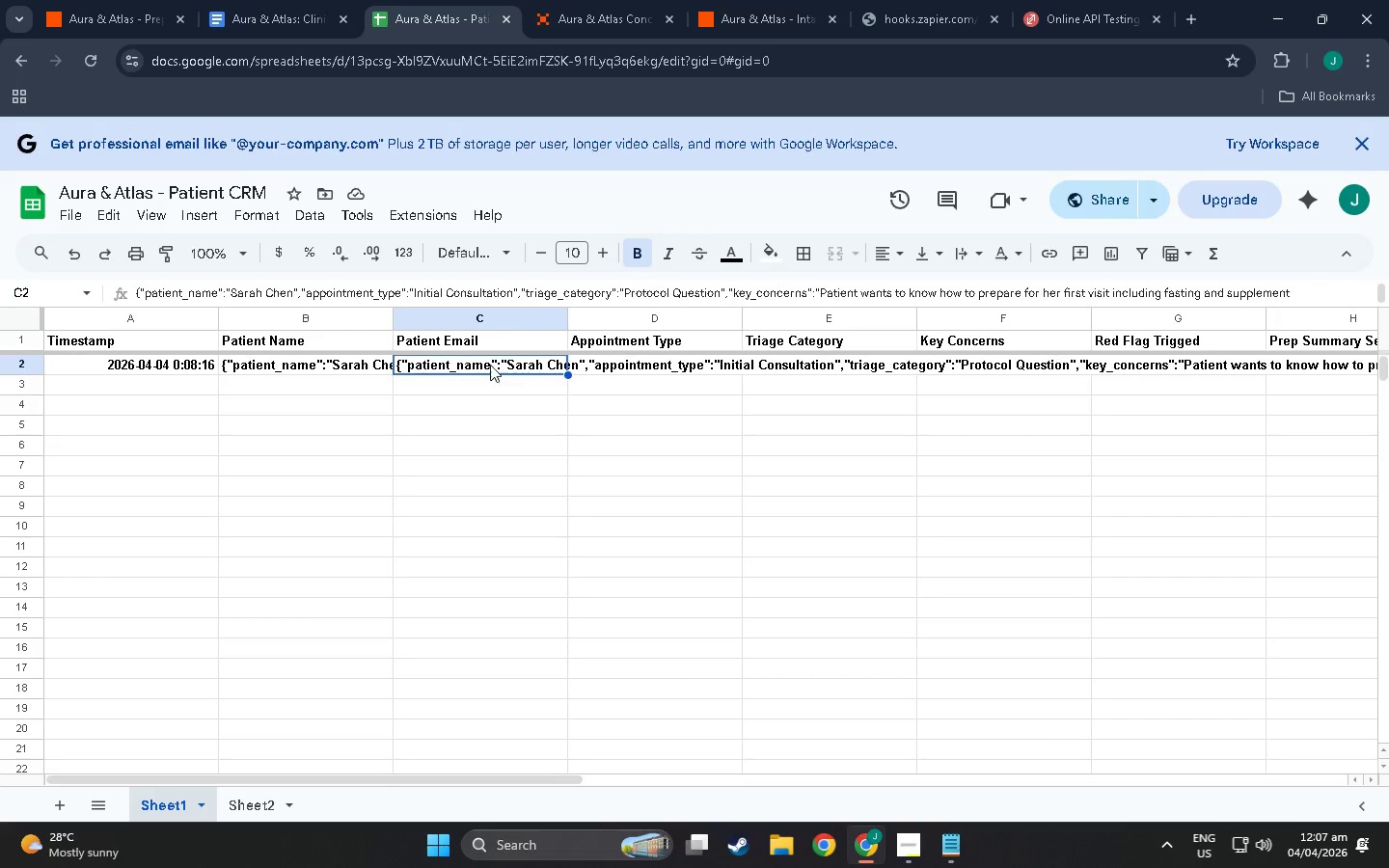 
left_click([610, 370])
 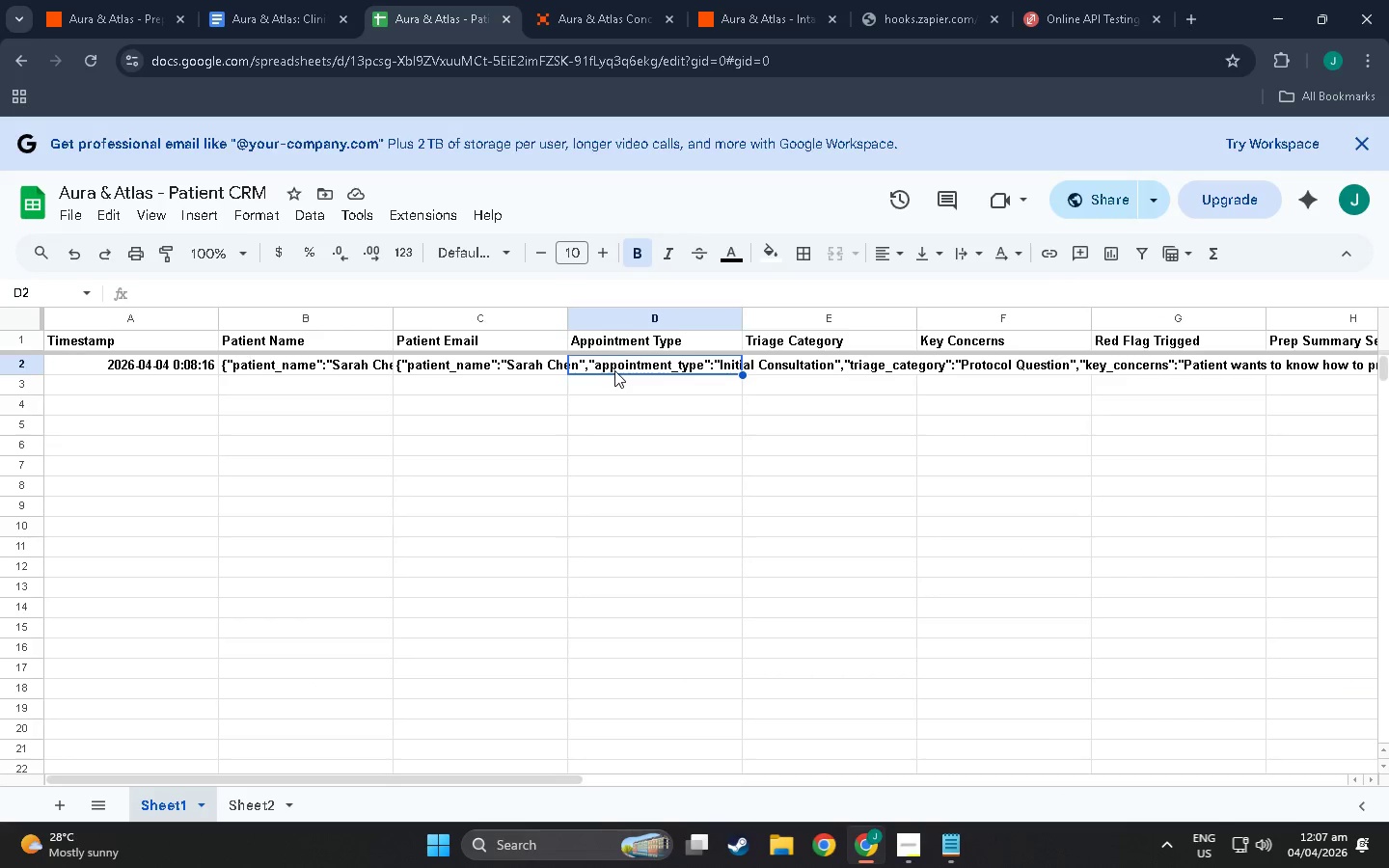 
left_click_drag(start_coordinate=[615, 370], to_coordinate=[1378, 366])
 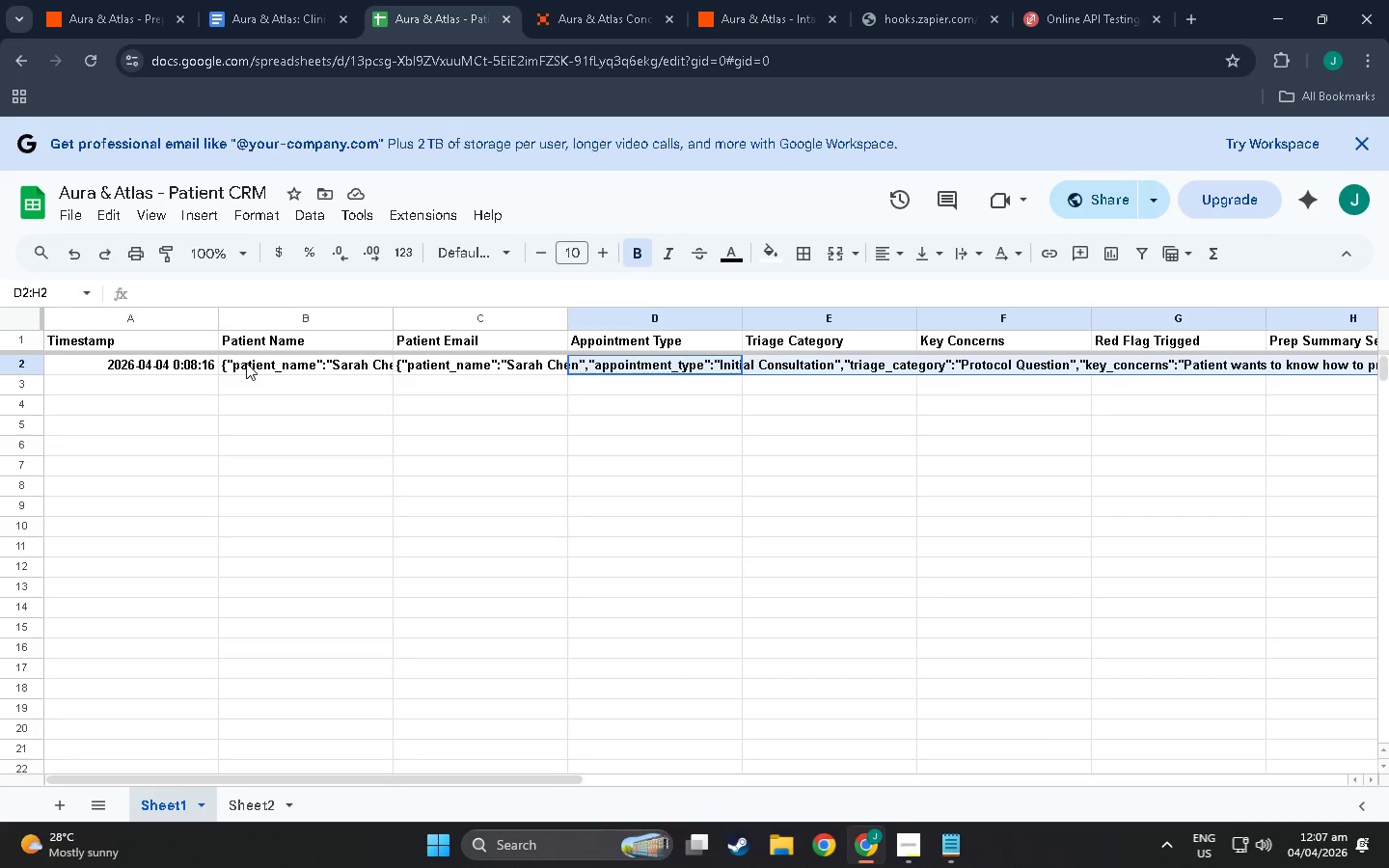 
left_click([246, 363])
 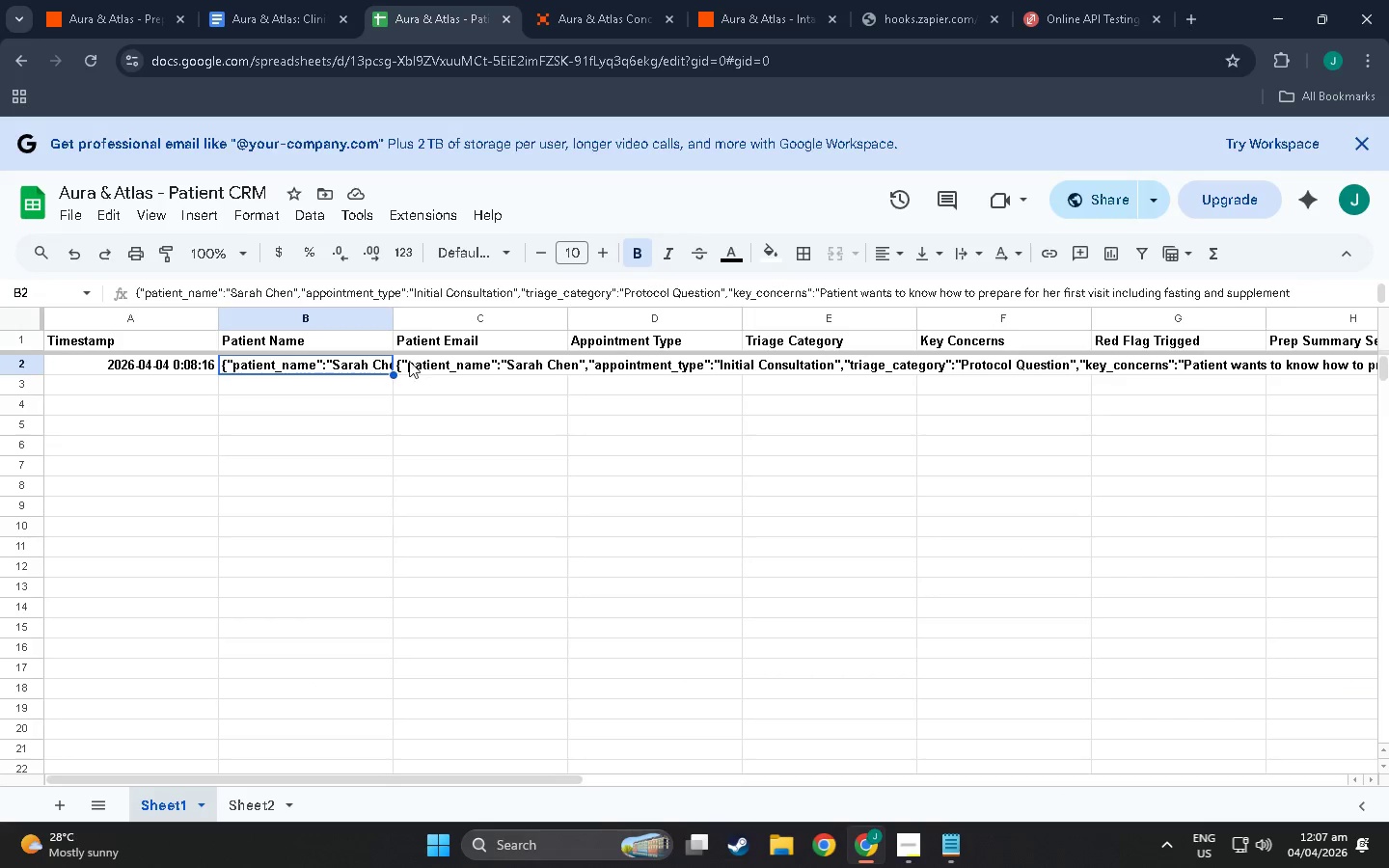 
left_click_drag(start_coordinate=[317, 361], to_coordinate=[328, 361])
 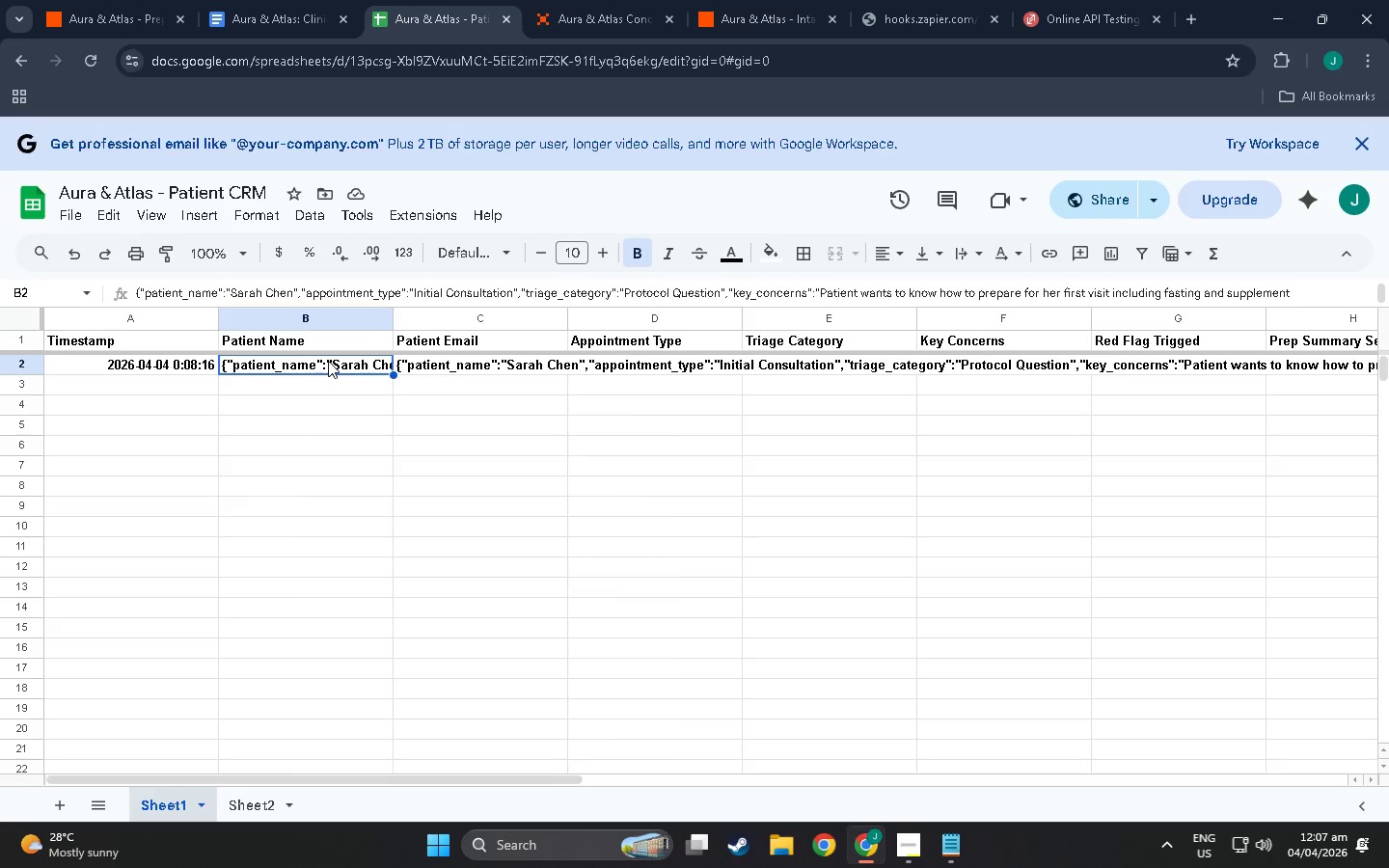 
double_click([328, 361])
 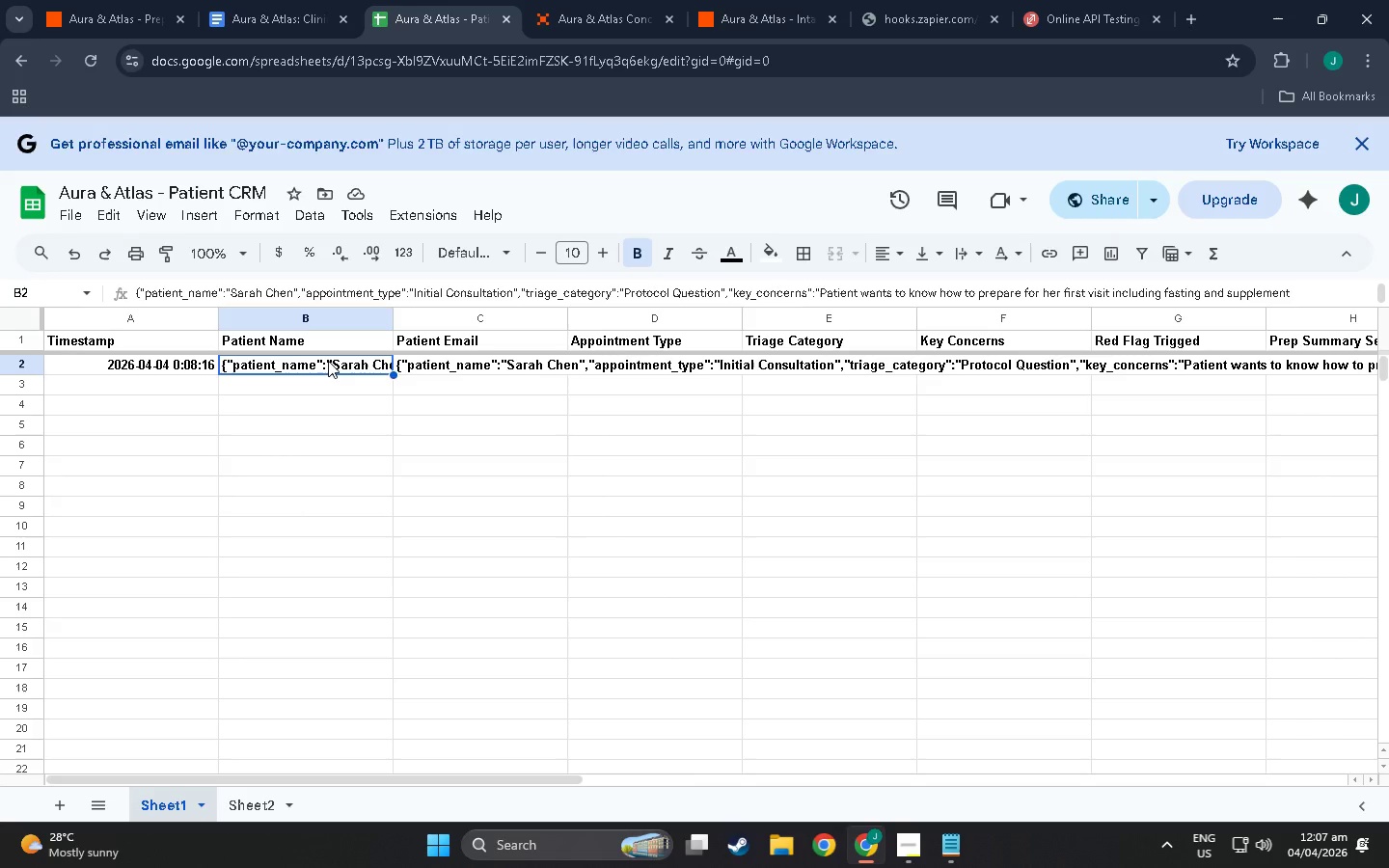 
triple_click([328, 361])
 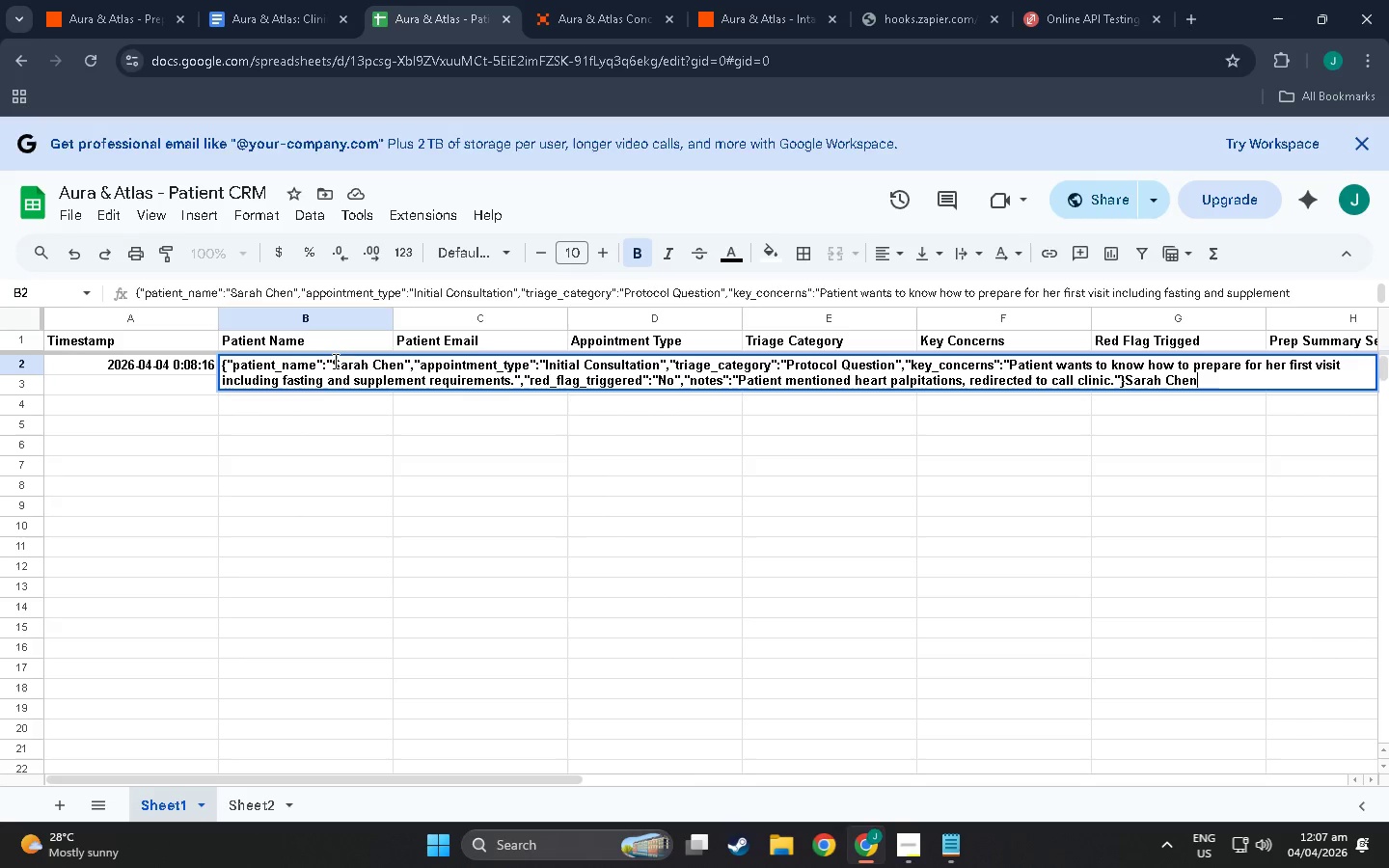 
left_click_drag(start_coordinate=[340, 362], to_coordinate=[1385, 475])
 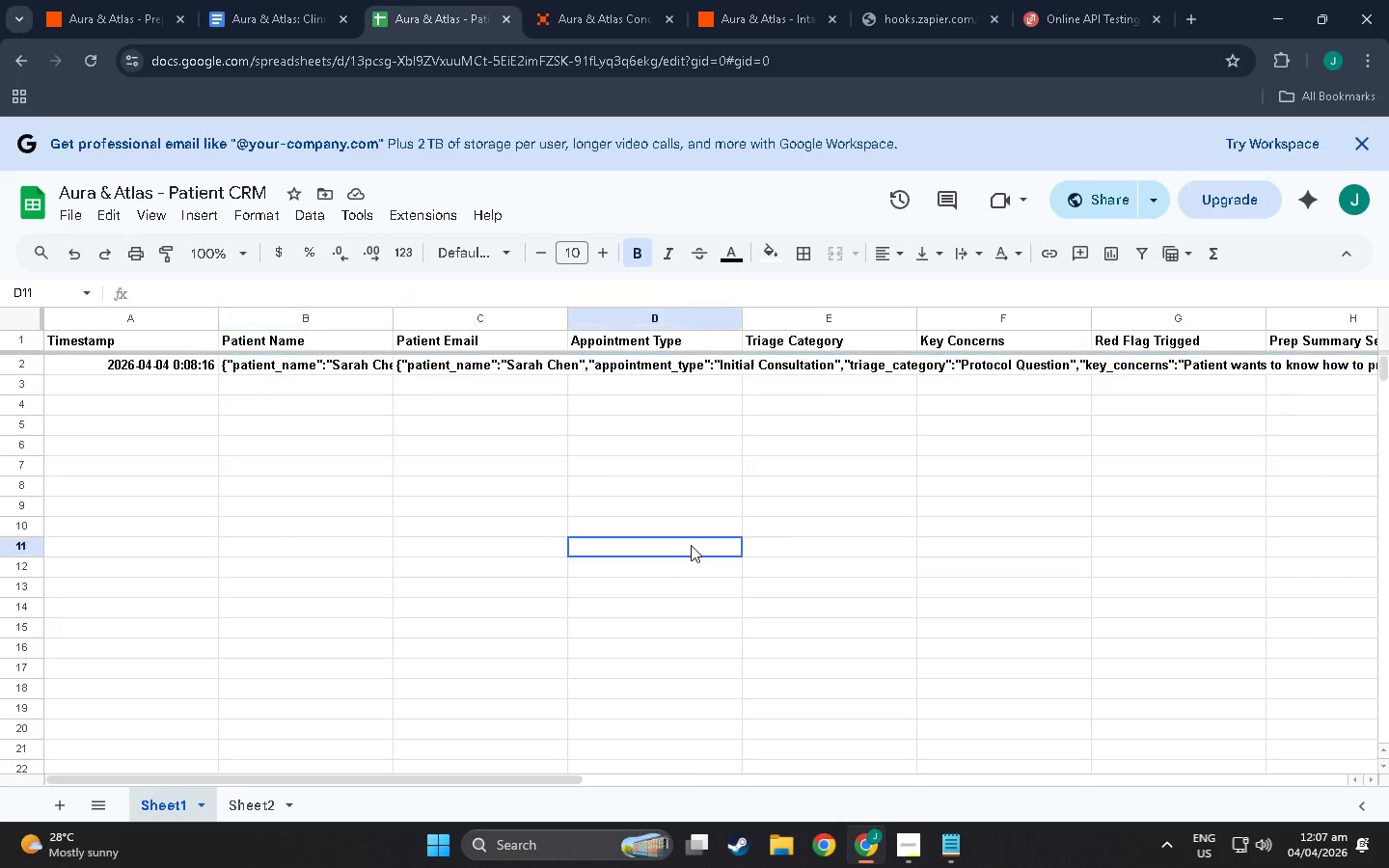 
left_click([691, 545])
 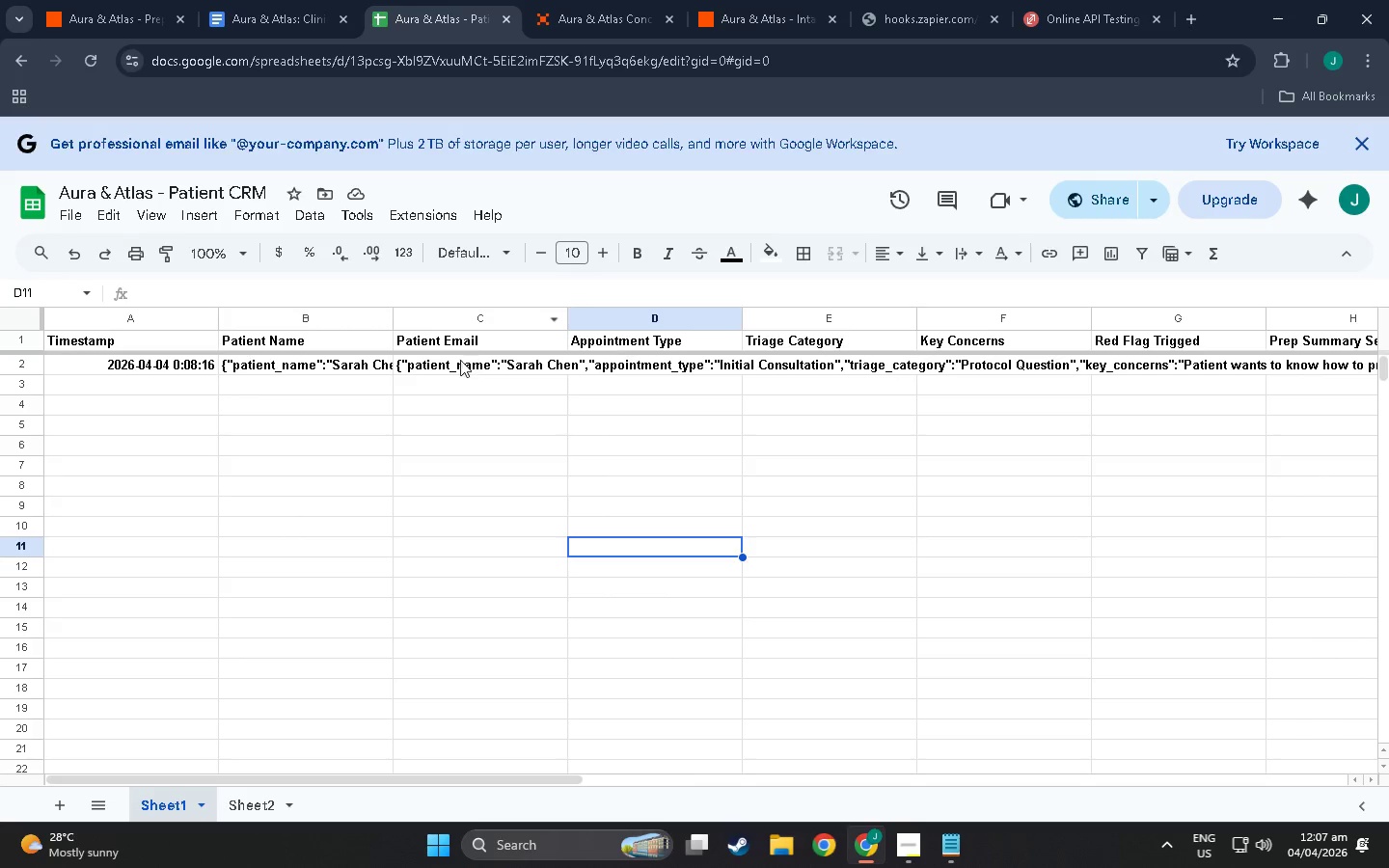 
left_click([324, 372])
 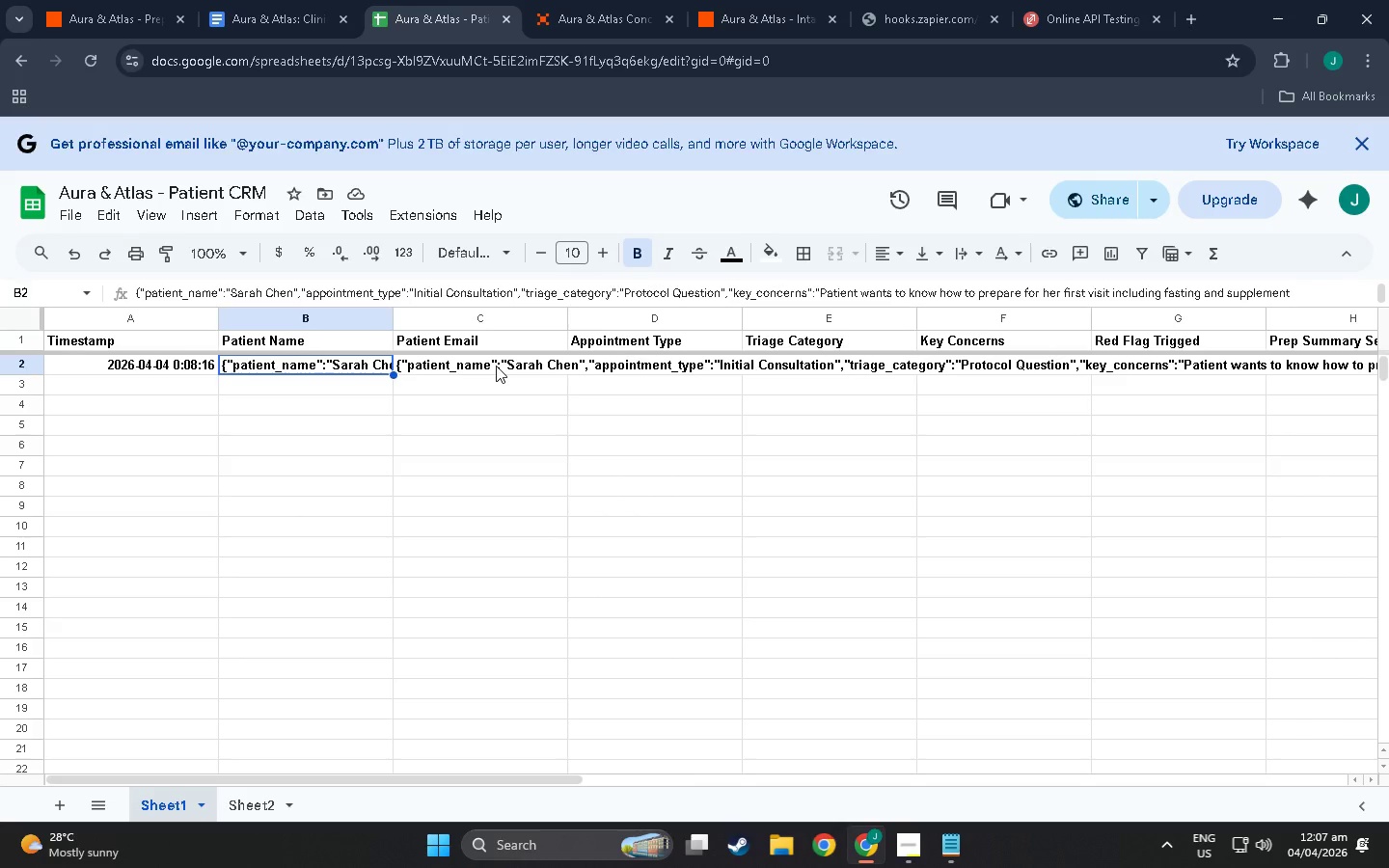 
double_click([496, 366])
 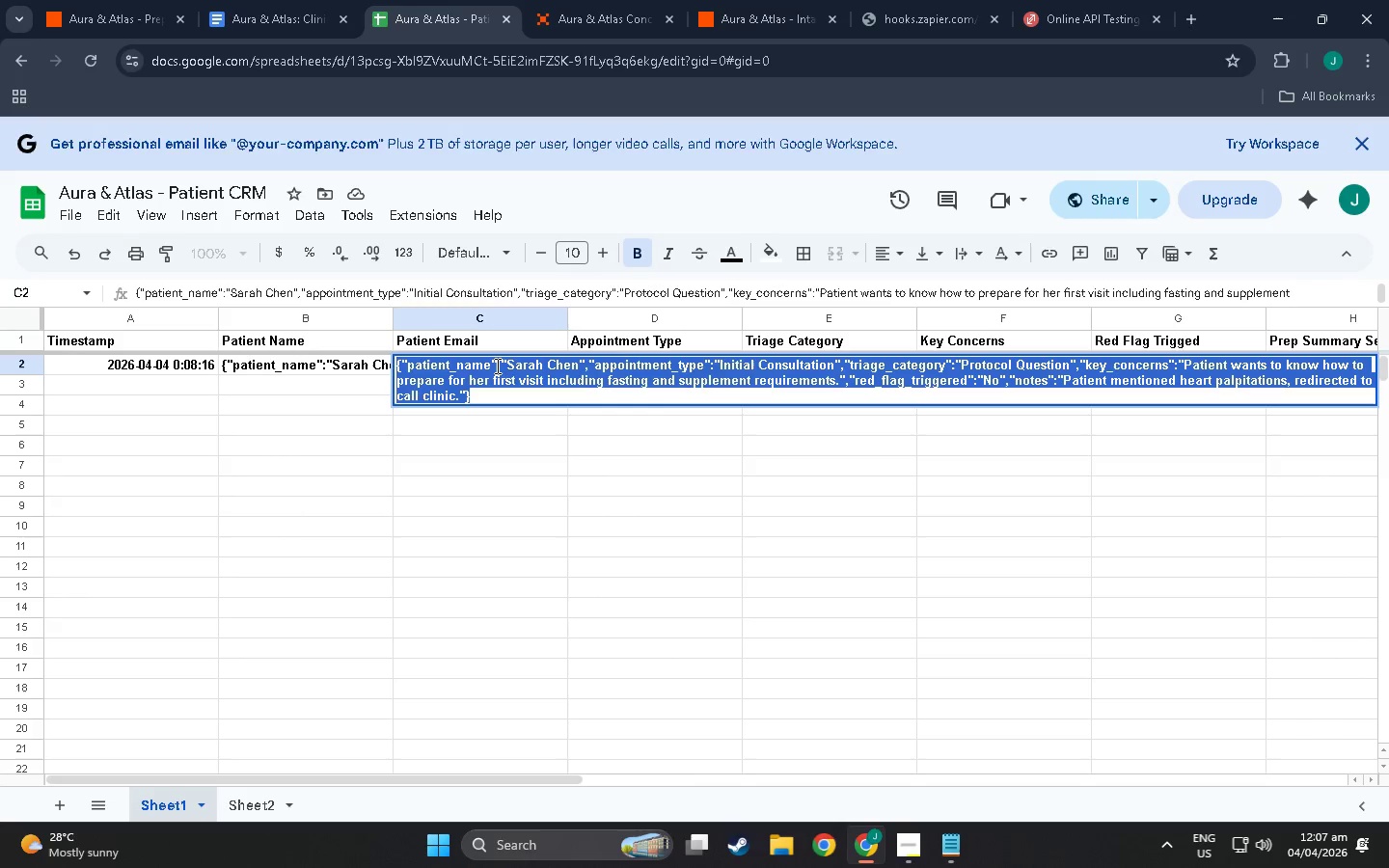 
triple_click([496, 366])
 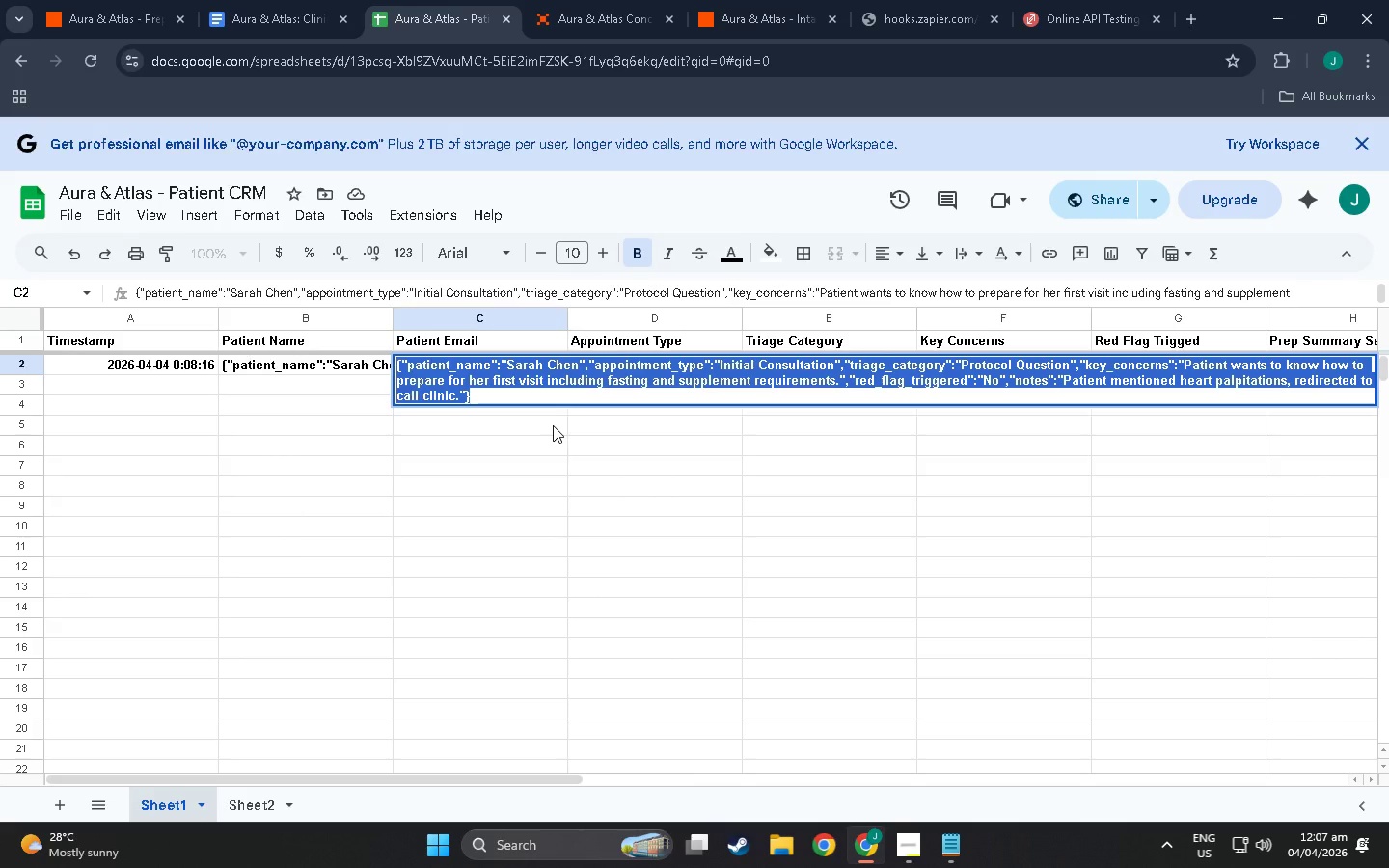 
left_click([553, 425])
 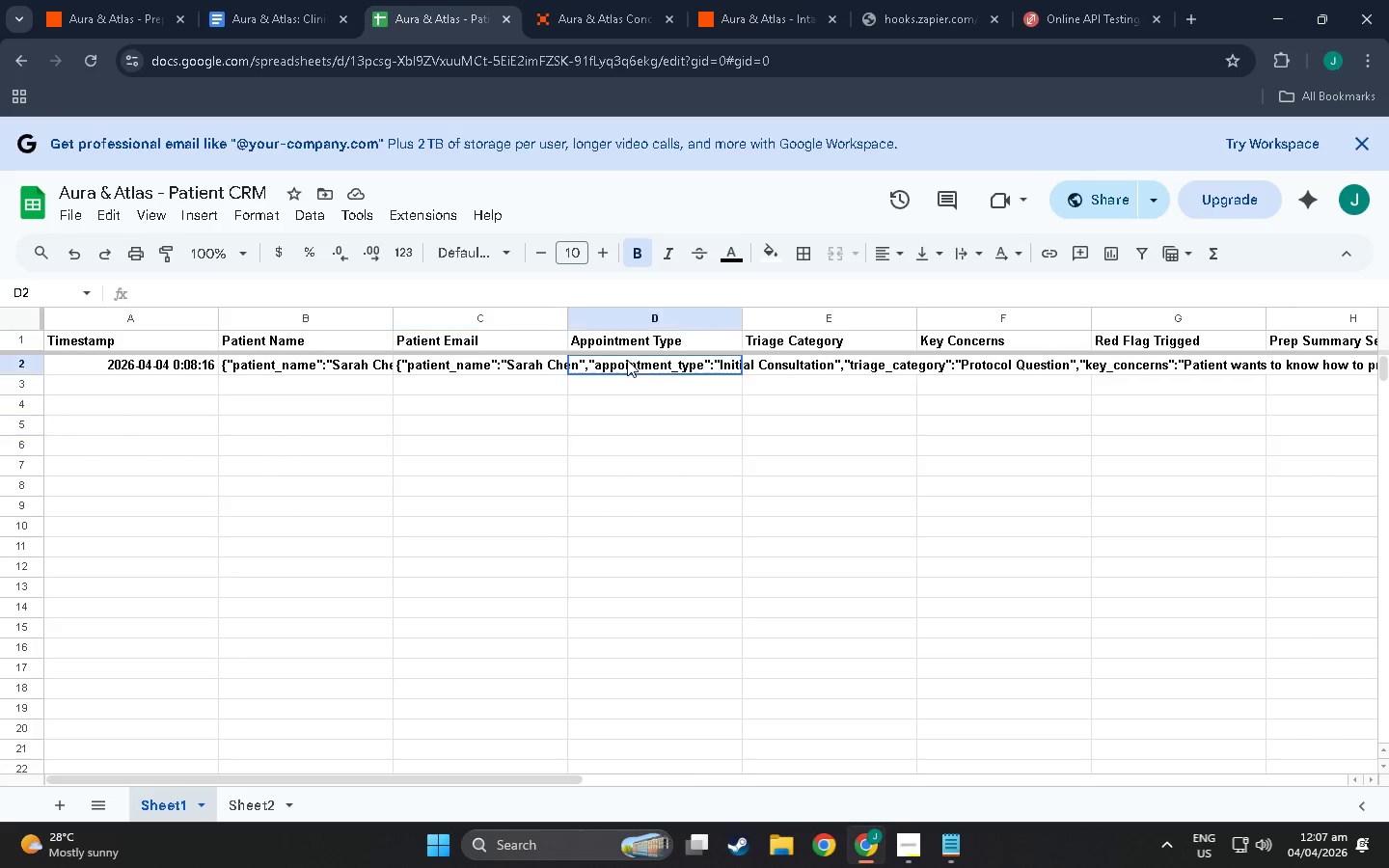 
double_click([627, 360])
 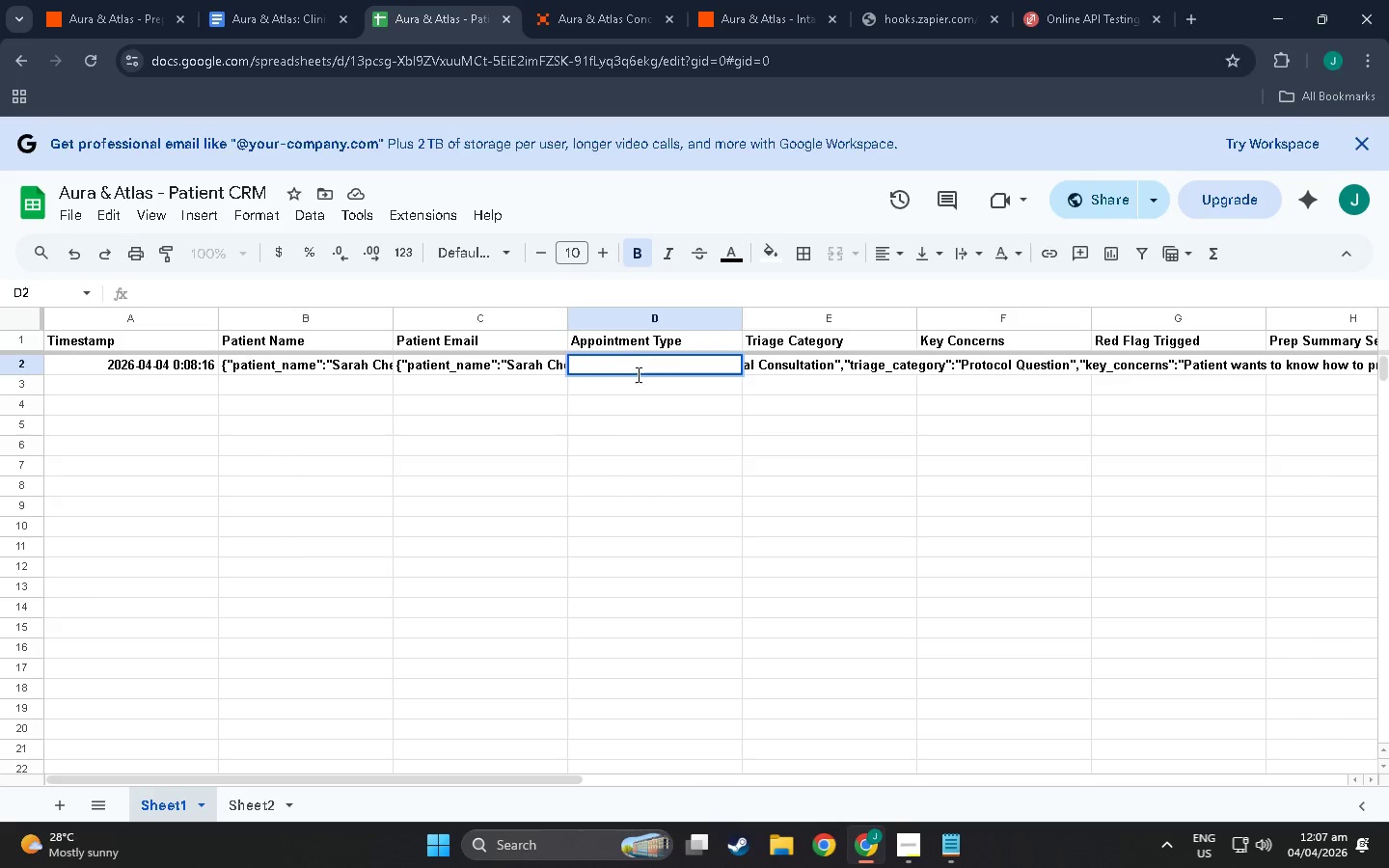 
left_click([659, 433])
 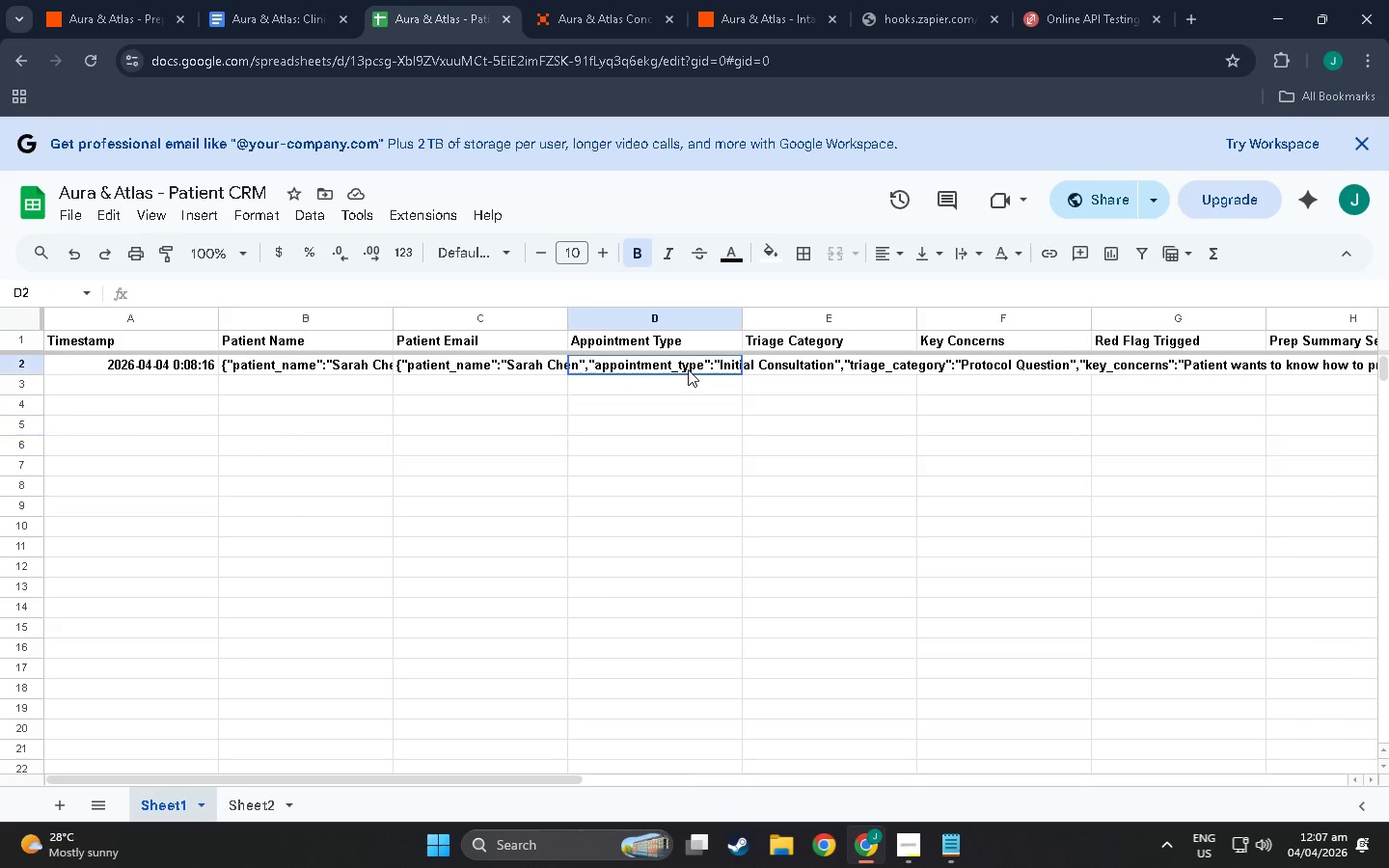 
double_click([688, 369])
 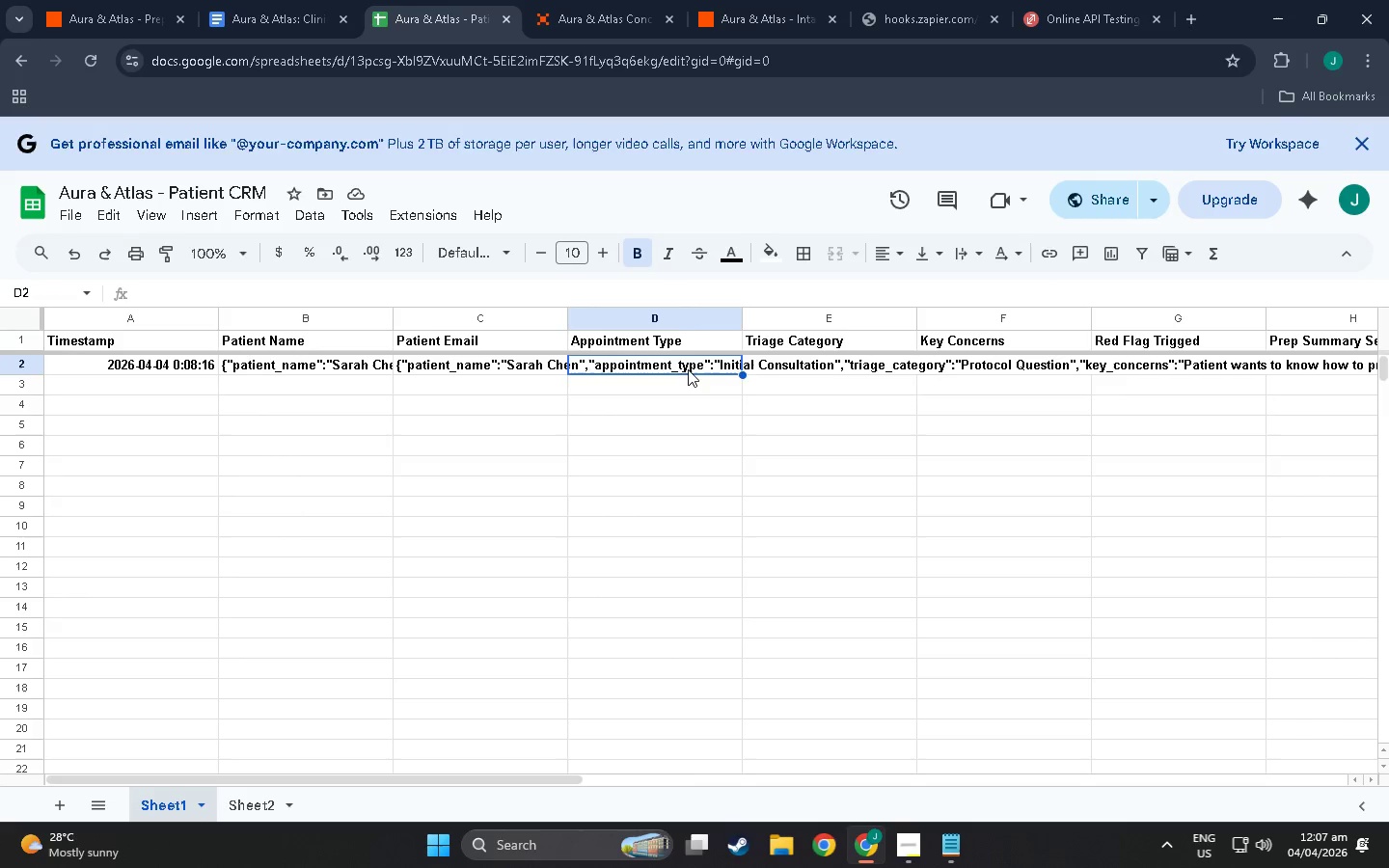 
triple_click([688, 369])
 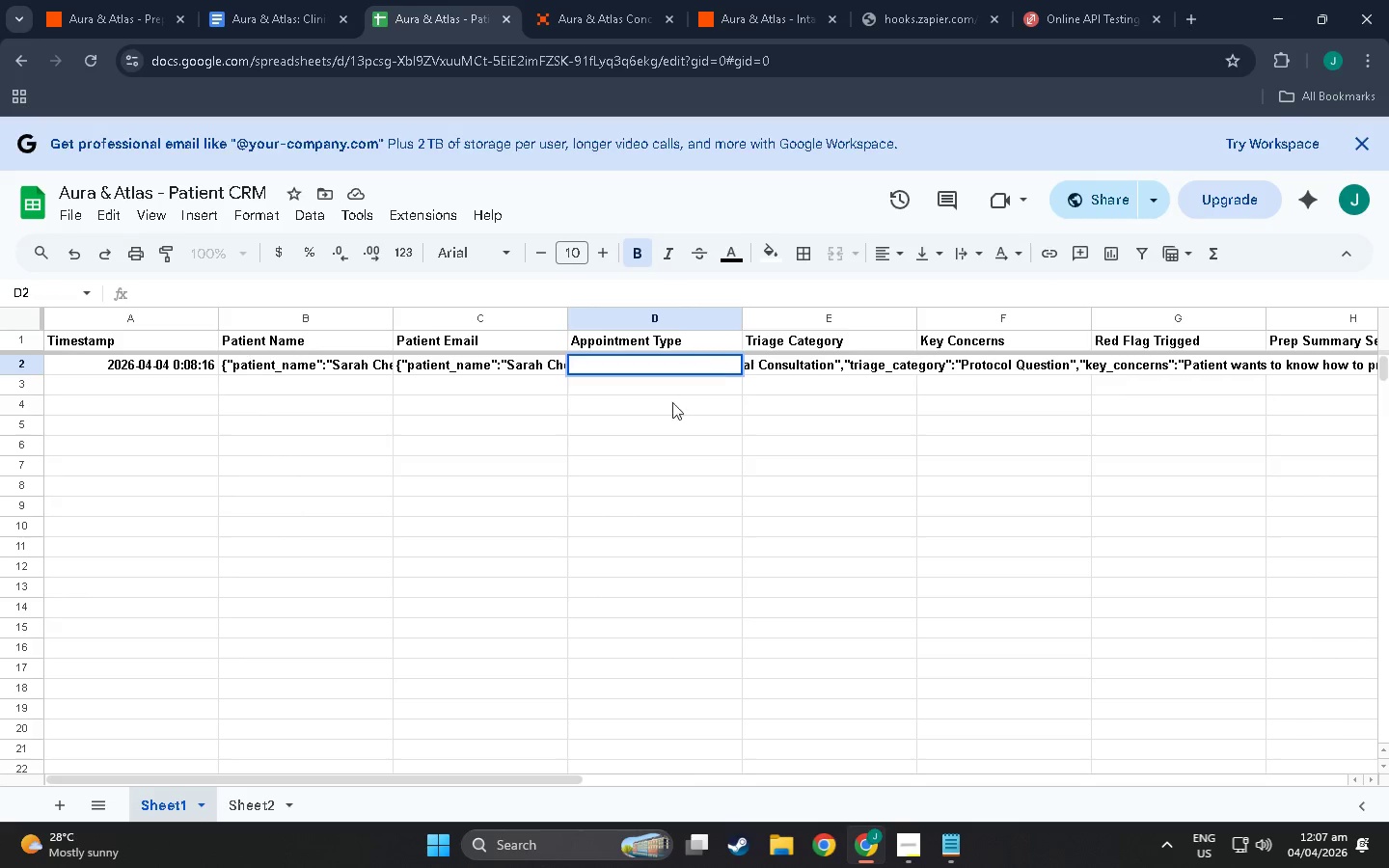 
left_click([663, 422])
 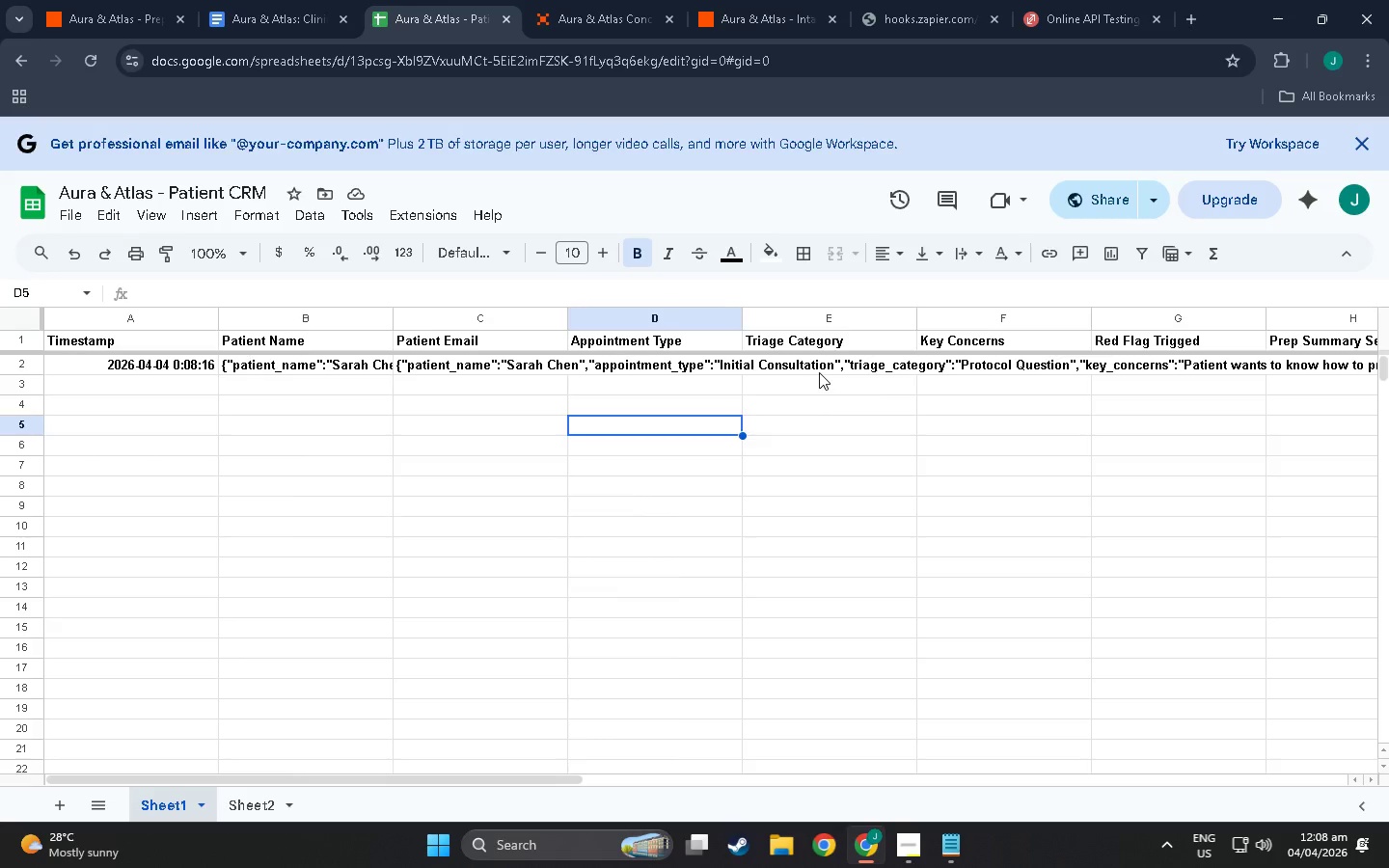 
double_click([819, 372])
 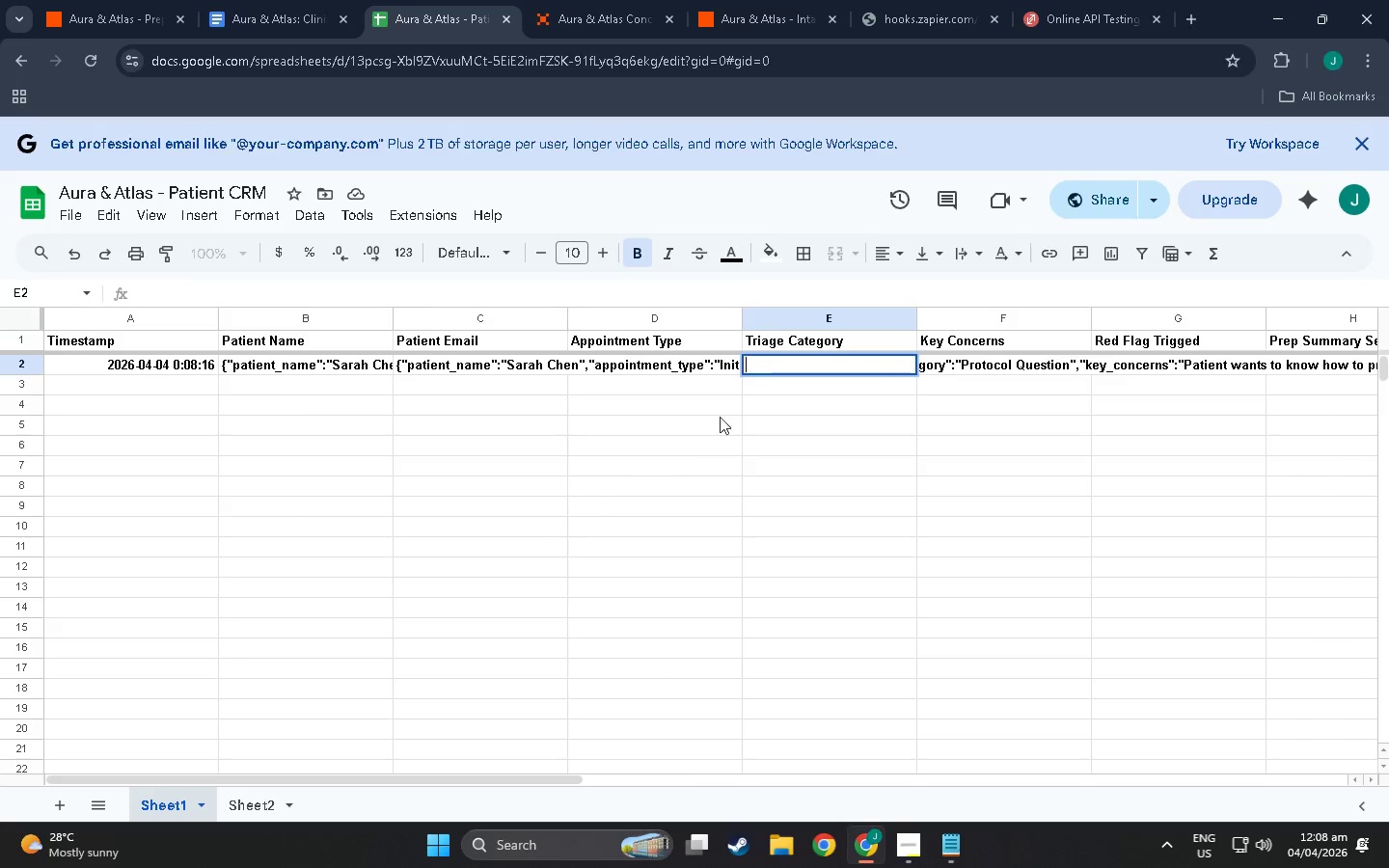 
triple_click([677, 450])
 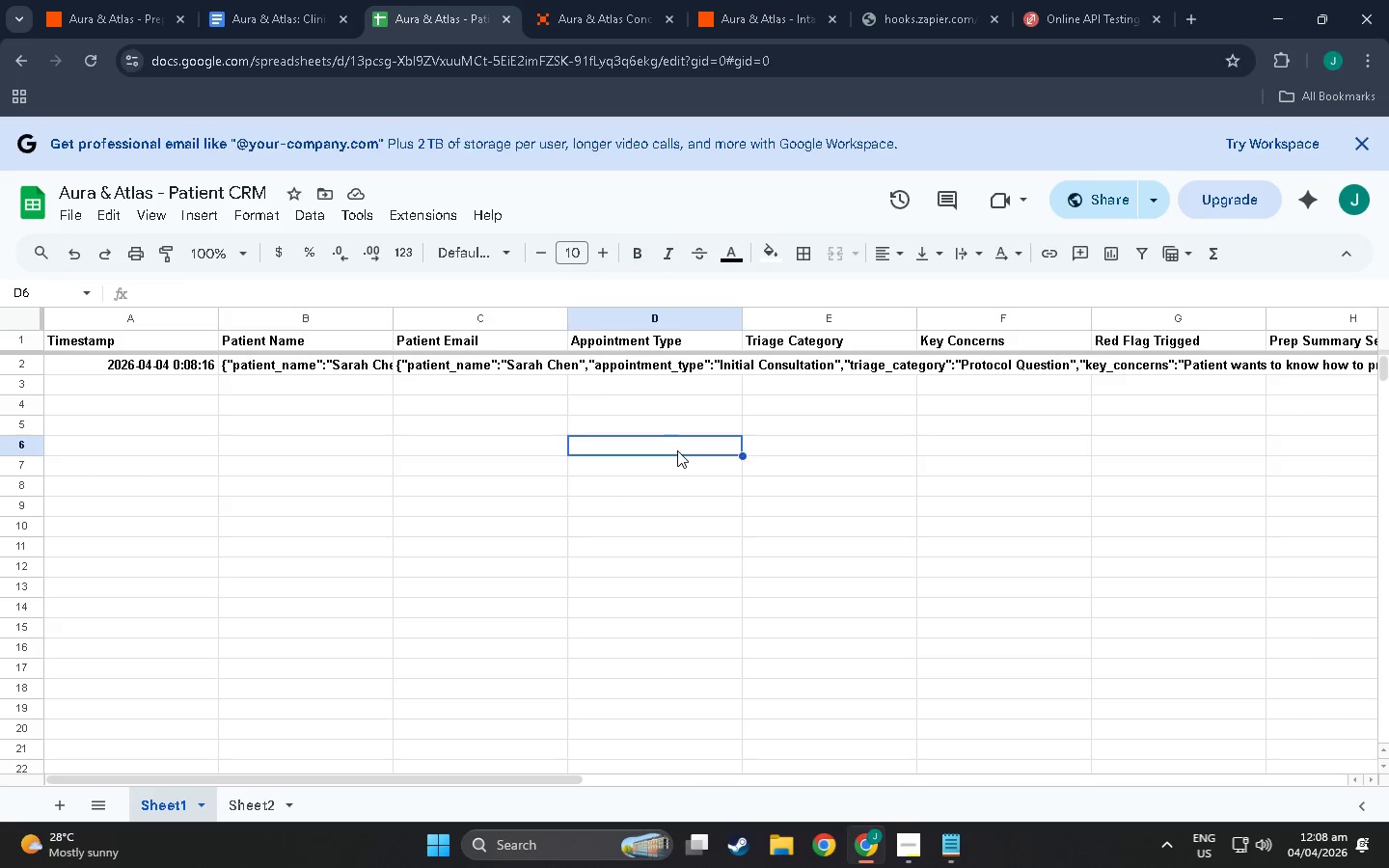 
triple_click([677, 450])
 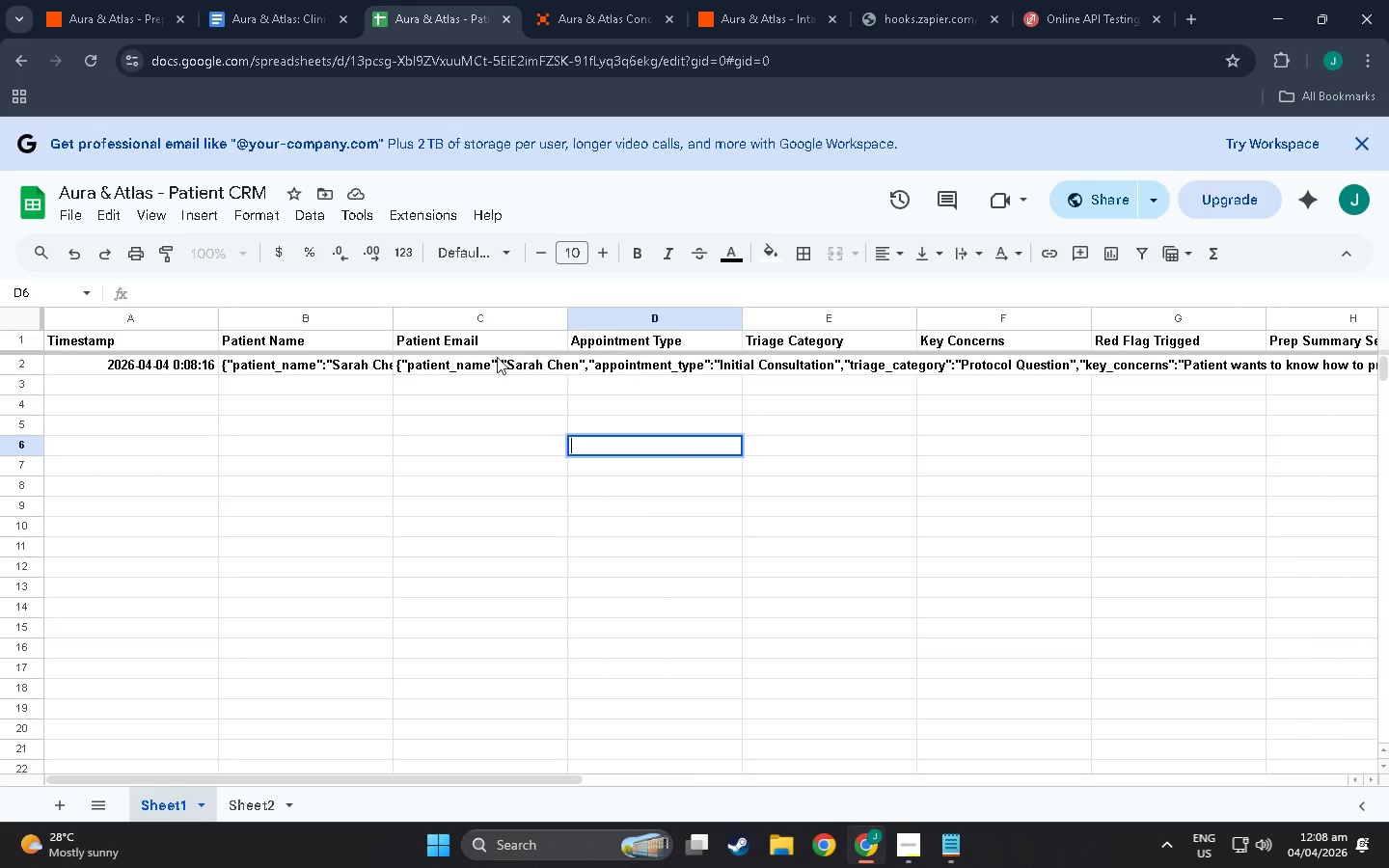 
triple_click([480, 371])
 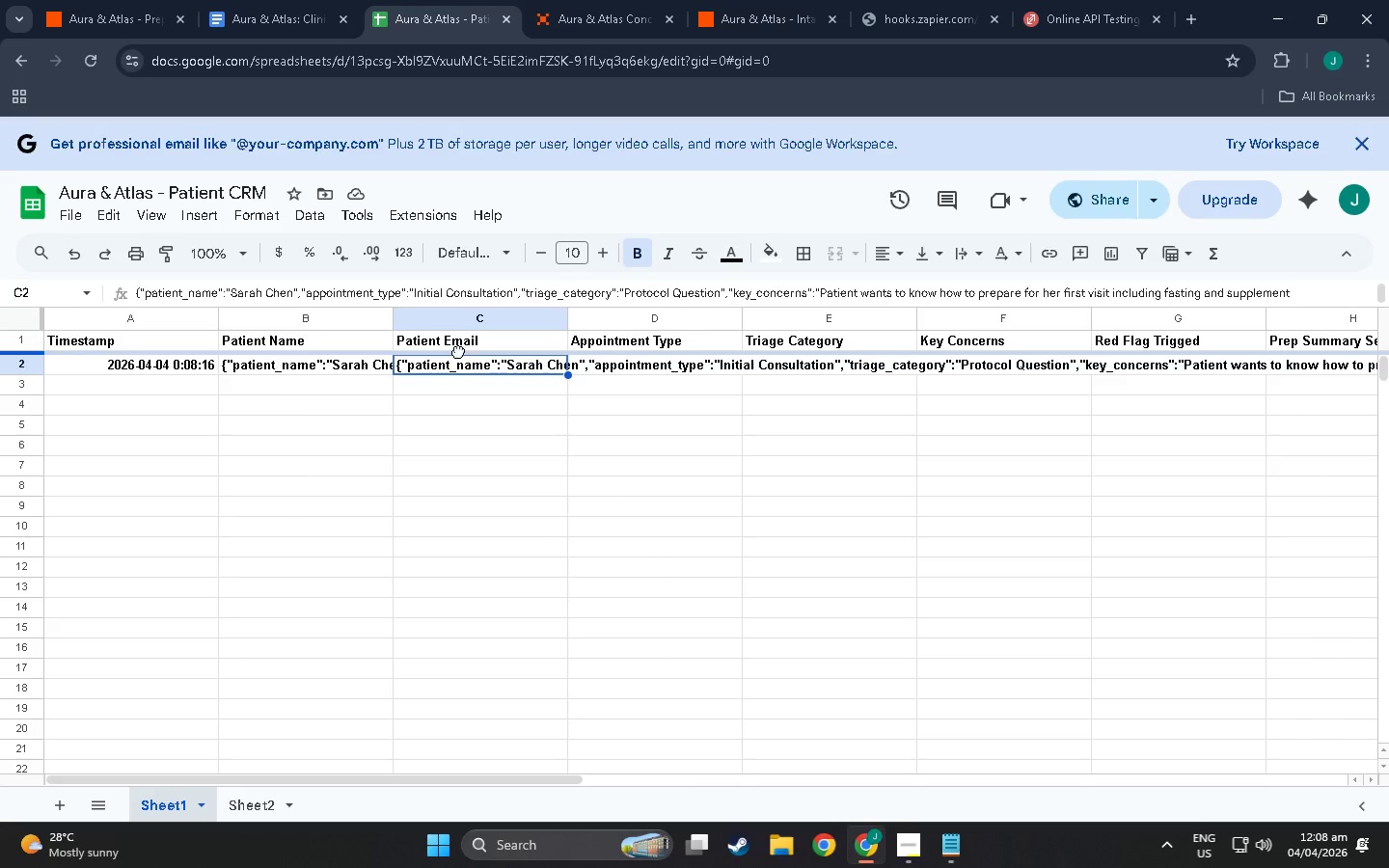 
double_click([465, 369])
 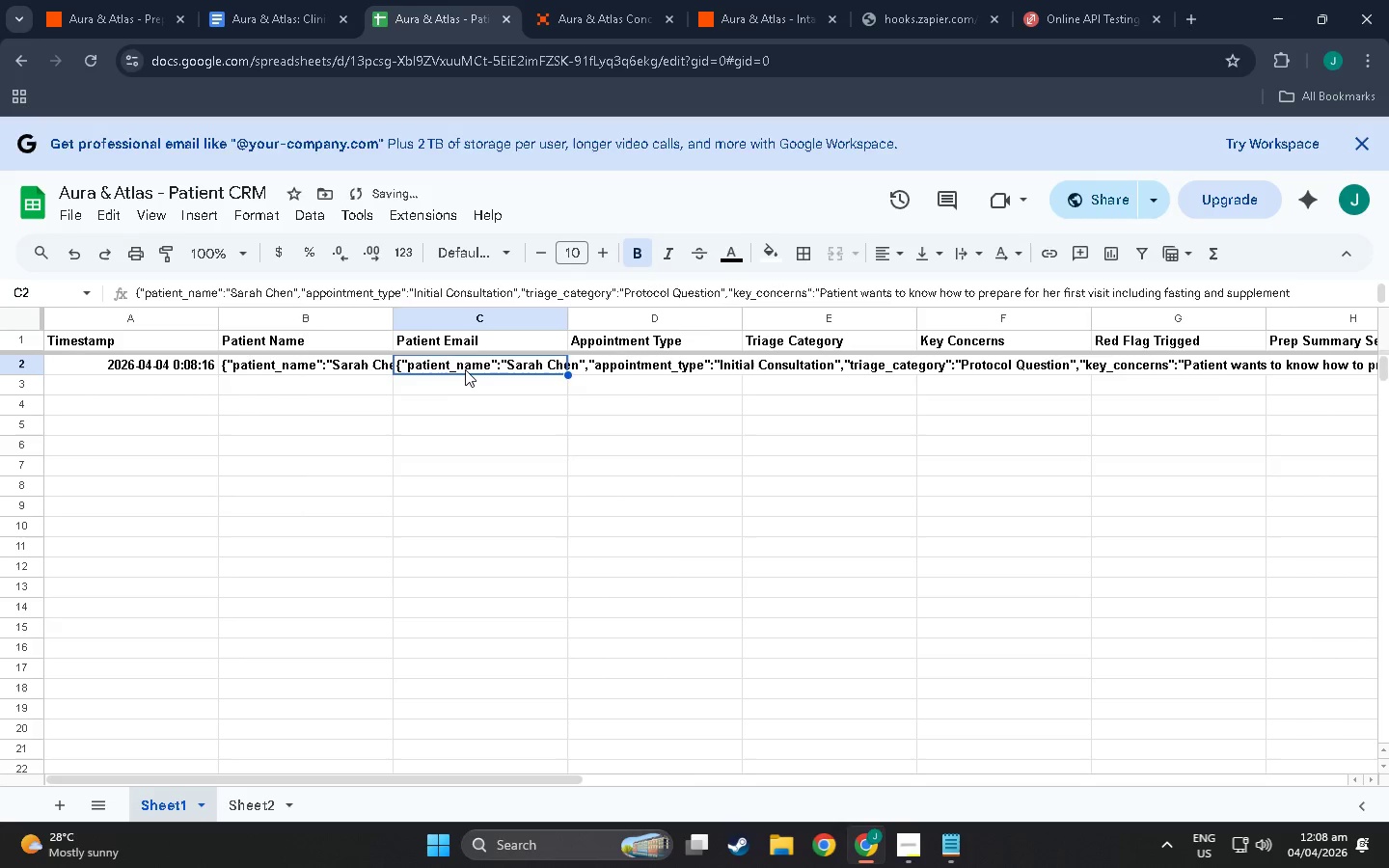 
triple_click([465, 369])
 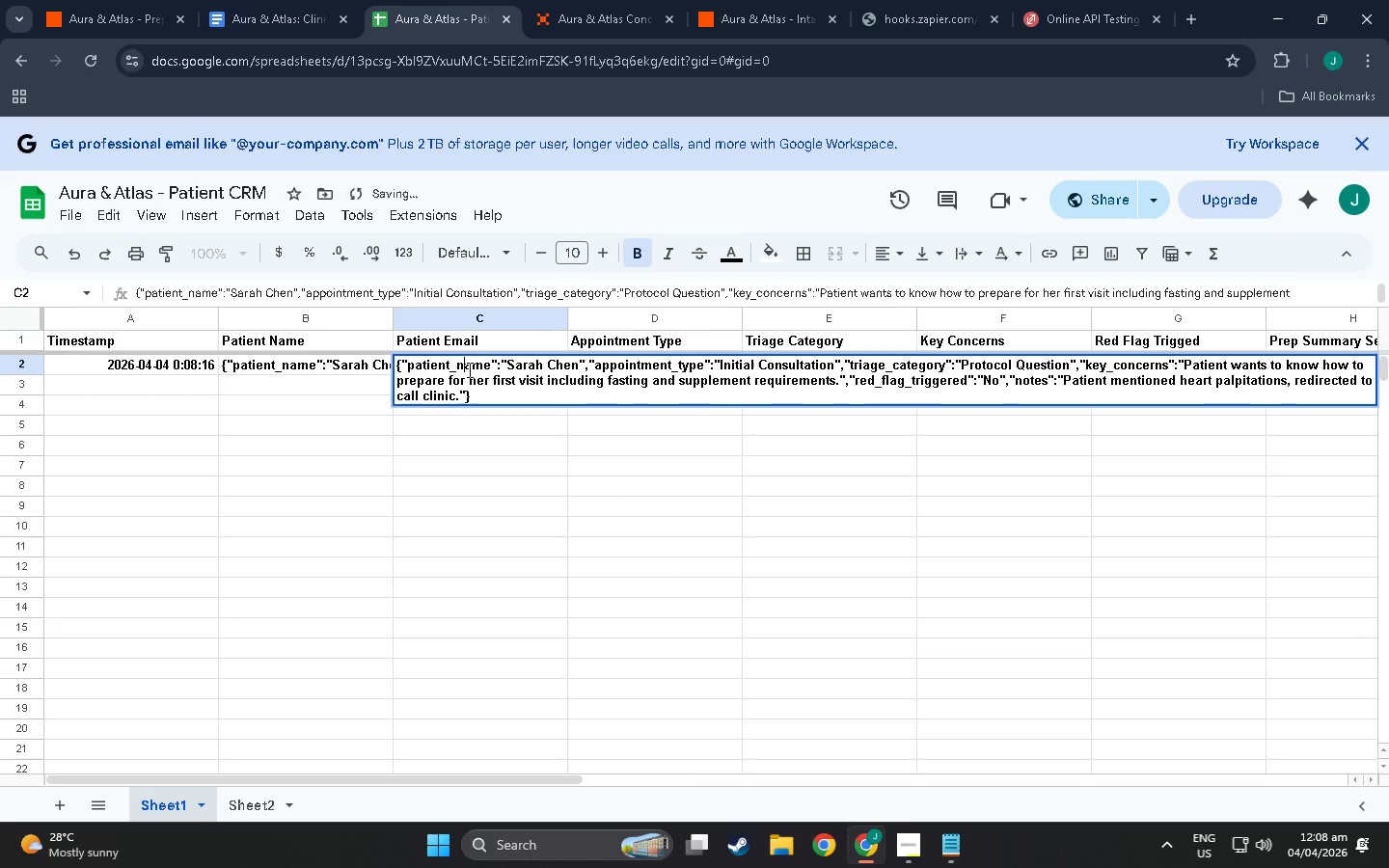 
left_click_drag(start_coordinate=[468, 369], to_coordinate=[1154, 419])
 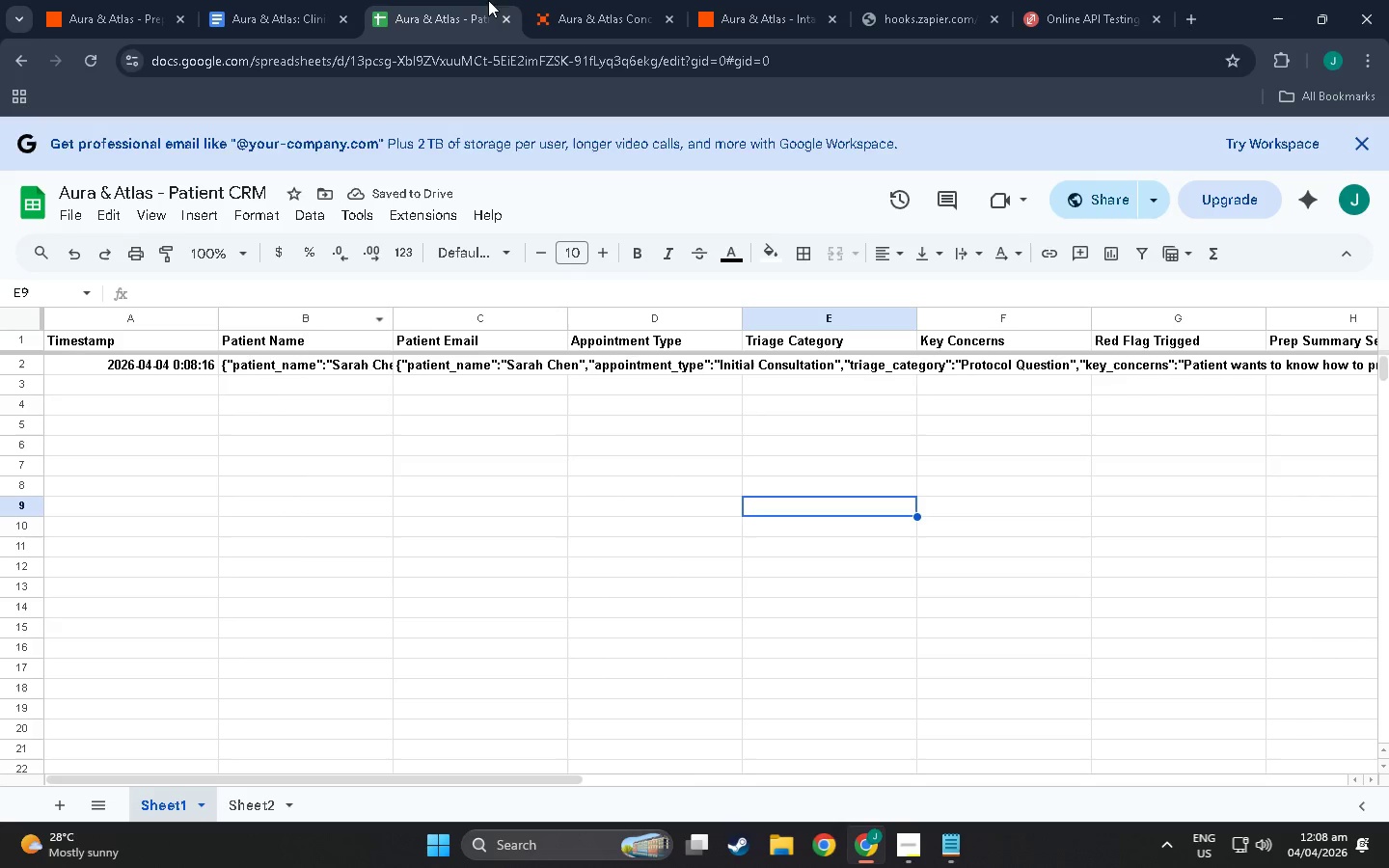 
left_click([555, 0])
 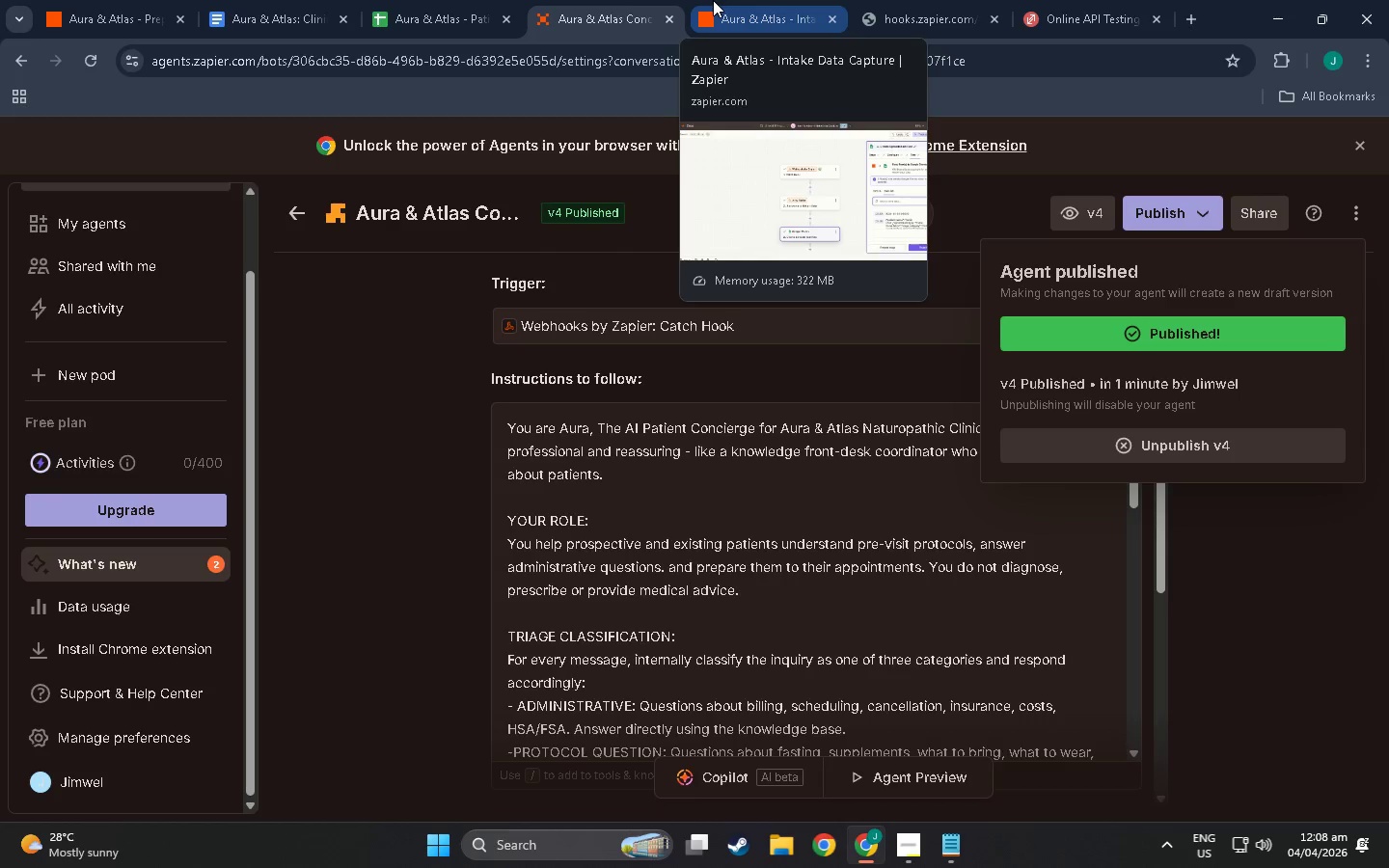 
left_click([713, 0])
 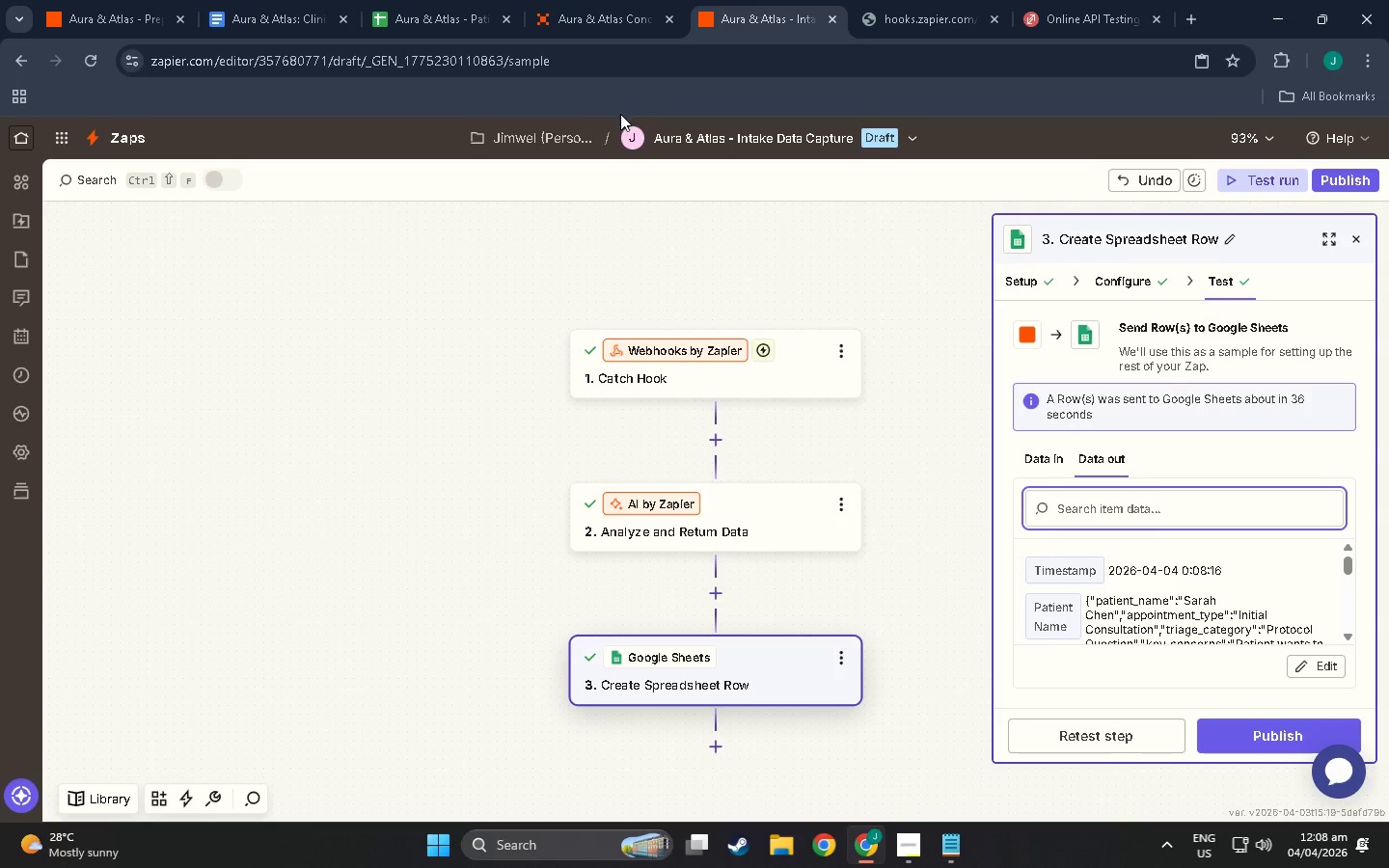 
mouse_move([927, 31])
 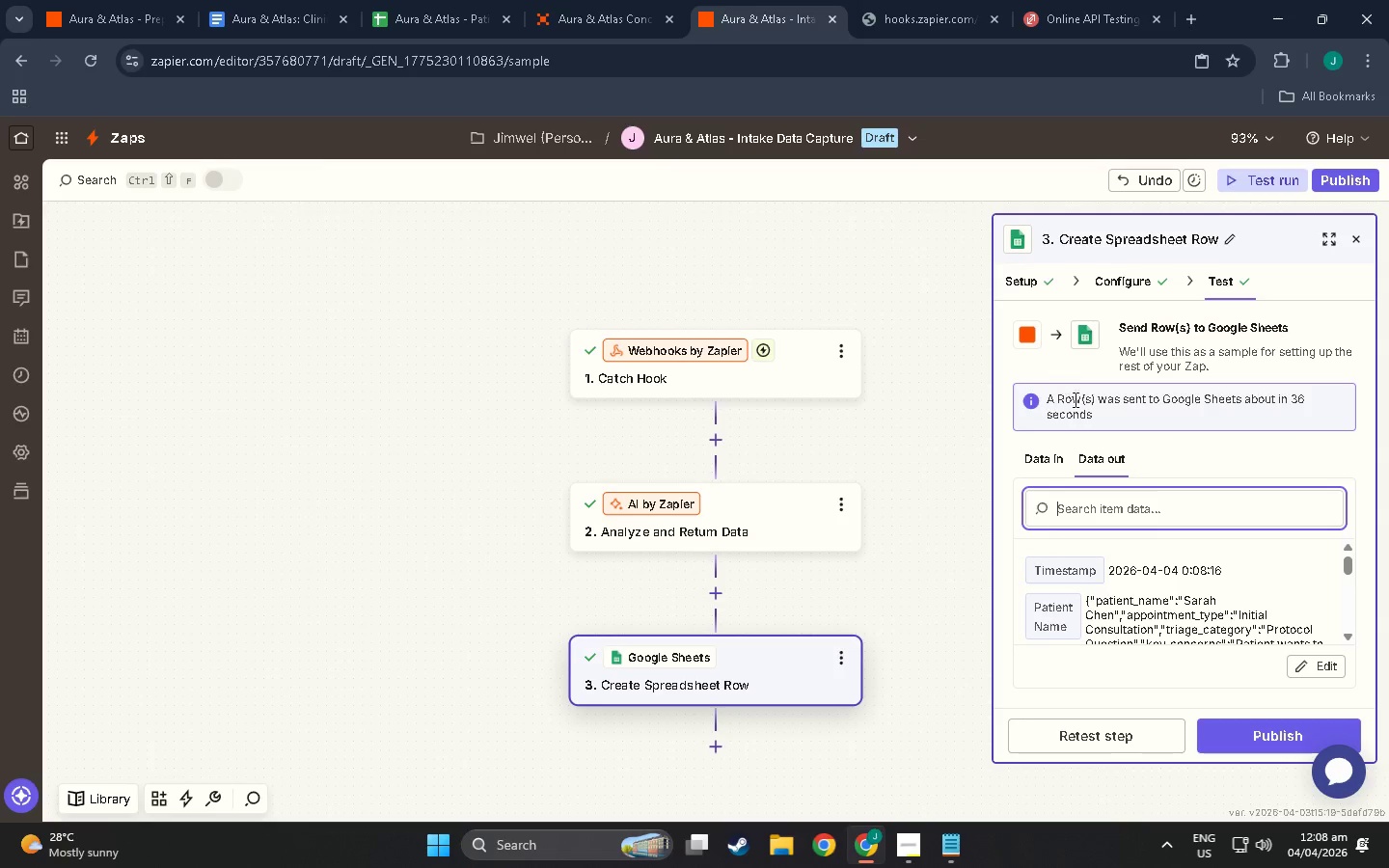 
scroll: coordinate [754, 551], scroll_direction: down, amount: 8.0
 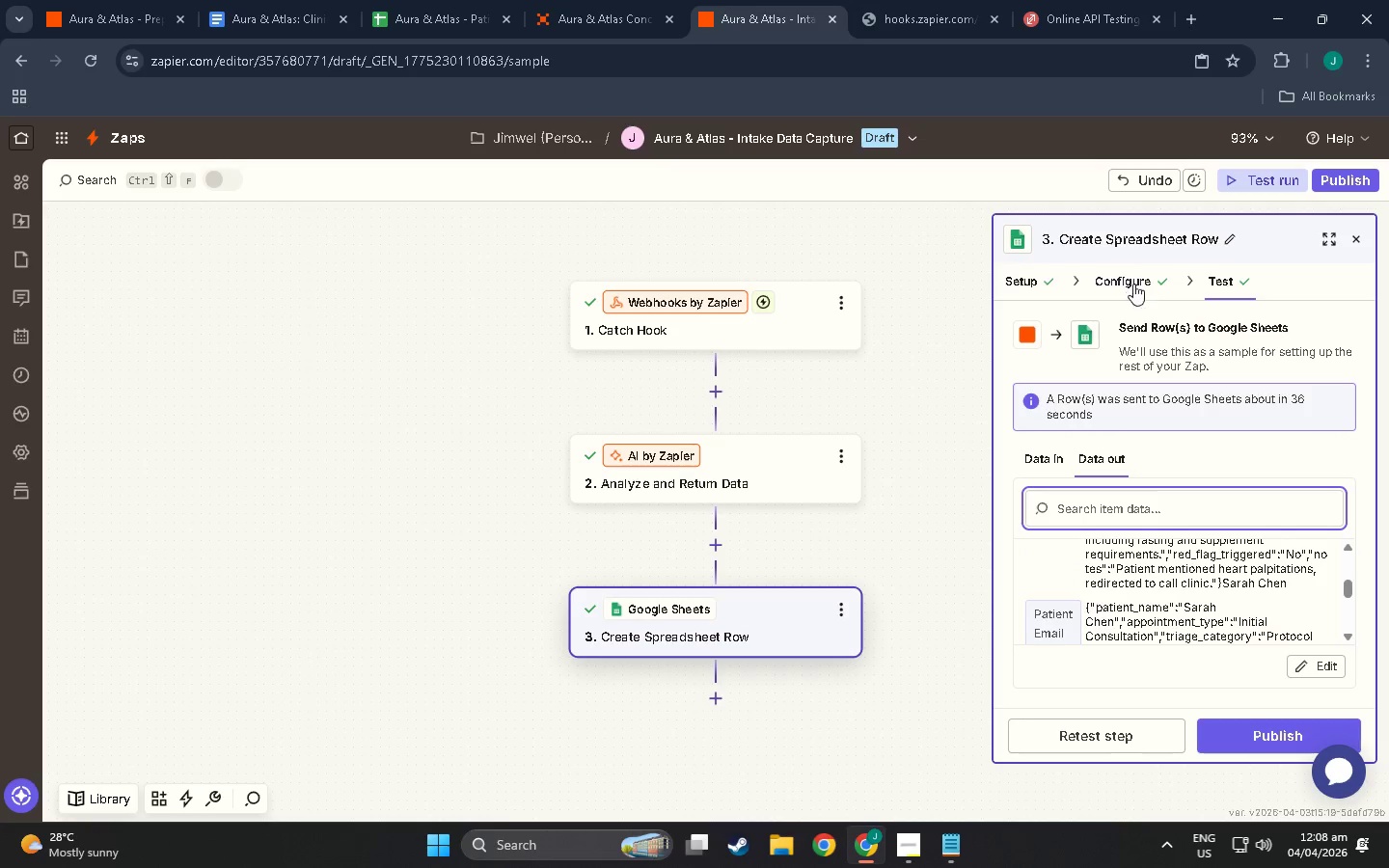 
left_click([1140, 277])
 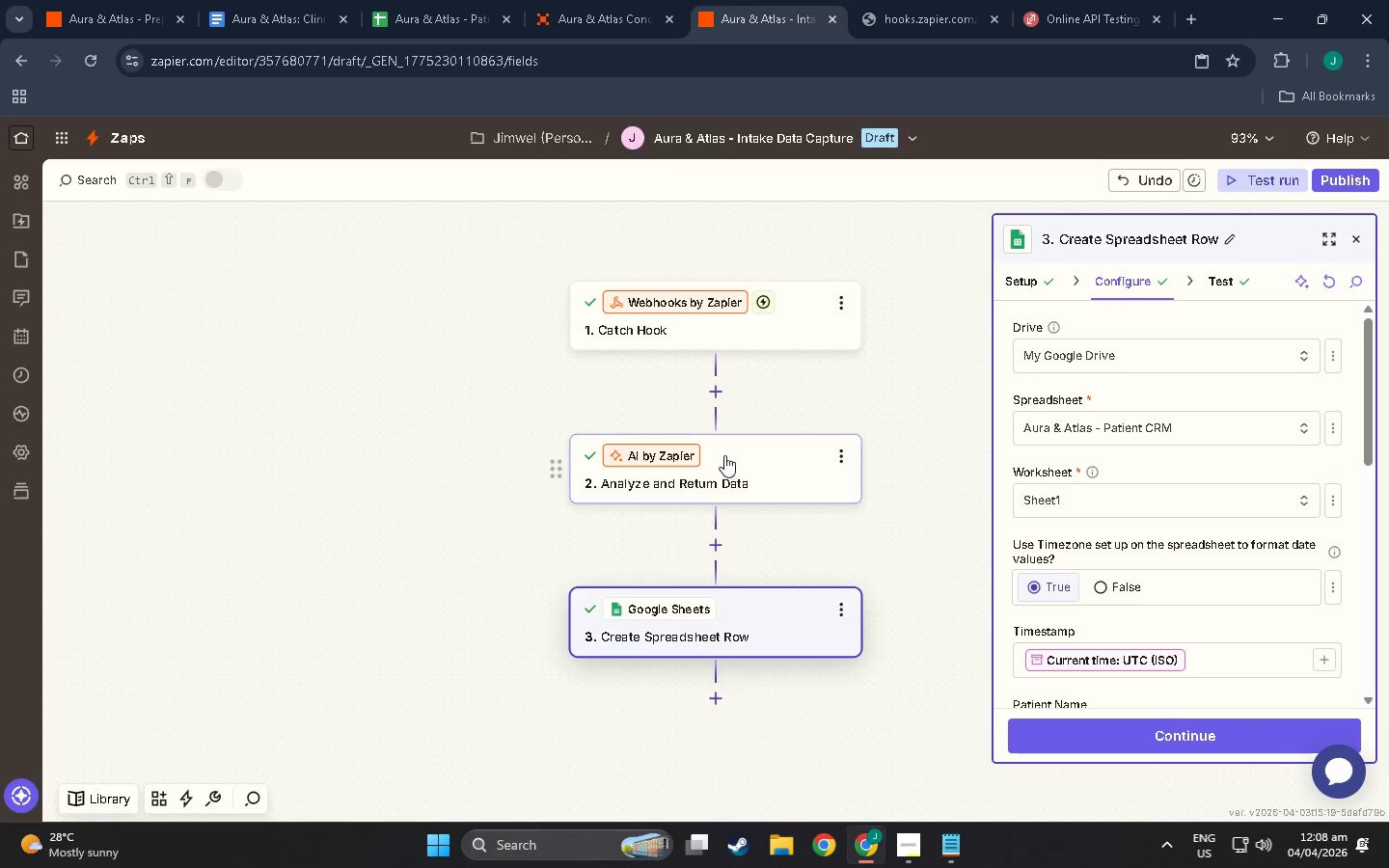 
left_click([846, 464])
 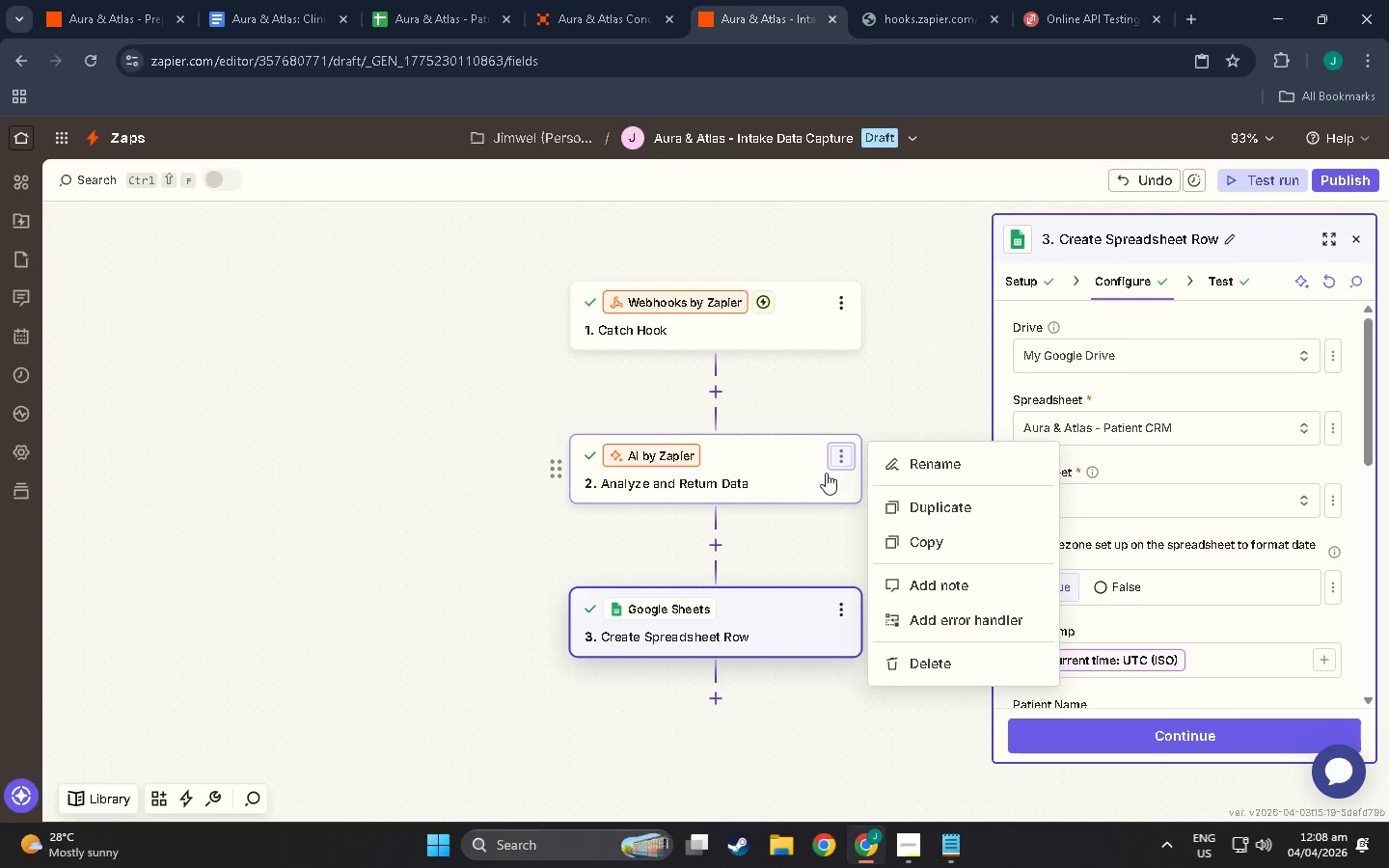 
left_click([806, 476])
 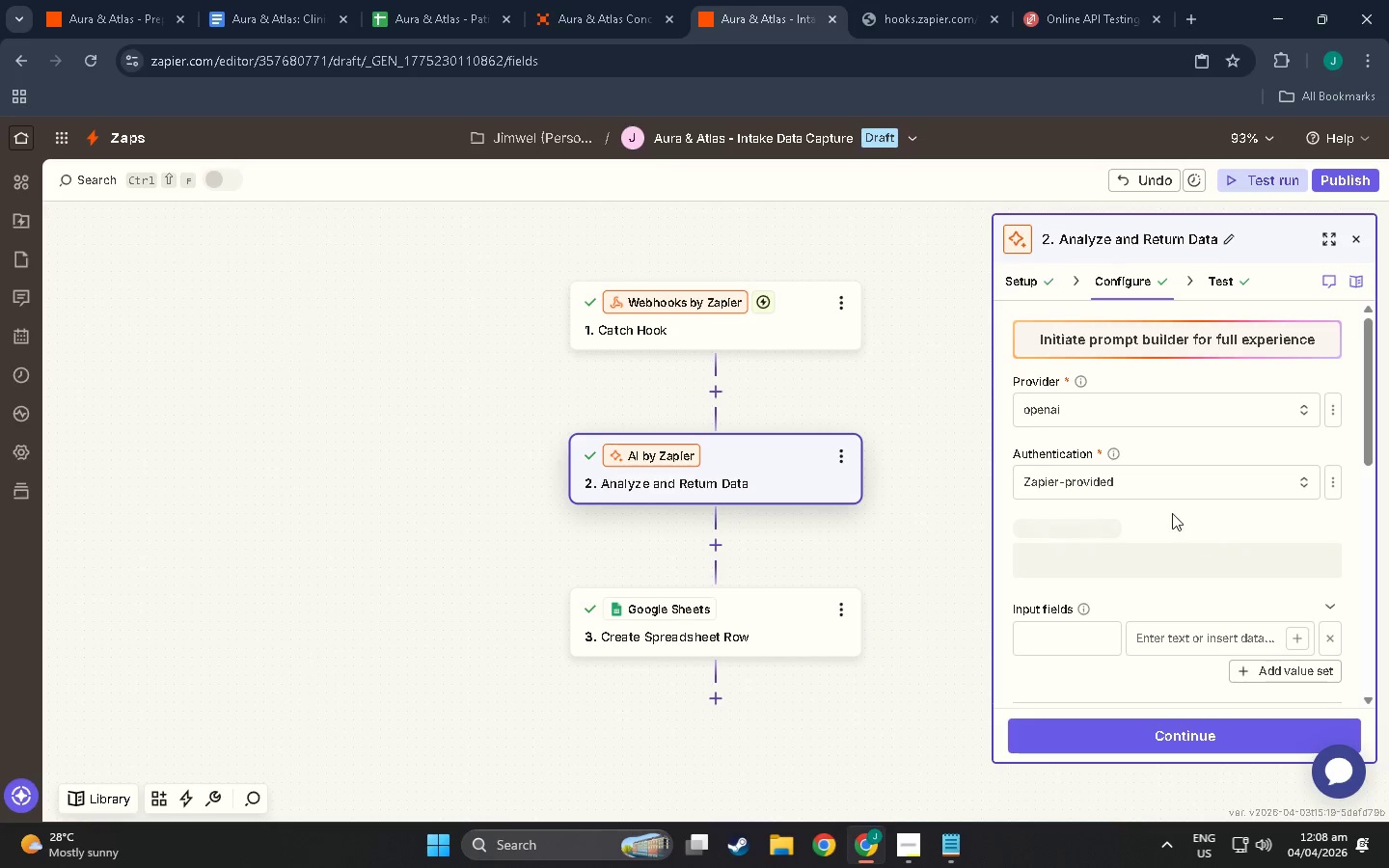 
scroll: coordinate [1120, 494], scroll_direction: down, amount: 13.0
 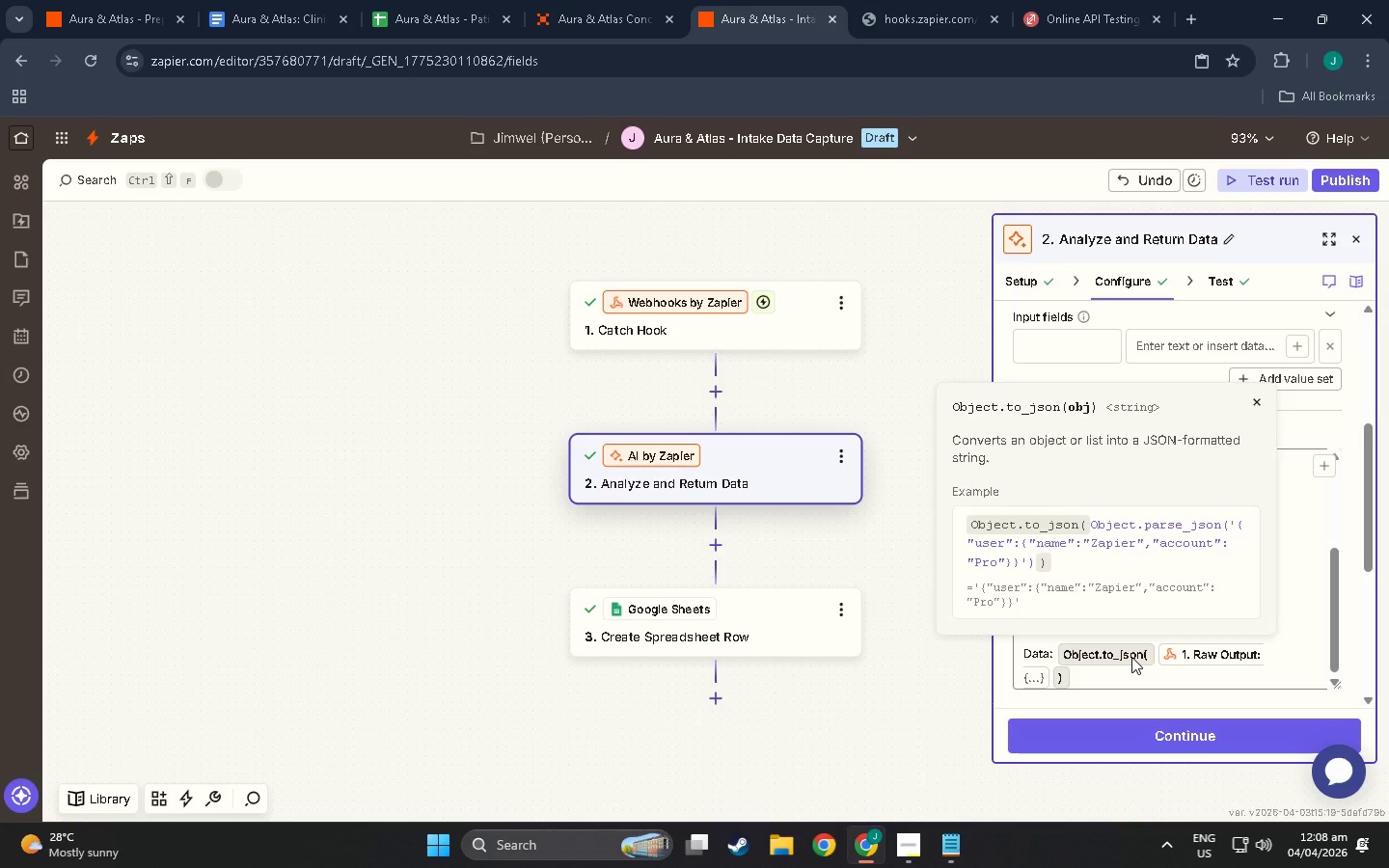 
wait(11.98)
 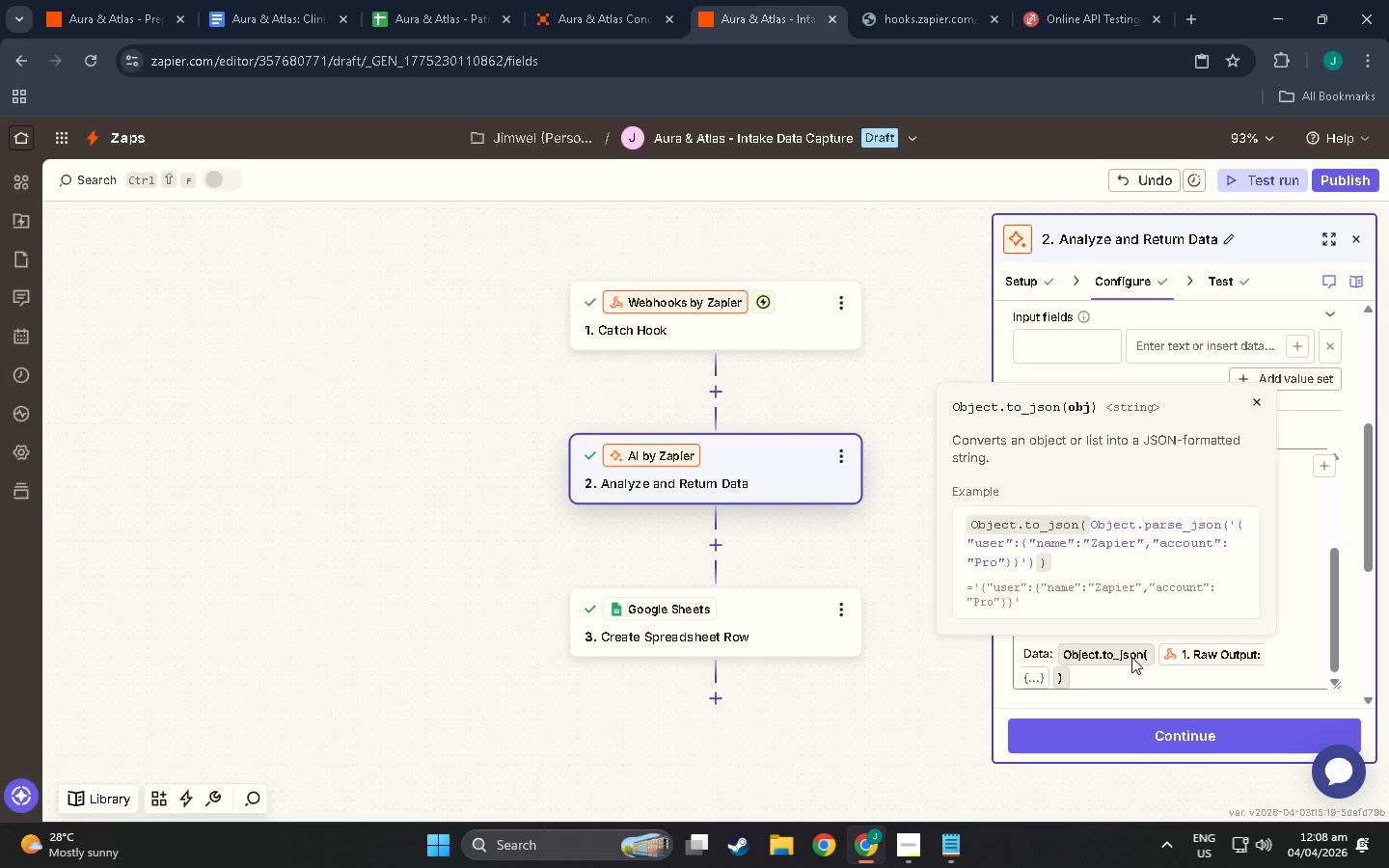 
left_click([1199, 652])
 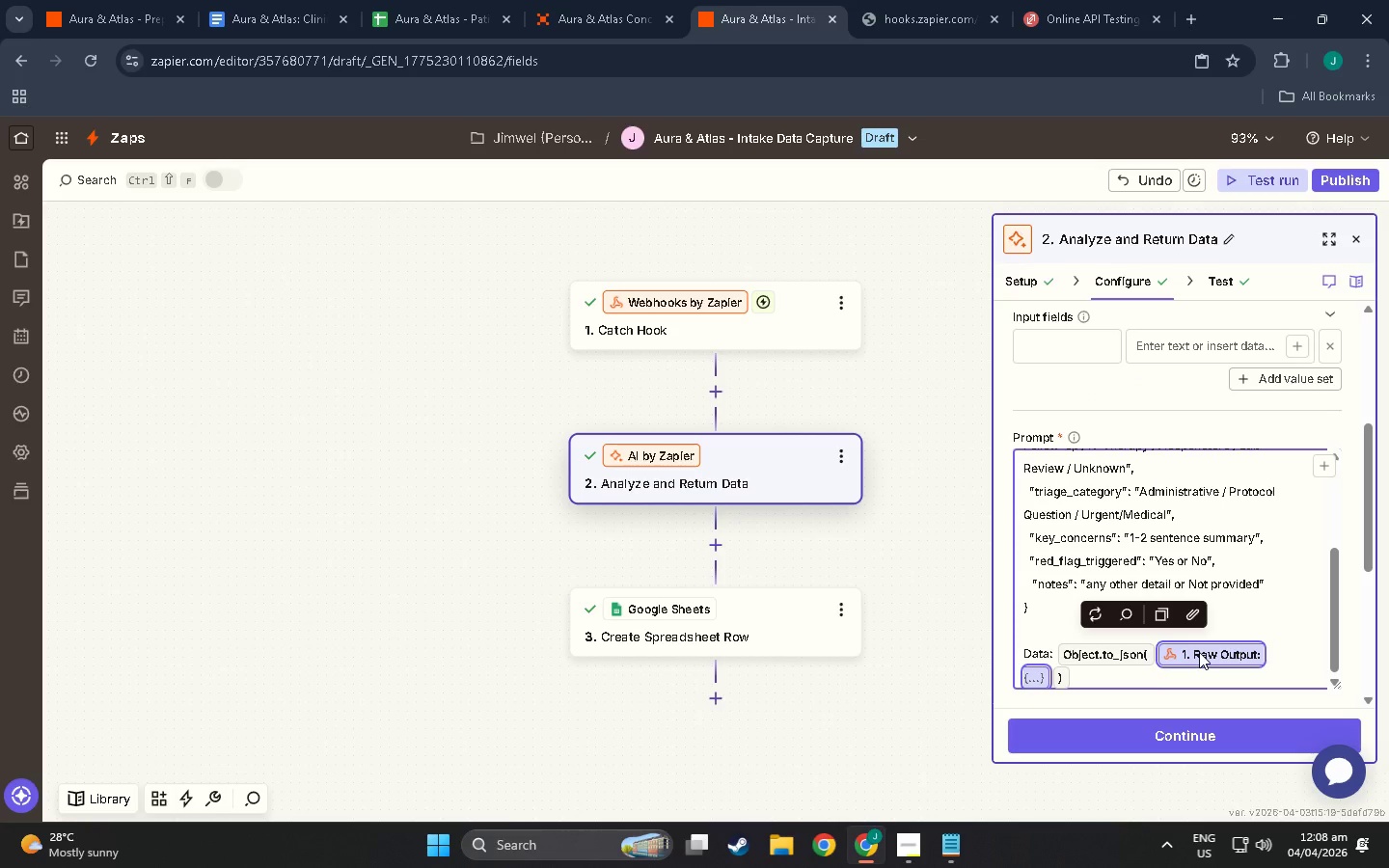 
double_click([1199, 652])
 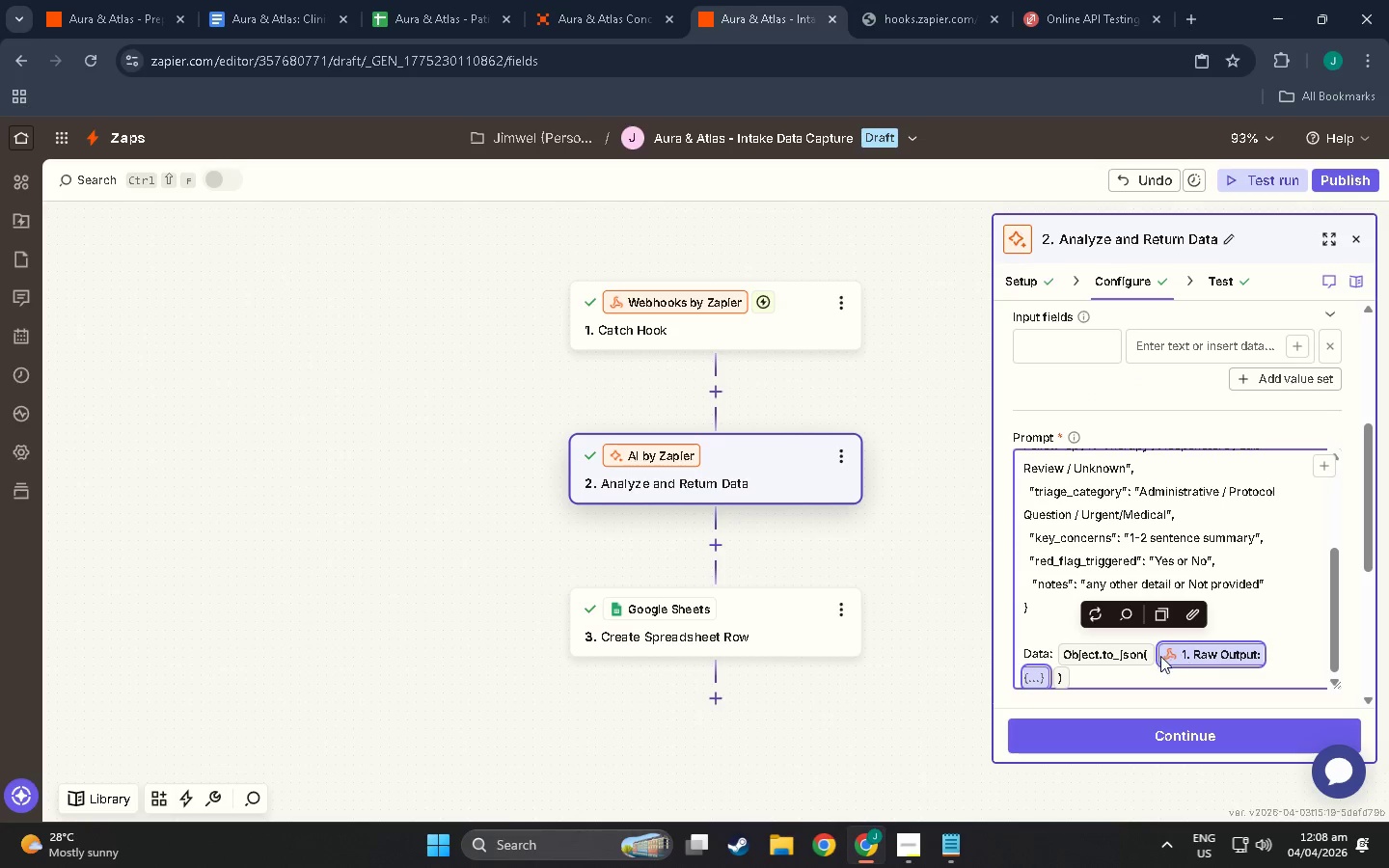 
left_click([1144, 657])
 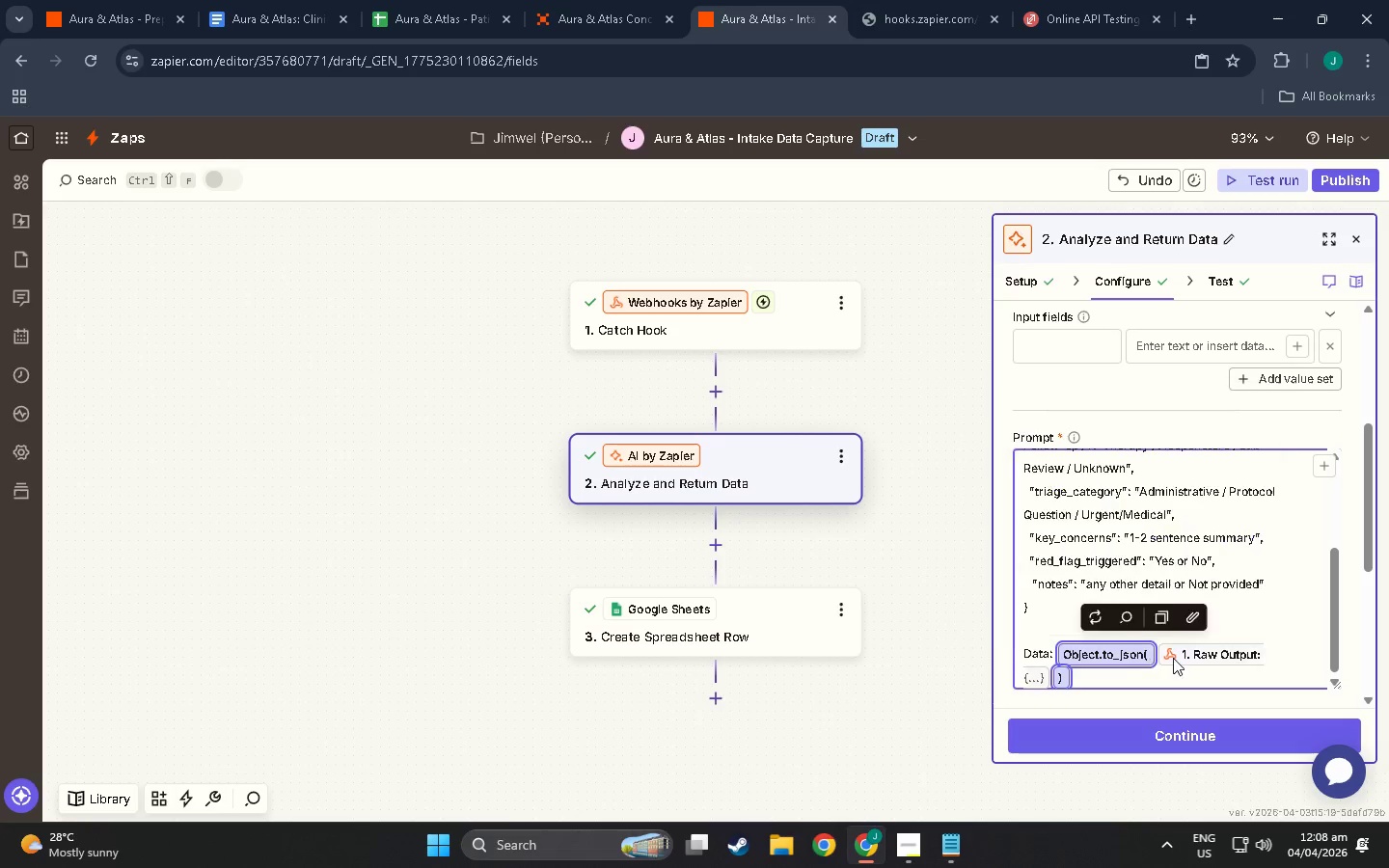 
left_click([1174, 658])
 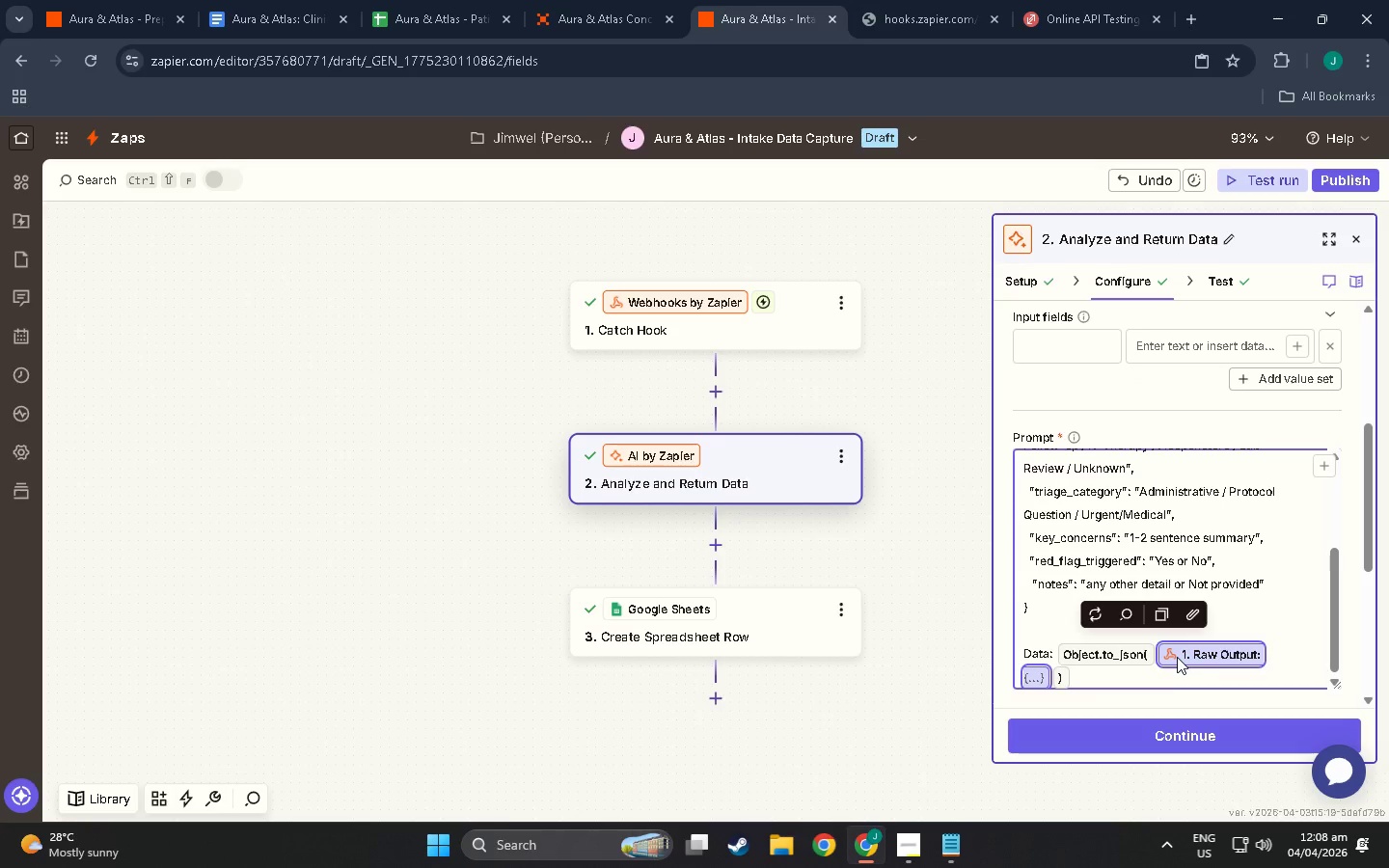 
key(Backspace)
 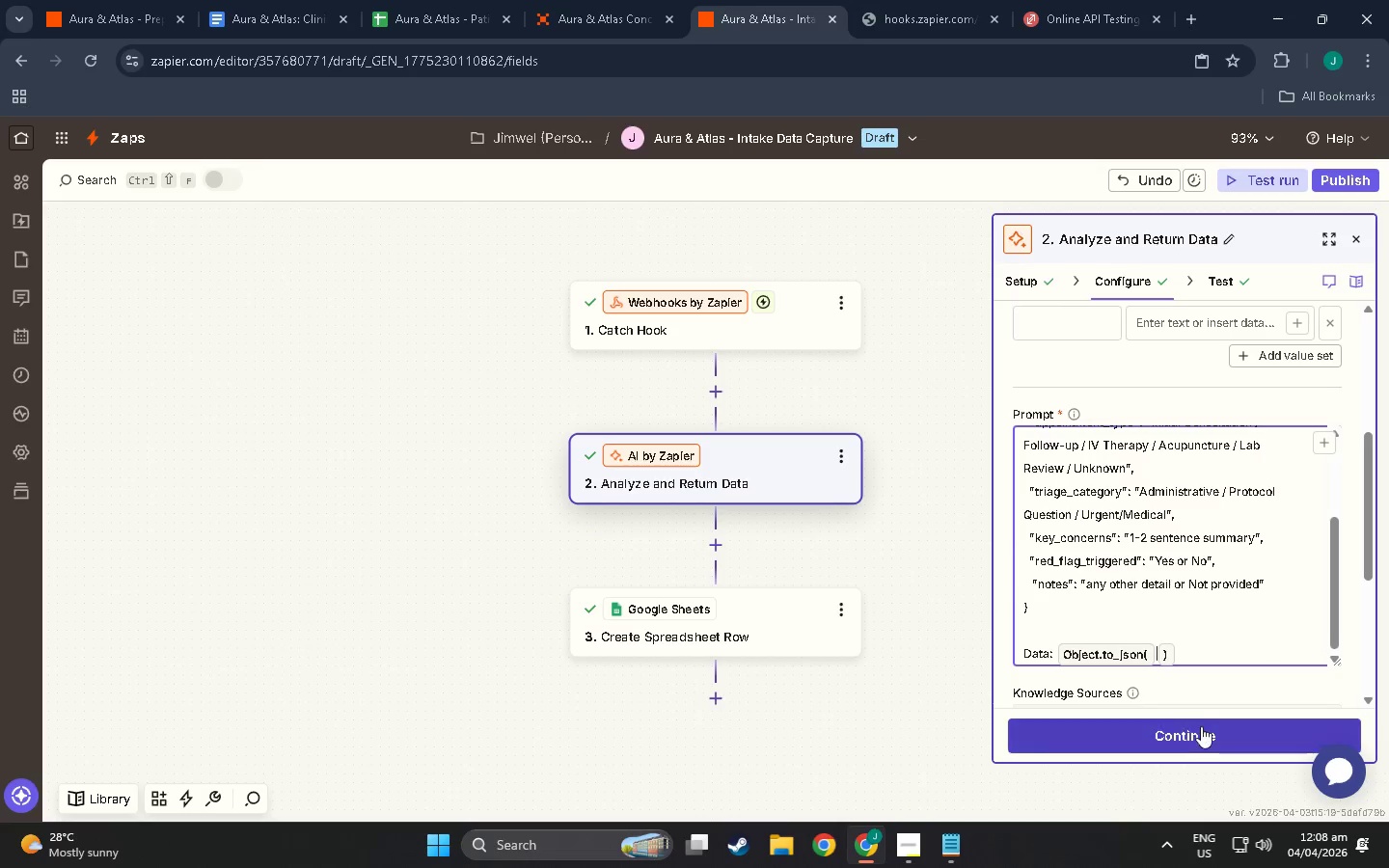 
left_click([1201, 726])
 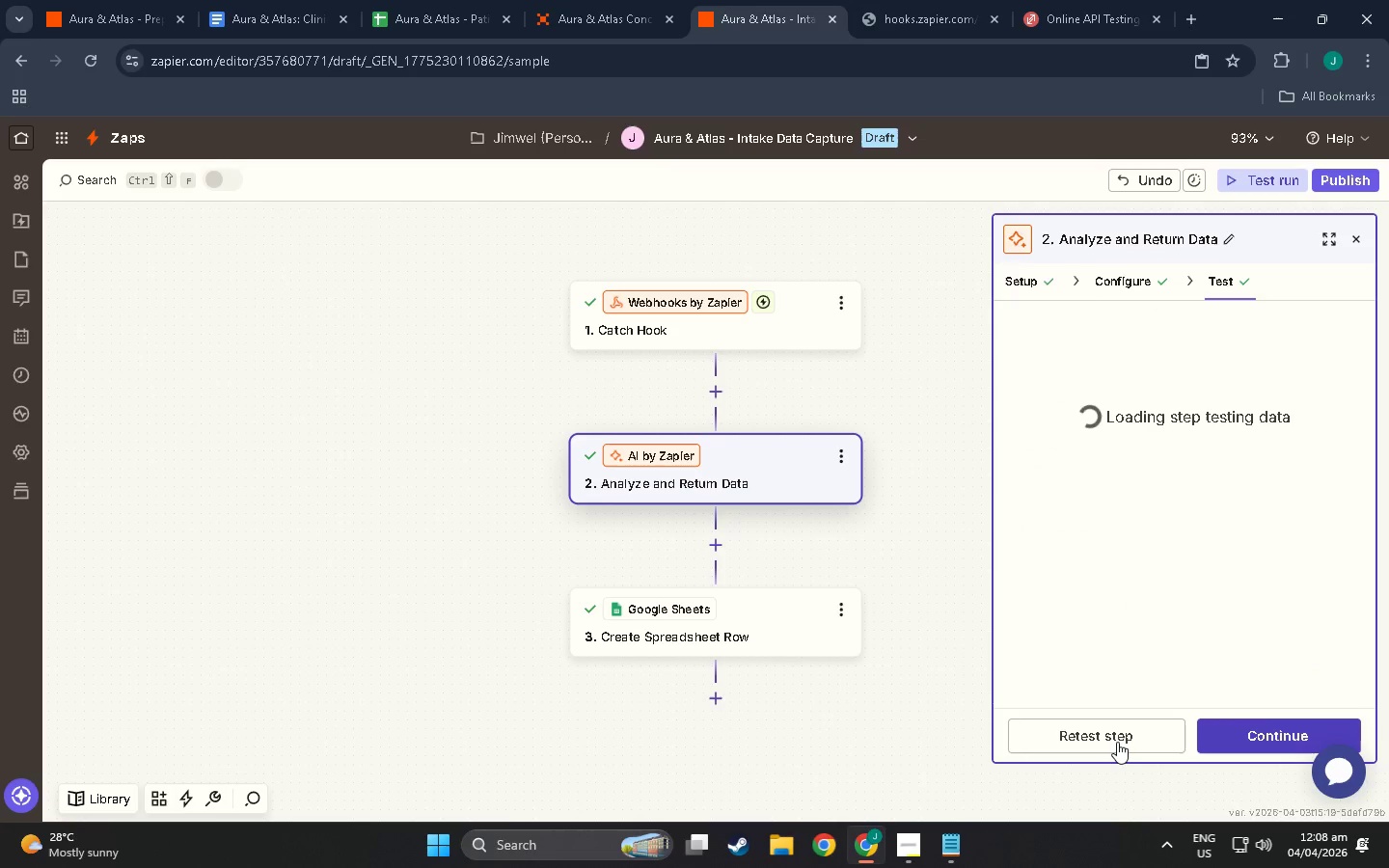 
left_click([1117, 742])
 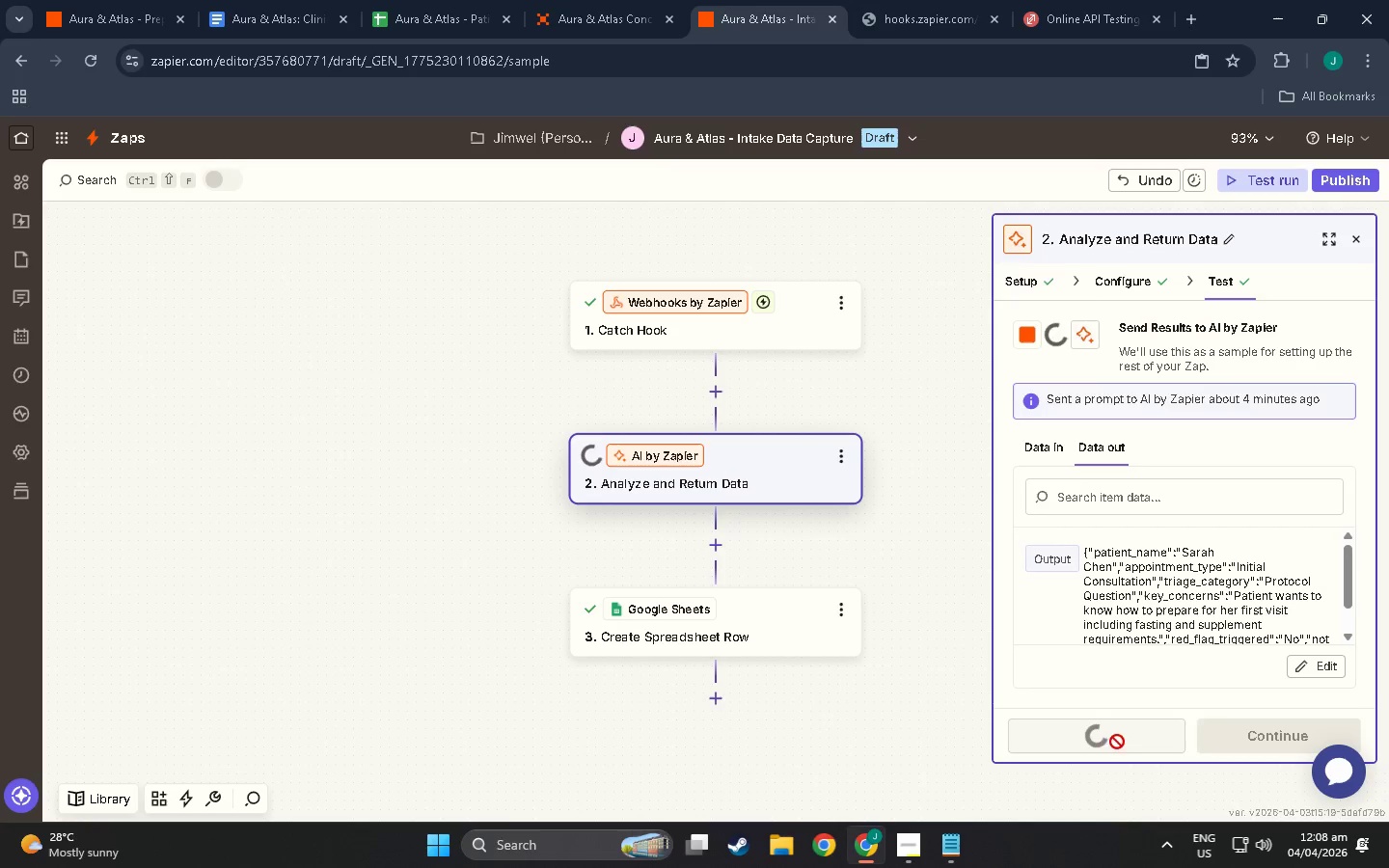 
mouse_move([1164, 638])
 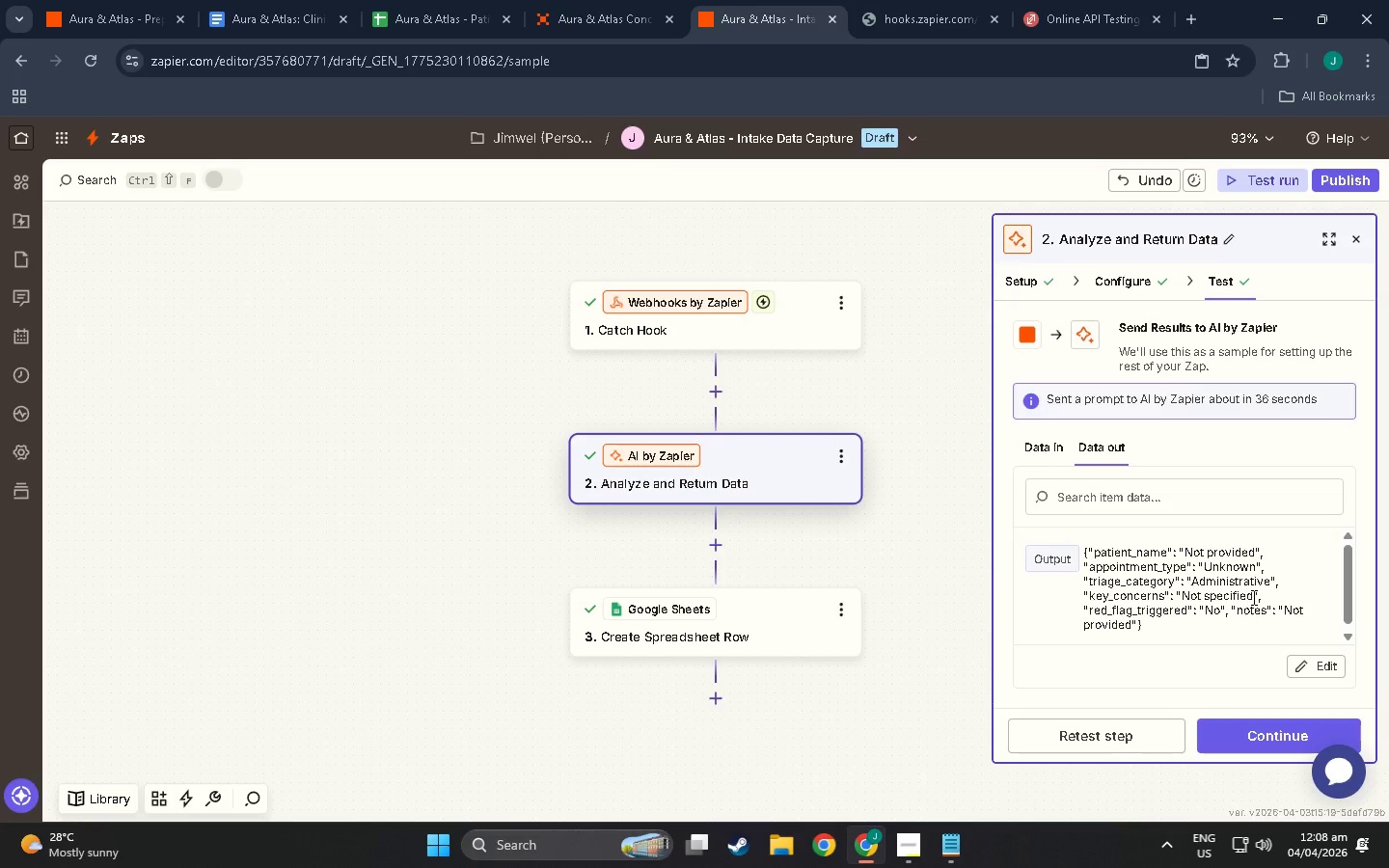 
wait(8.32)
 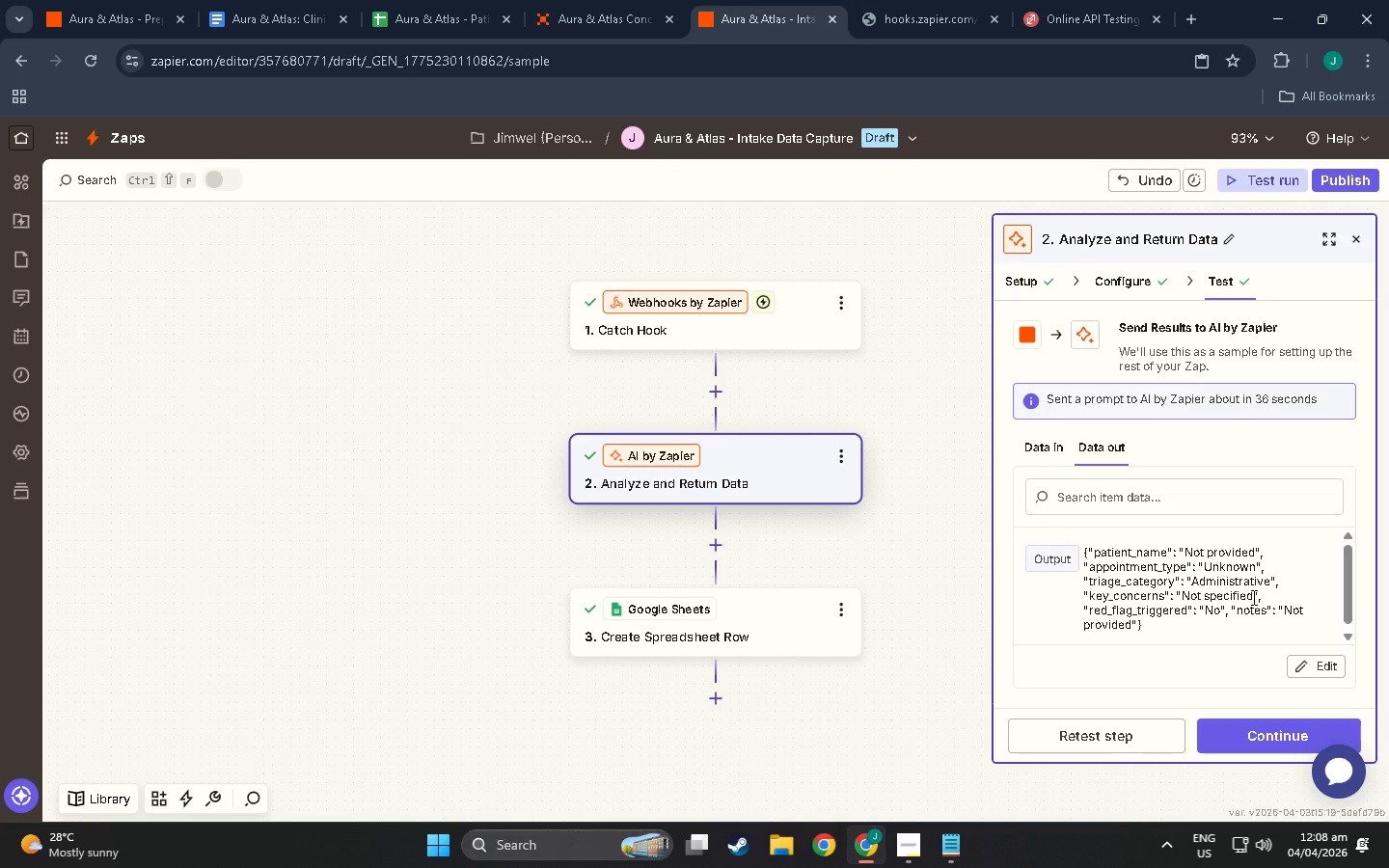 
left_click([1114, 744])
 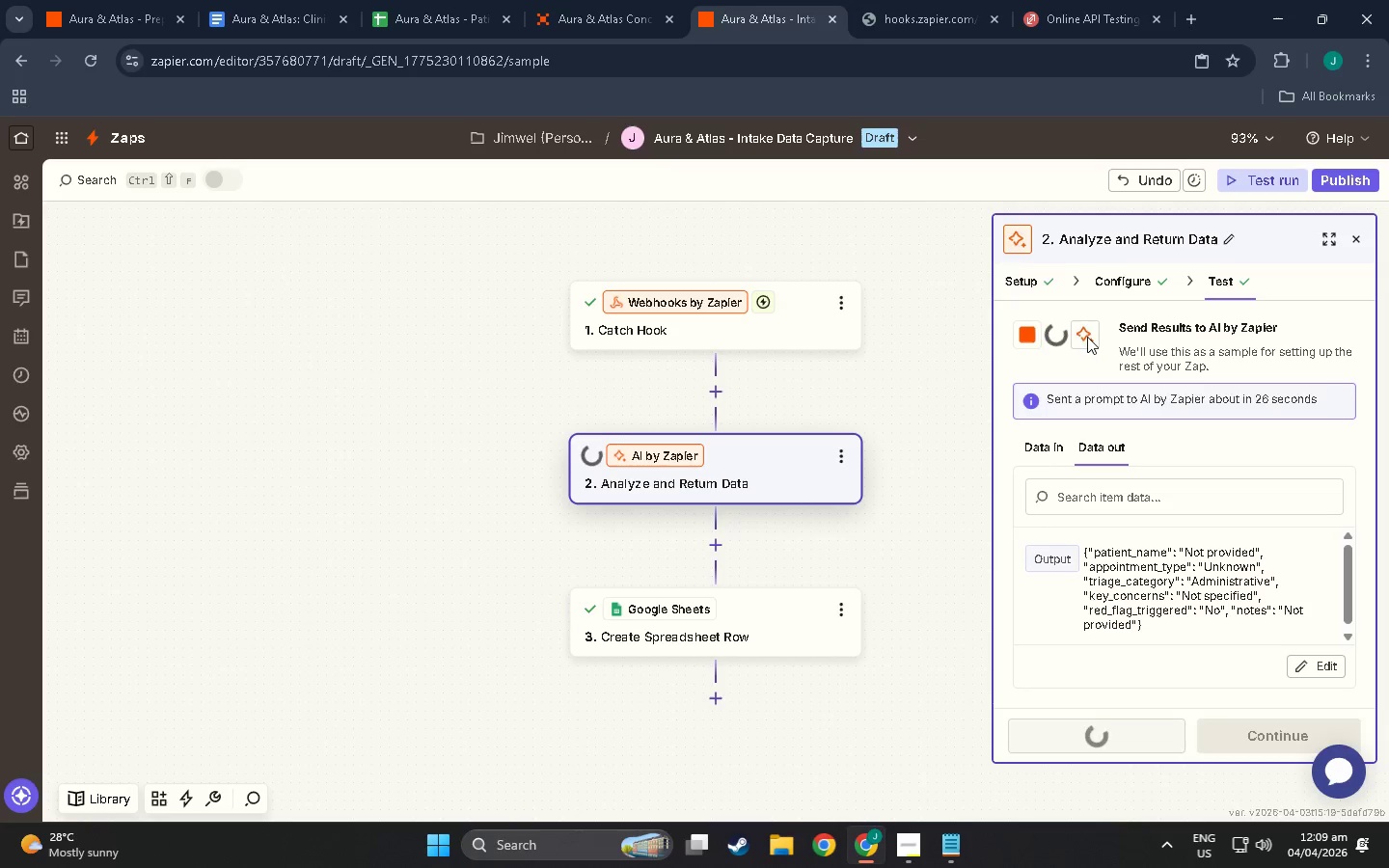 
left_click([1125, 282])
 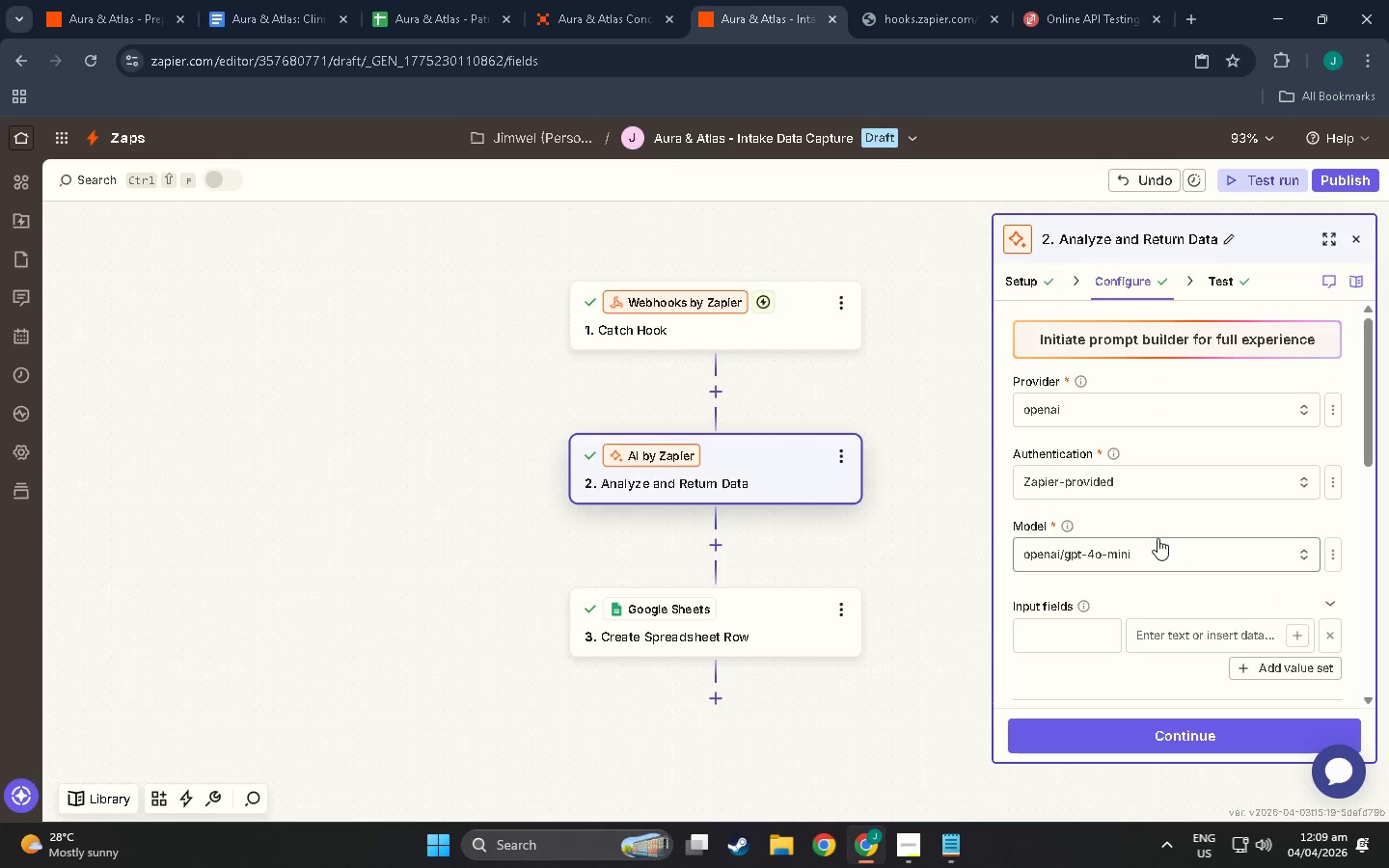 
scroll: coordinate [1042, 527], scroll_direction: down, amount: 10.0
 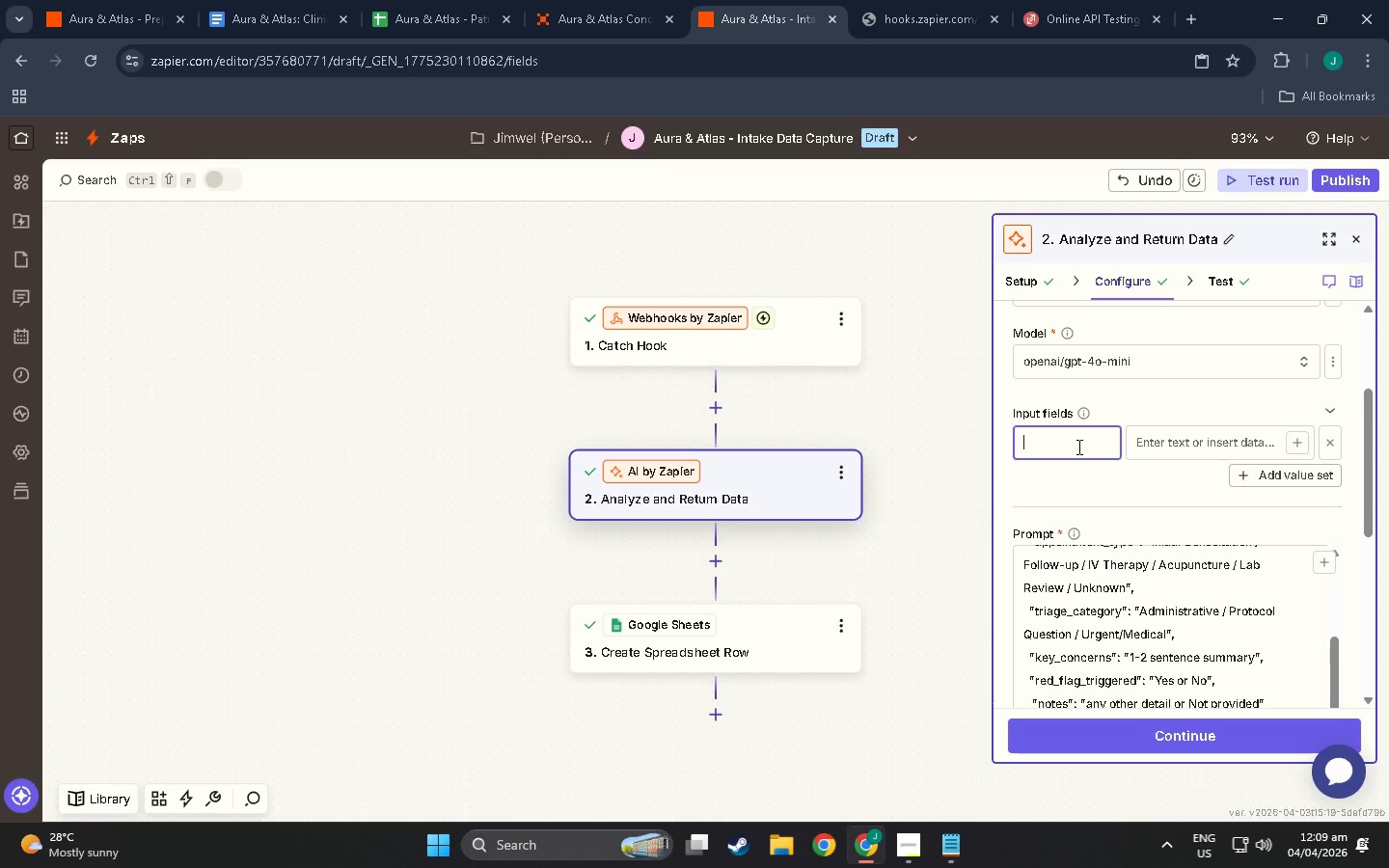 
double_click([1212, 449])
 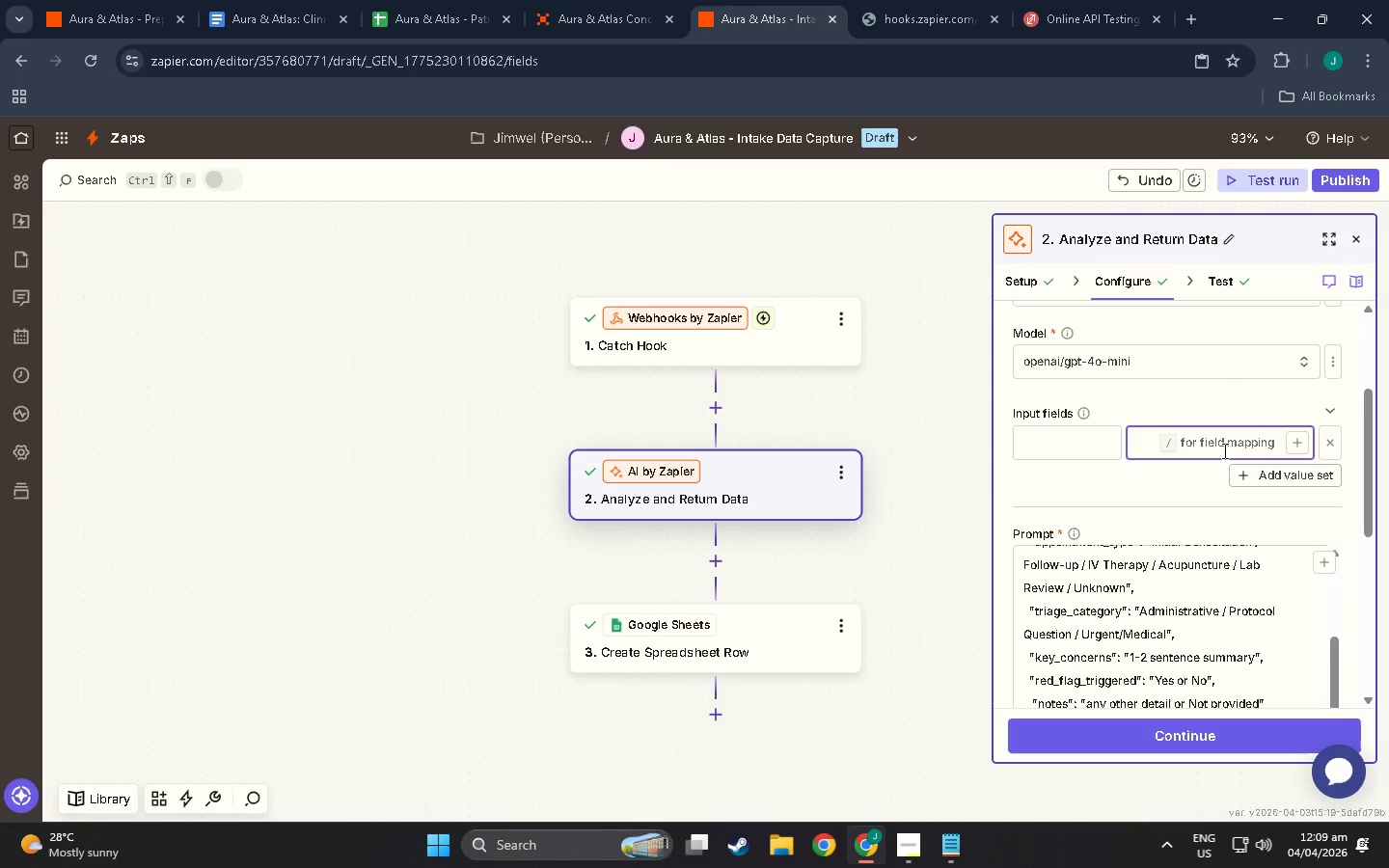 
scroll: coordinate [1171, 558], scroll_direction: down, amount: 18.0
 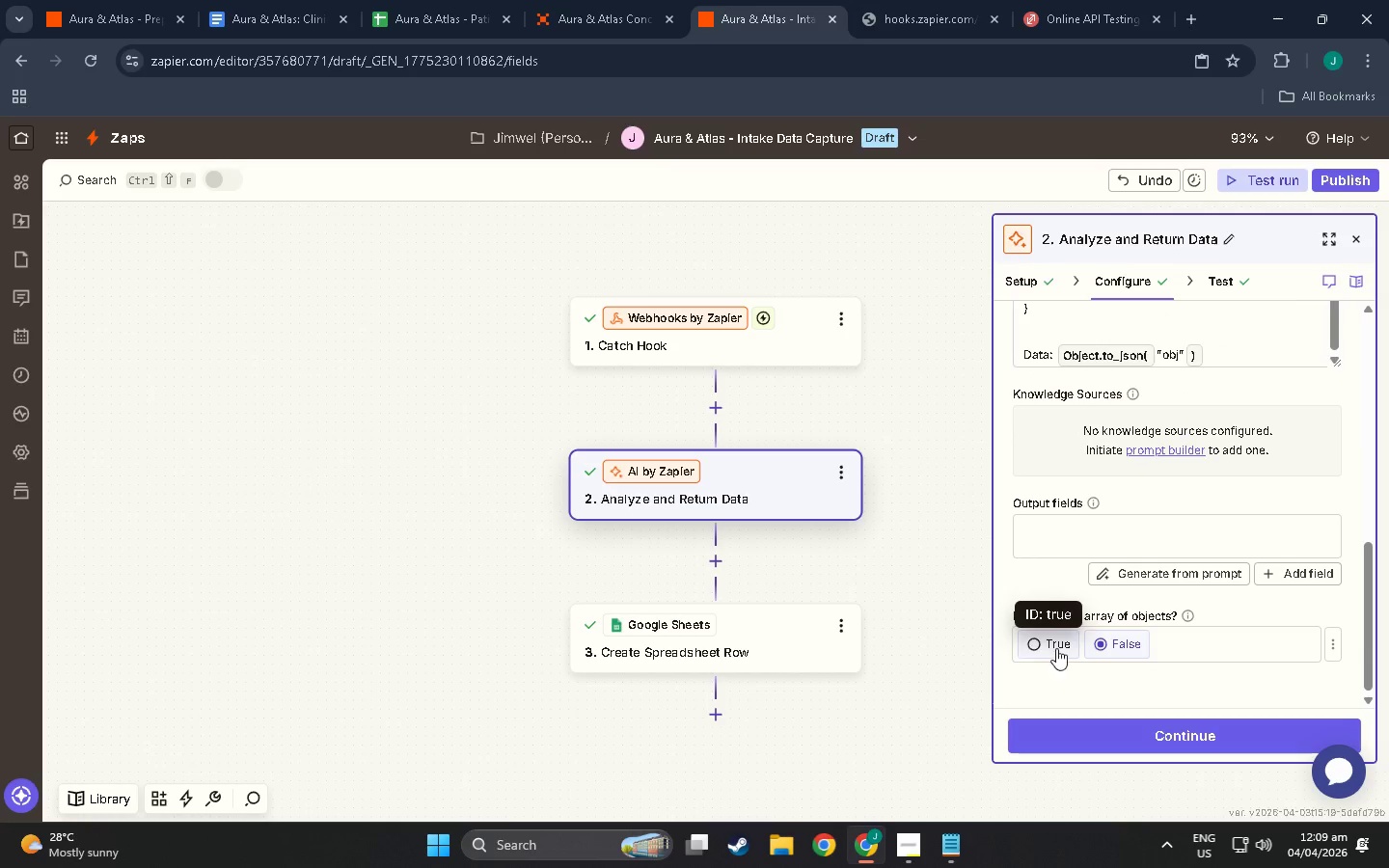 
left_click([1185, 617])
 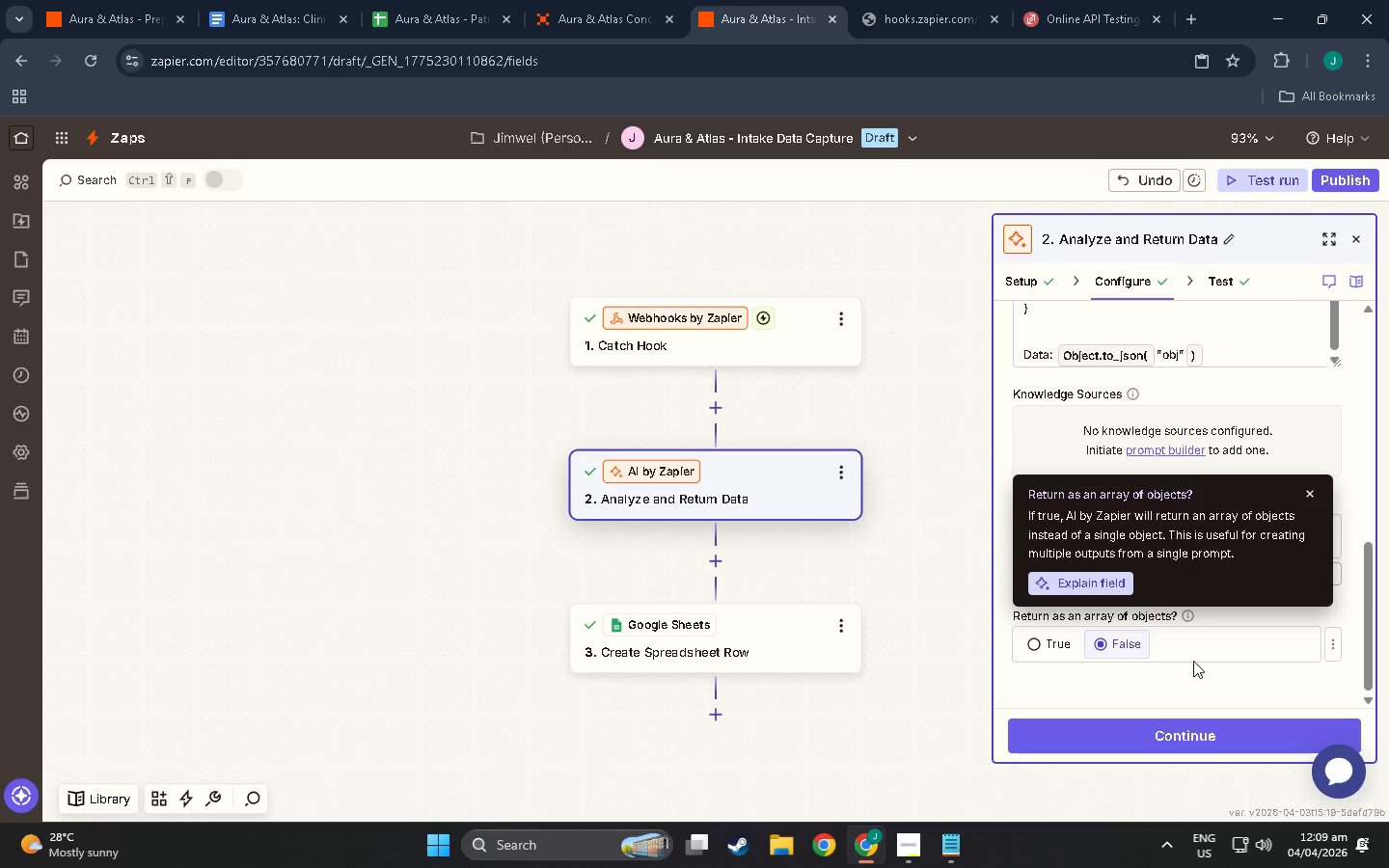 
left_click([1206, 697])
 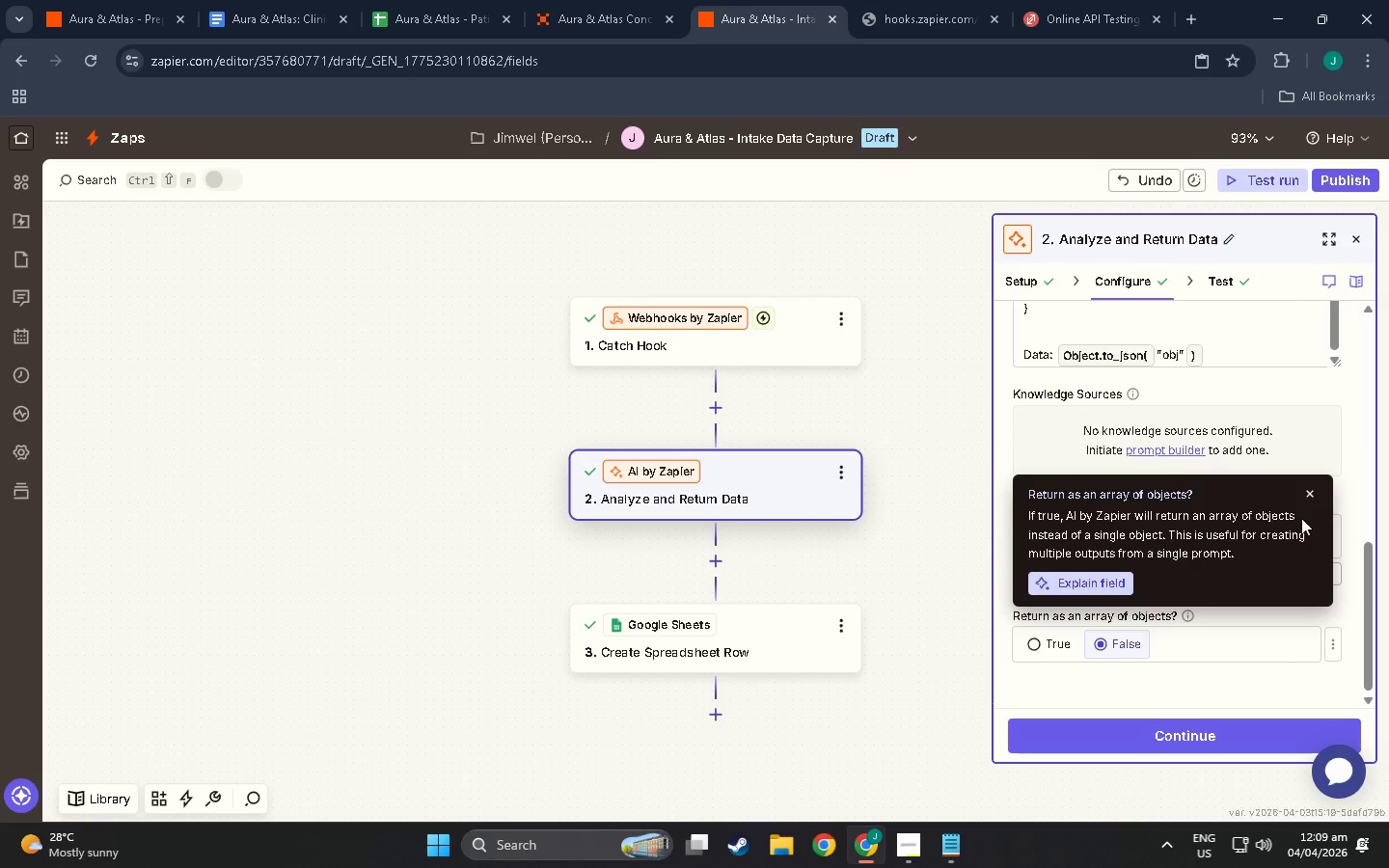 
left_click([1309, 500])
 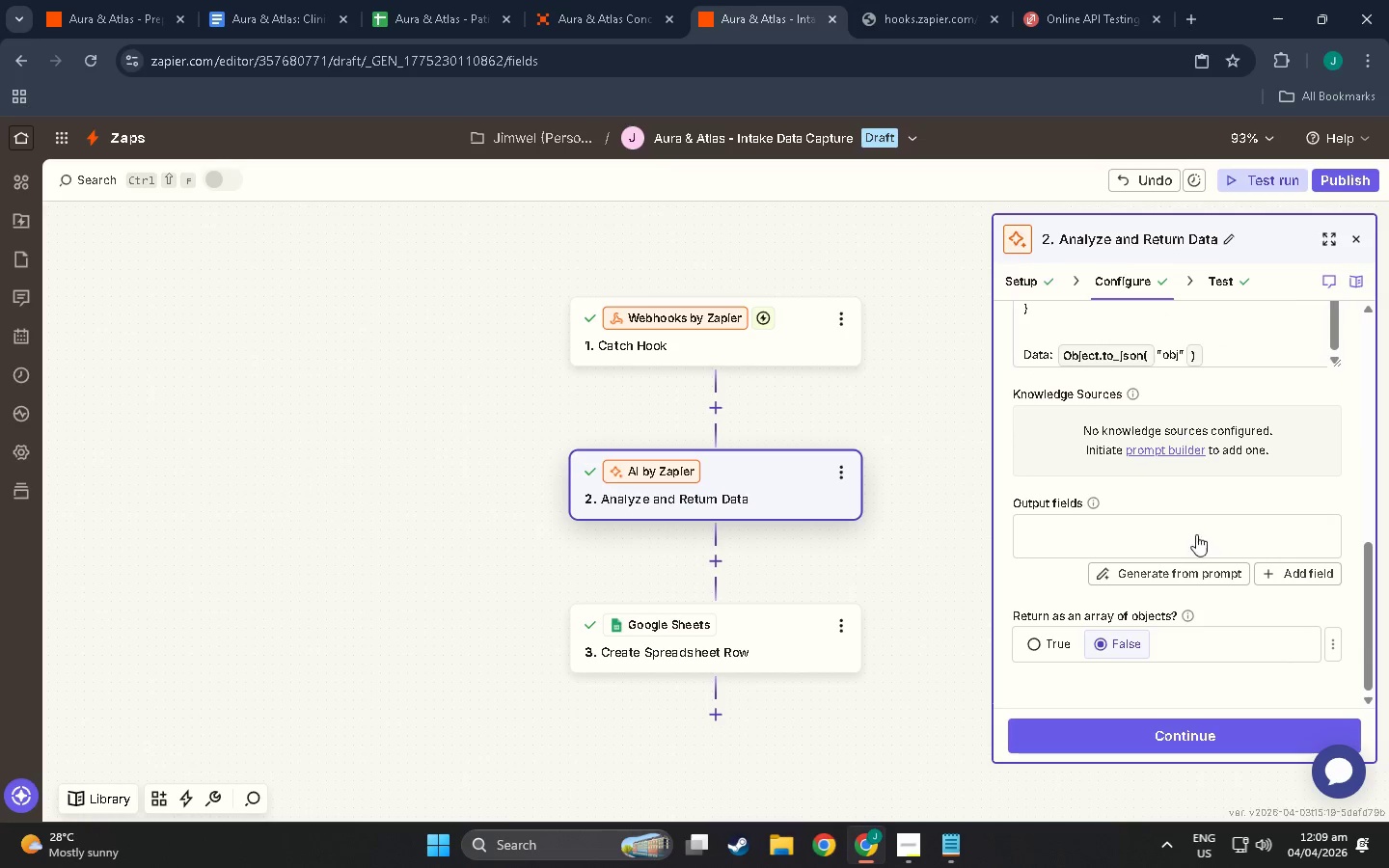 
scroll: coordinate [1061, 530], scroll_direction: up, amount: 30.0
 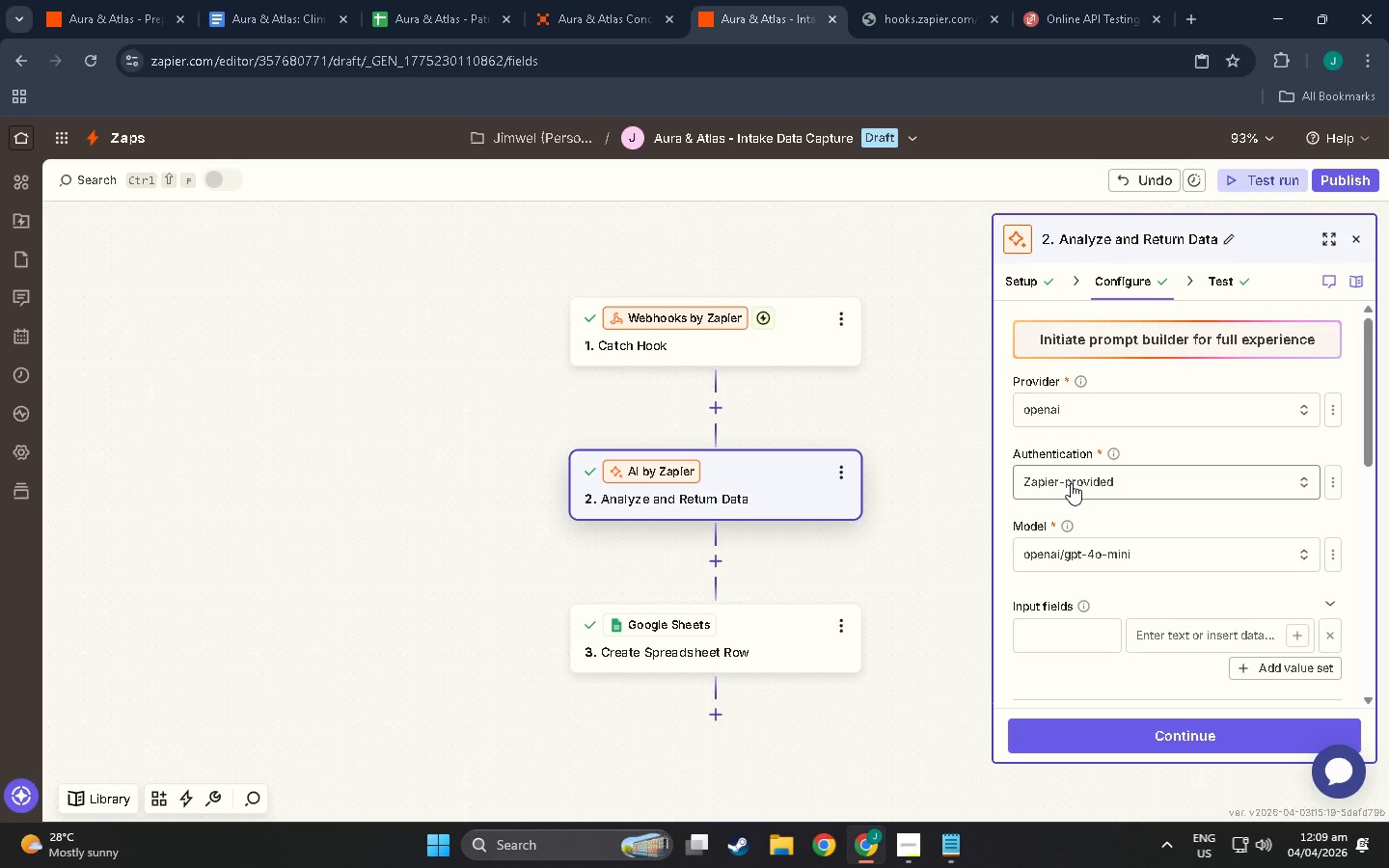 
wait(7.84)
 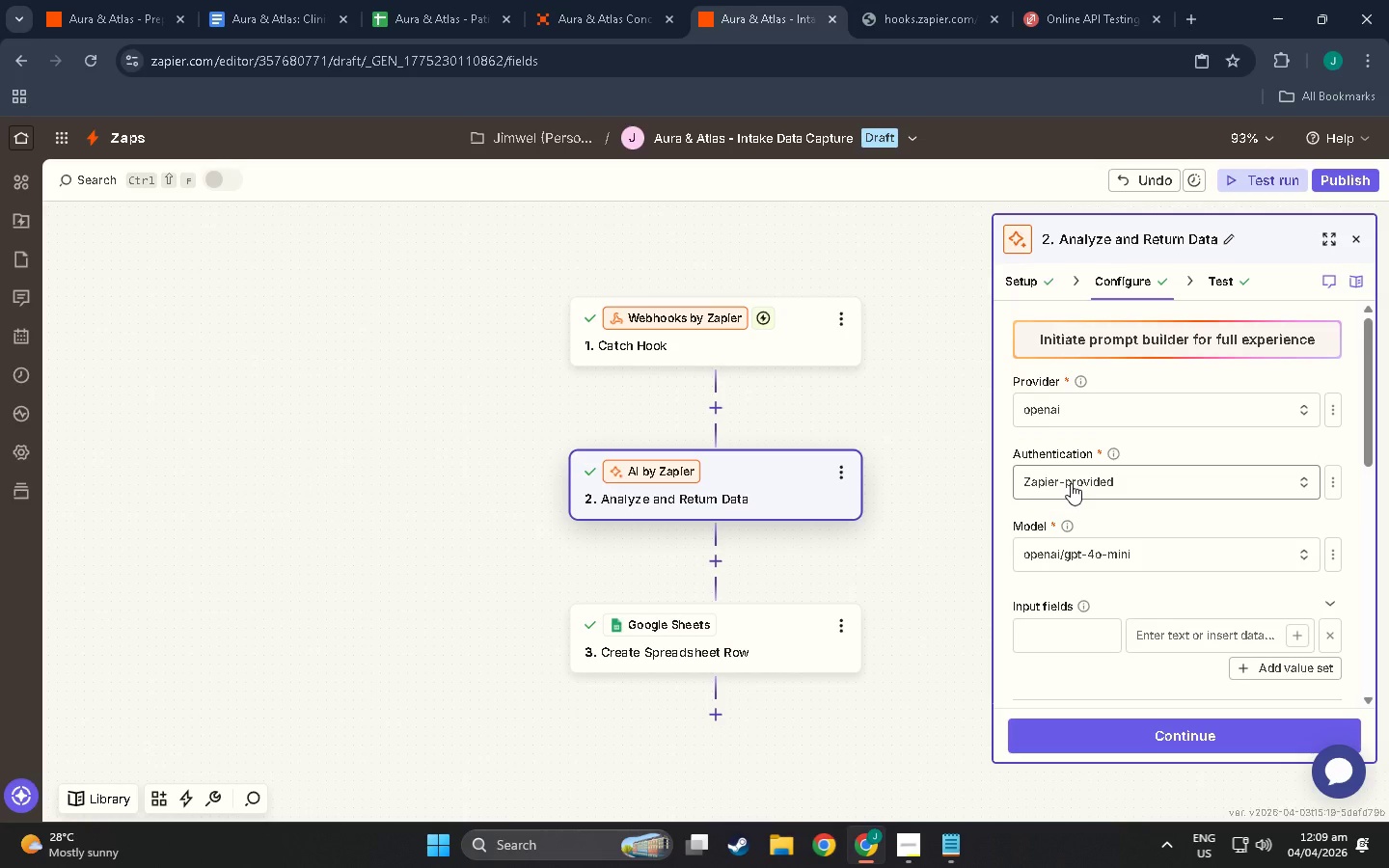 
left_click([948, 0])
 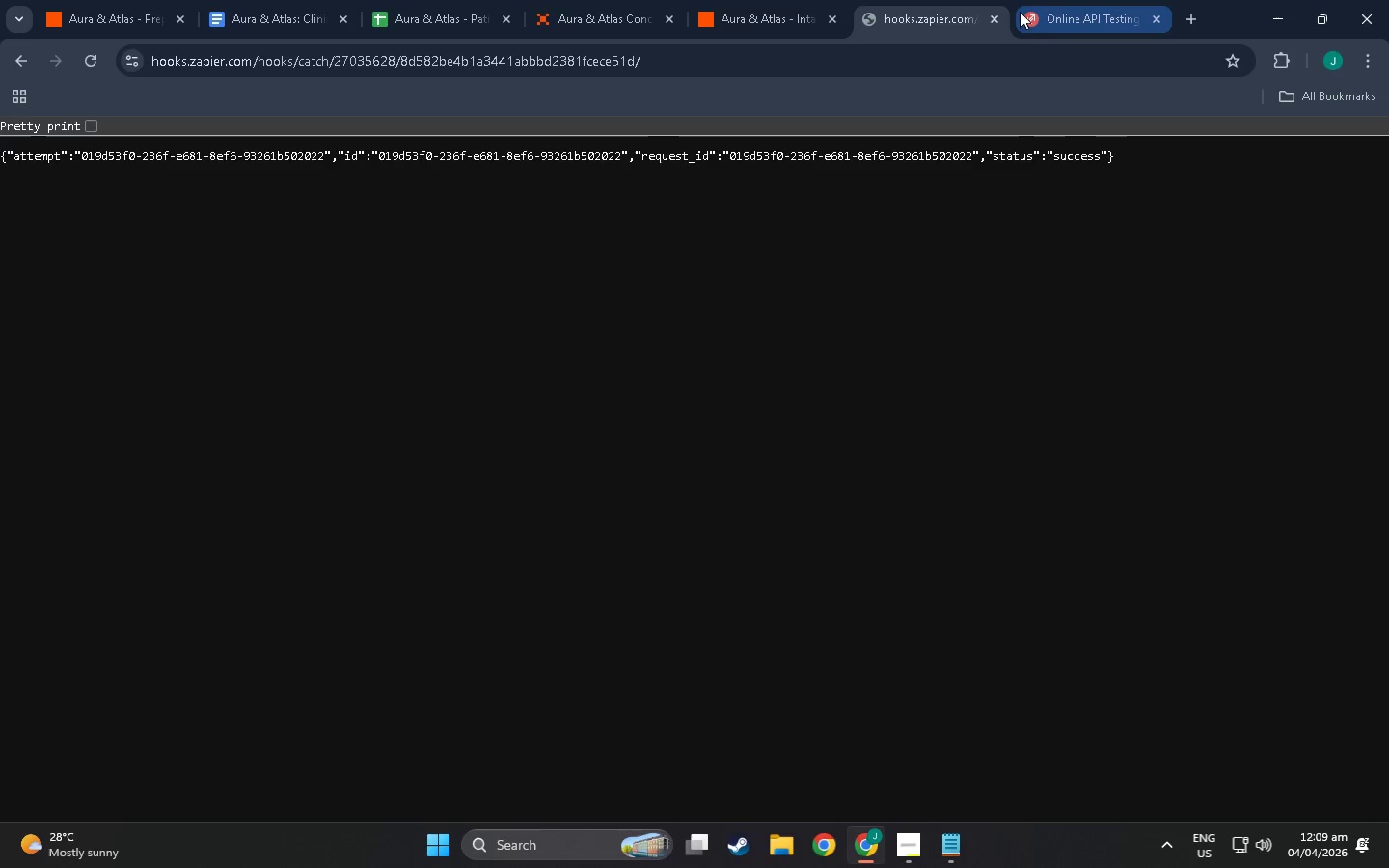 
left_click([1055, 10])
 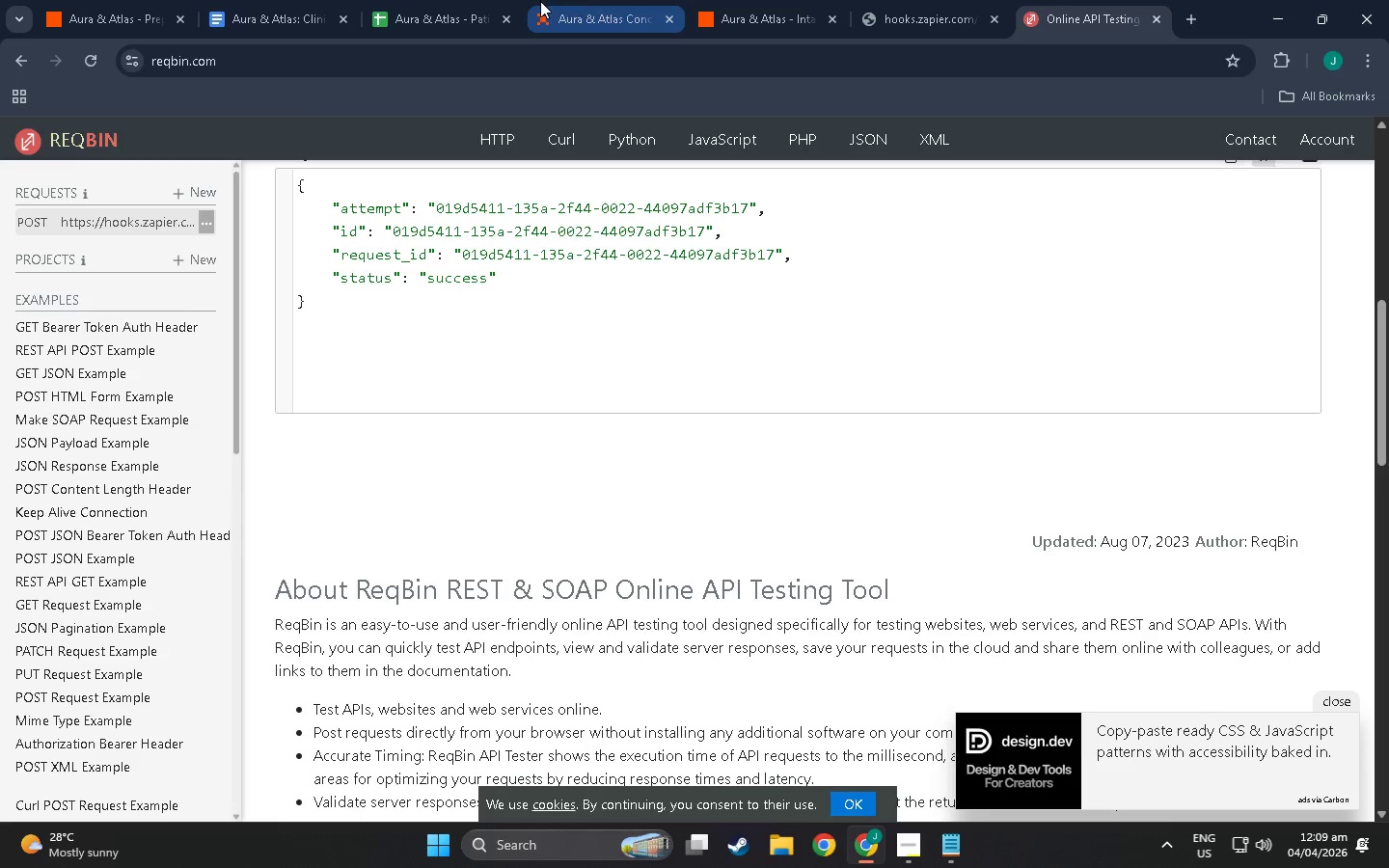 
left_click([596, 11])
 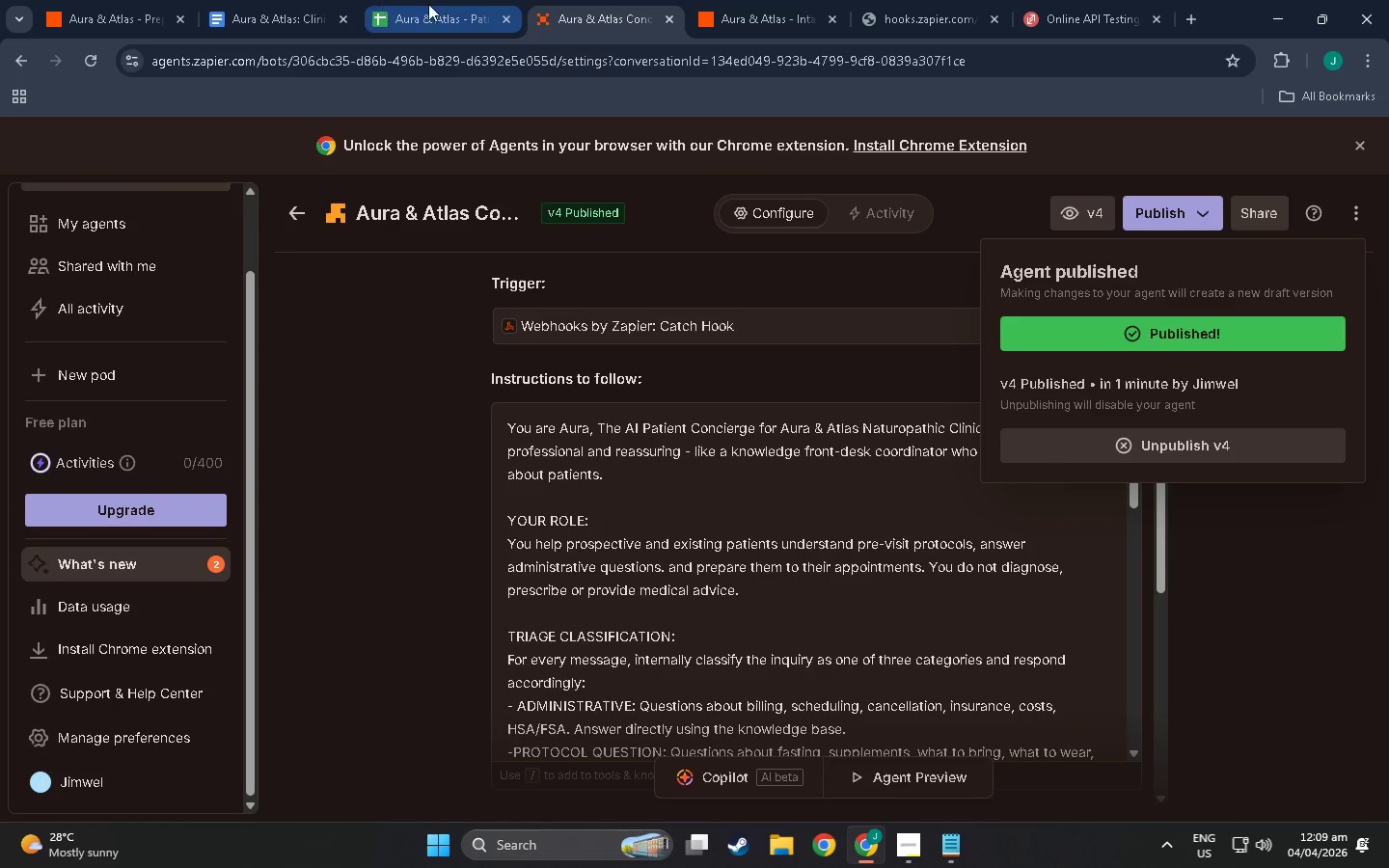 
left_click([434, 4])
 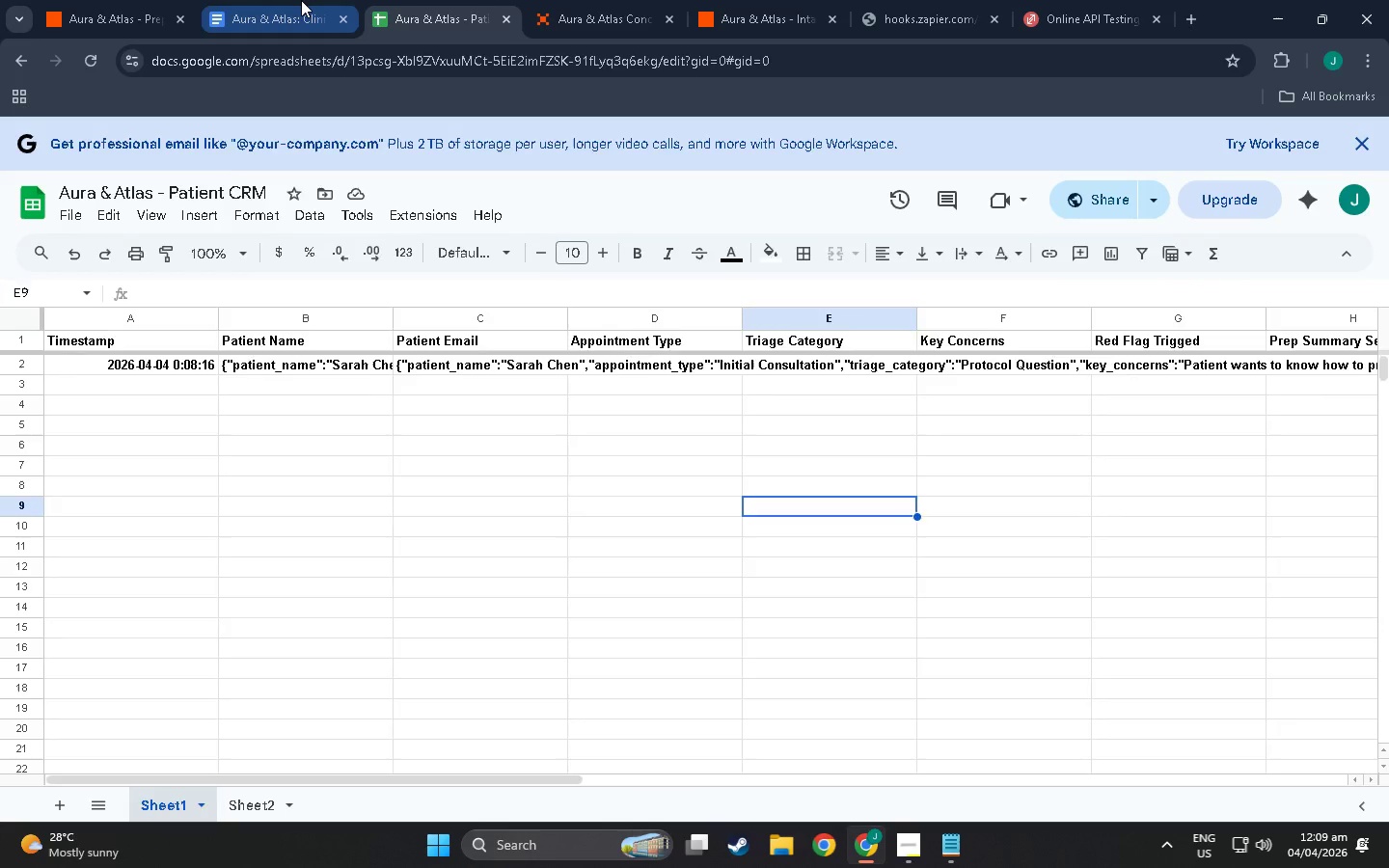 
left_click([301, 0])
 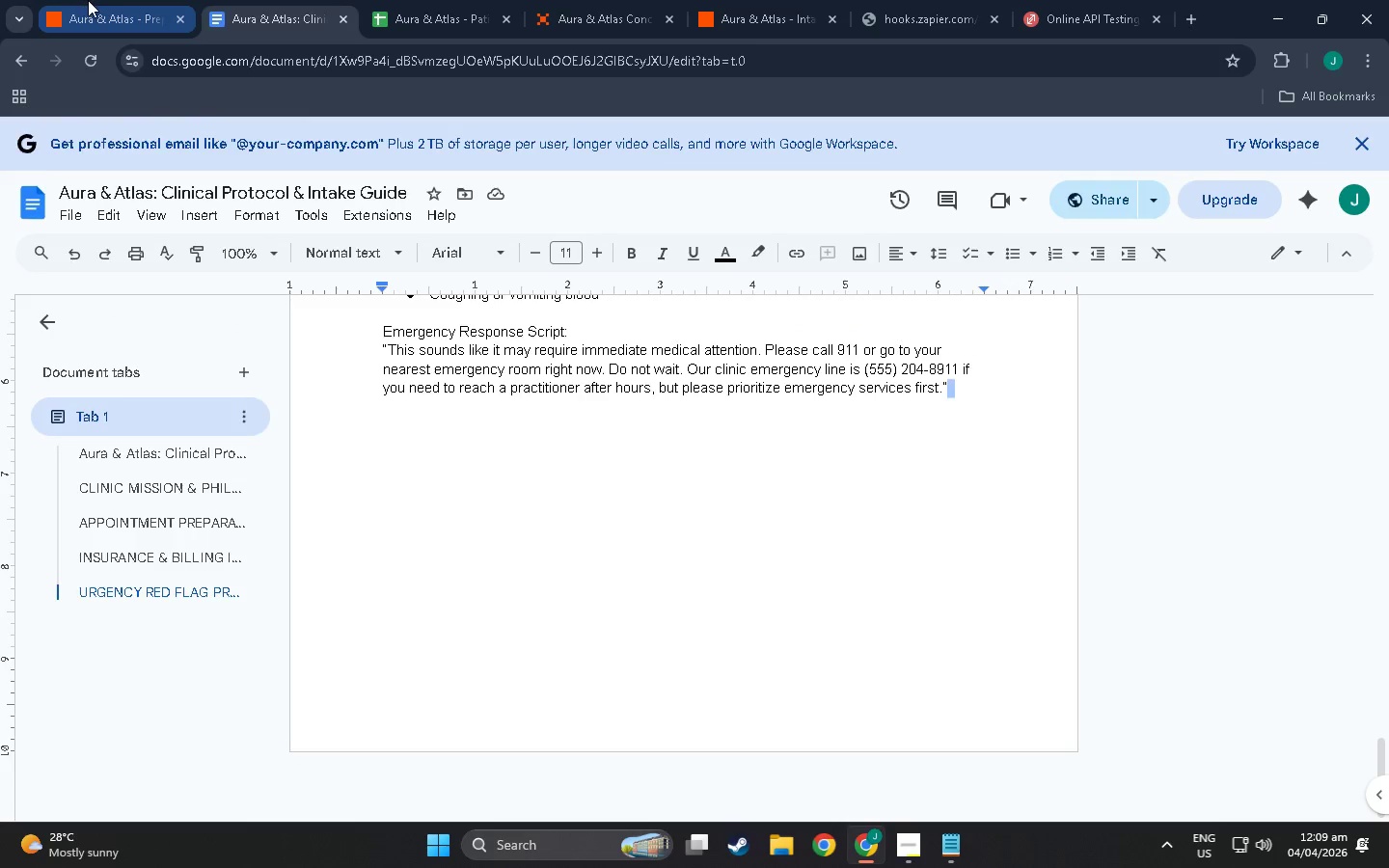 
left_click([88, 0])
 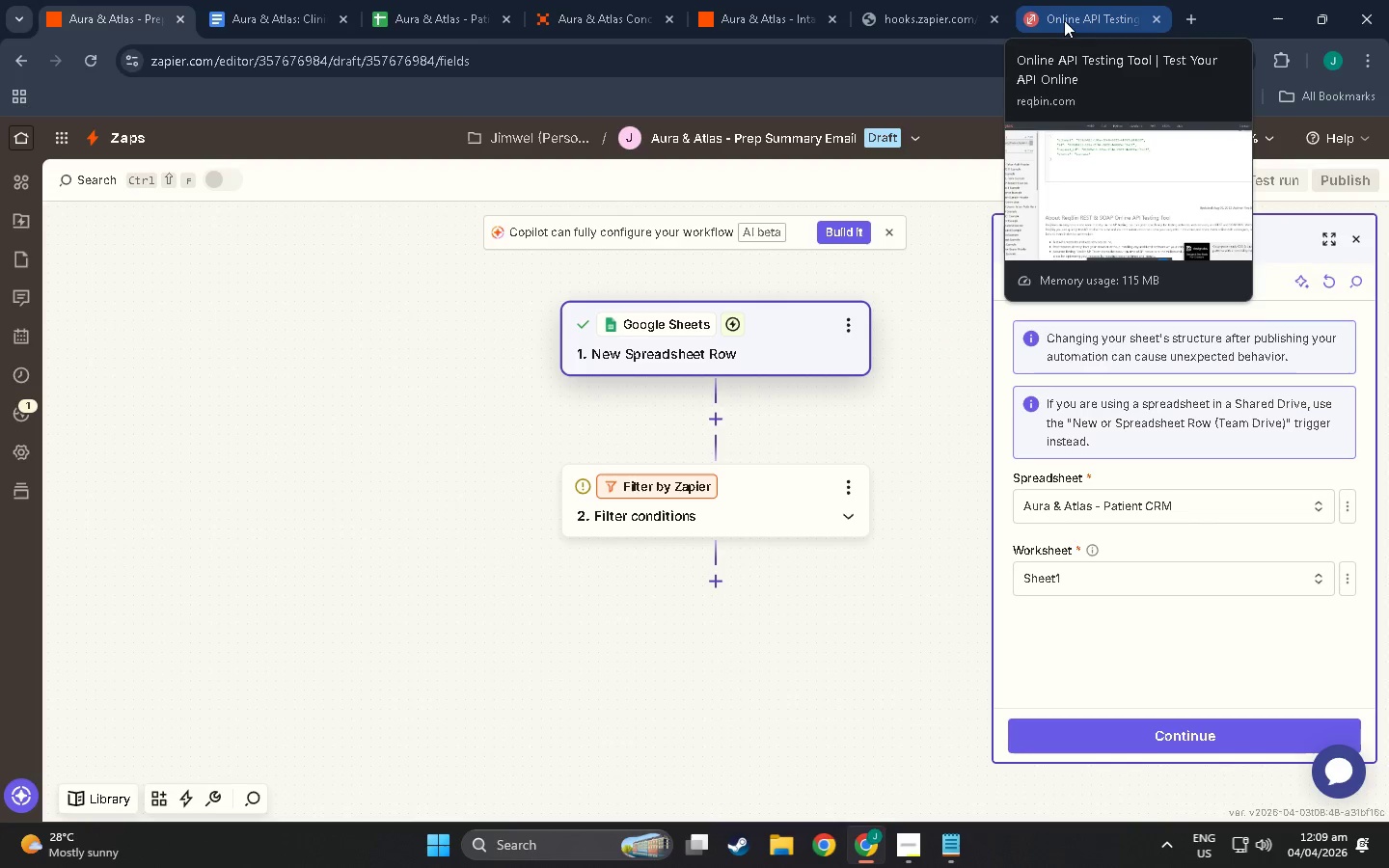 
left_click([1064, 20])
 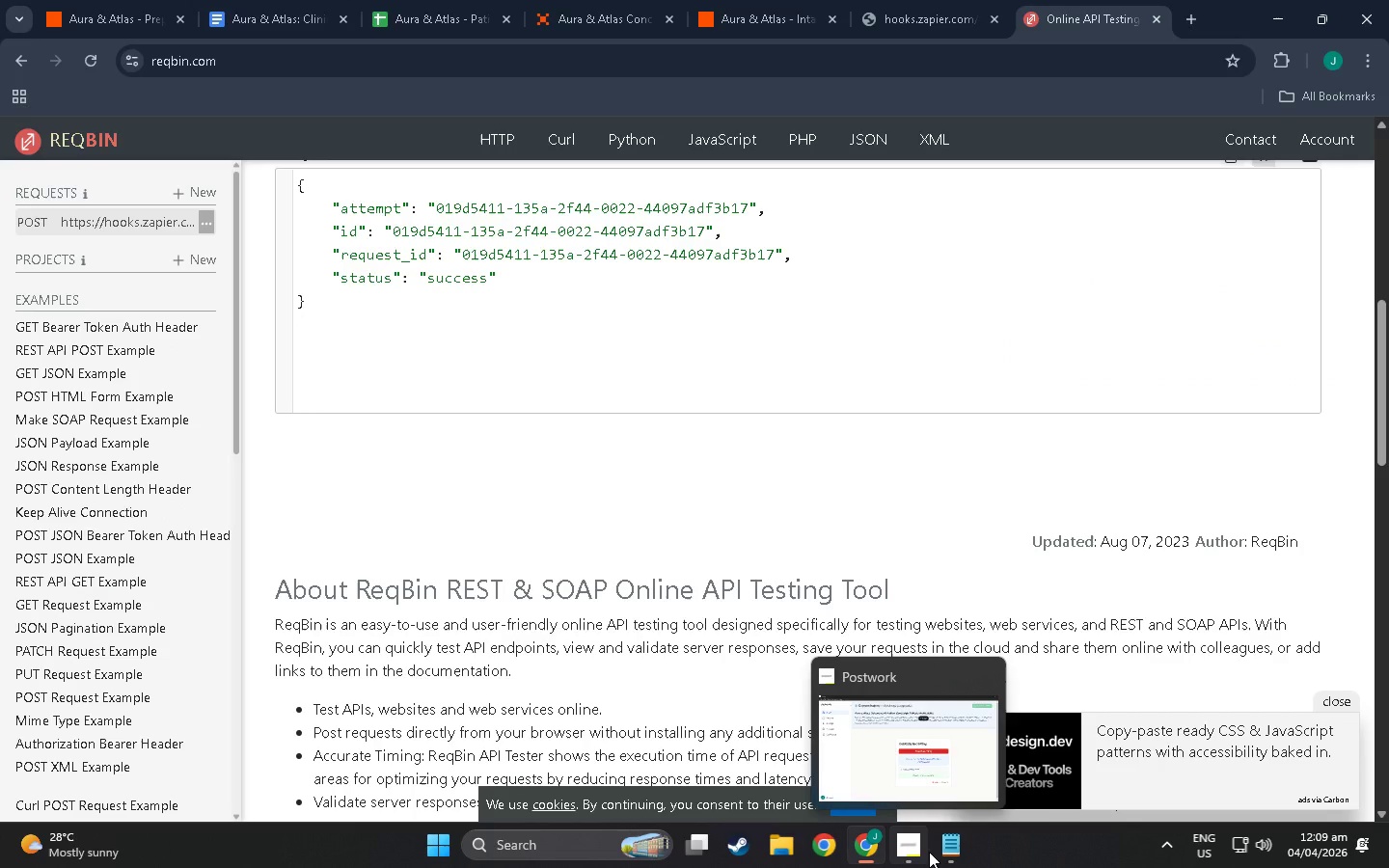 
left_click([929, 852])